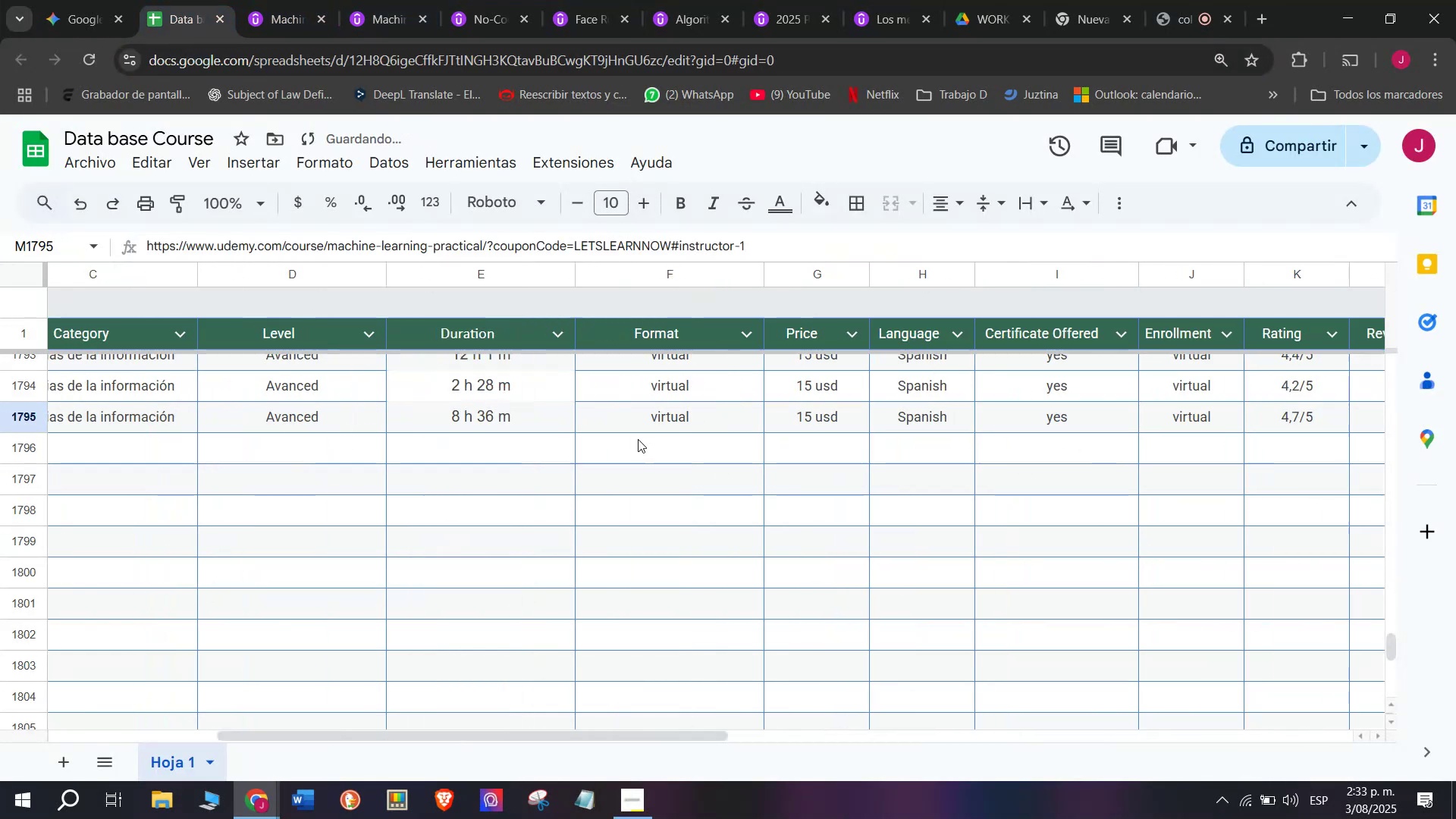 
key(Z)
 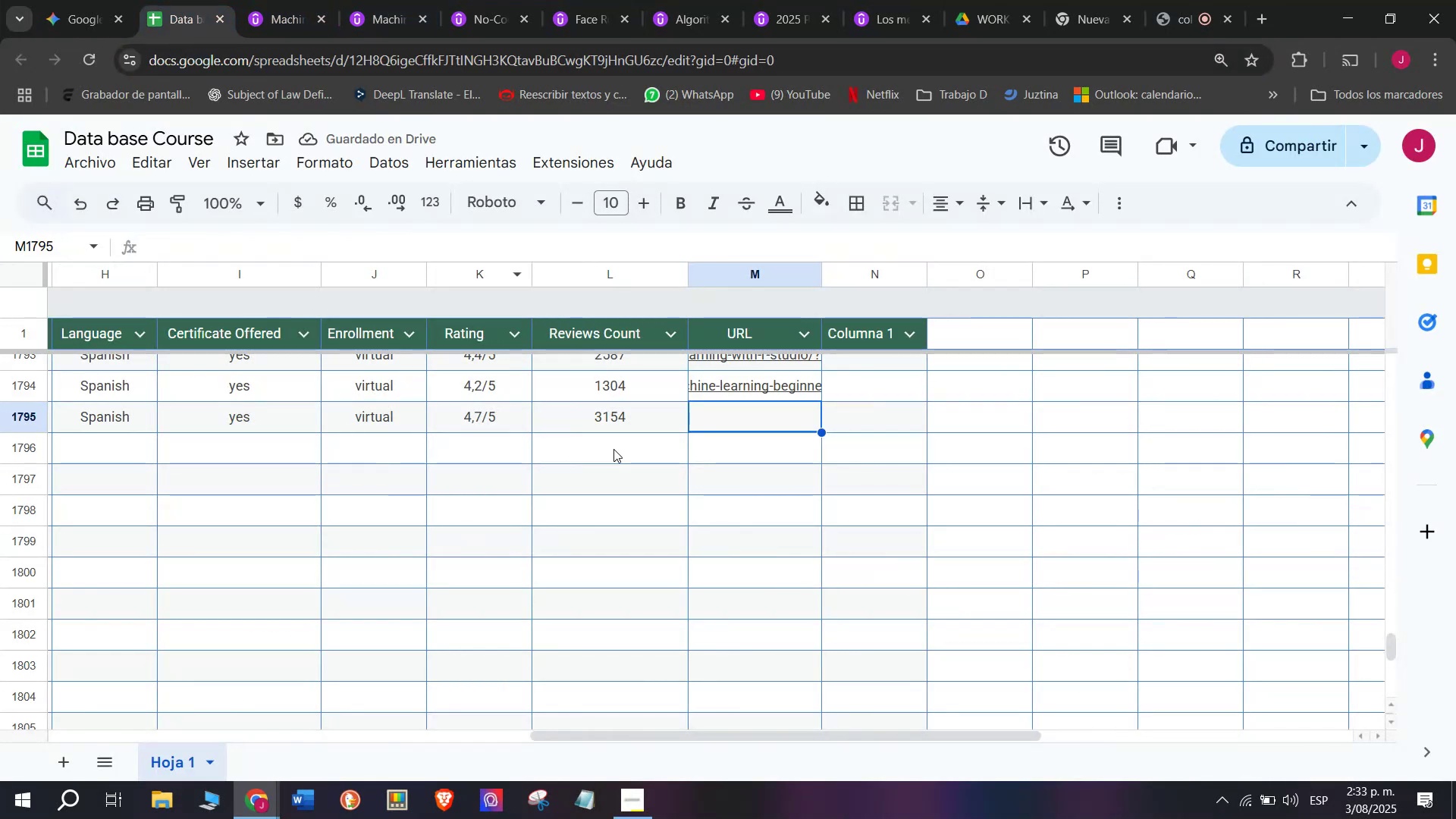 
key(Control+V)
 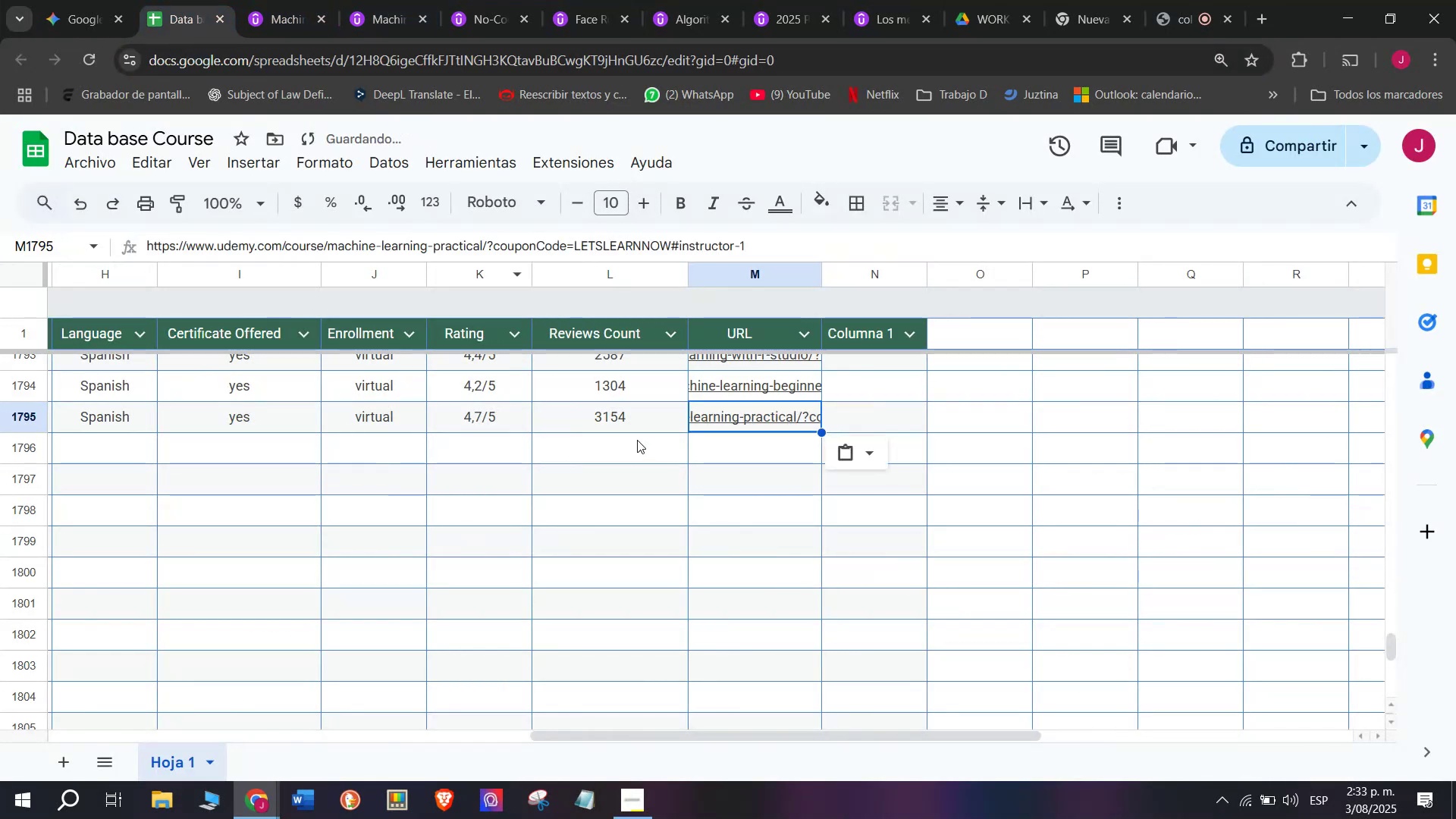 
scroll: coordinate [200, 468], scroll_direction: up, amount: 3.0
 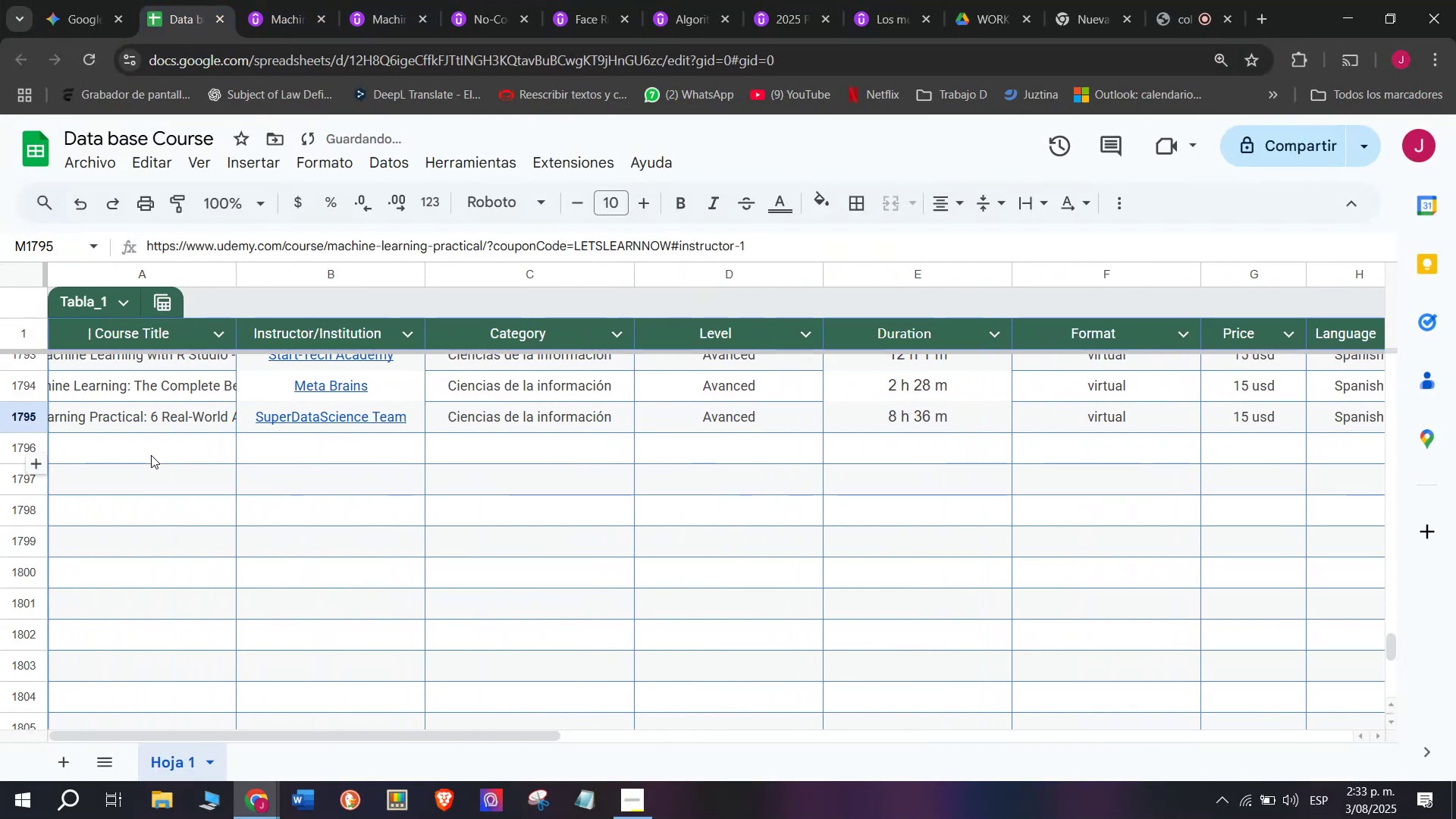 
left_click([151, 452])
 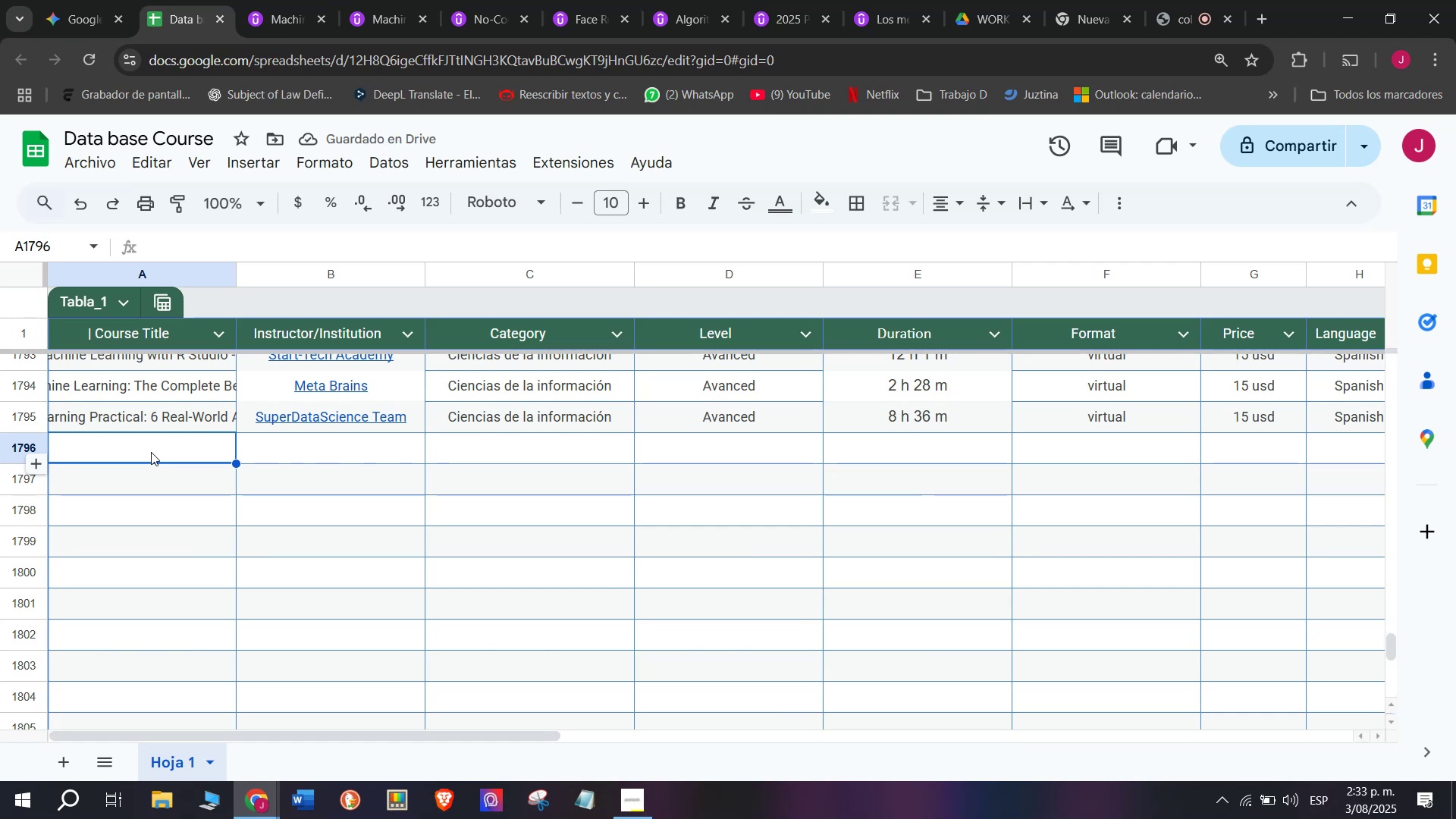 
wait(8.05)
 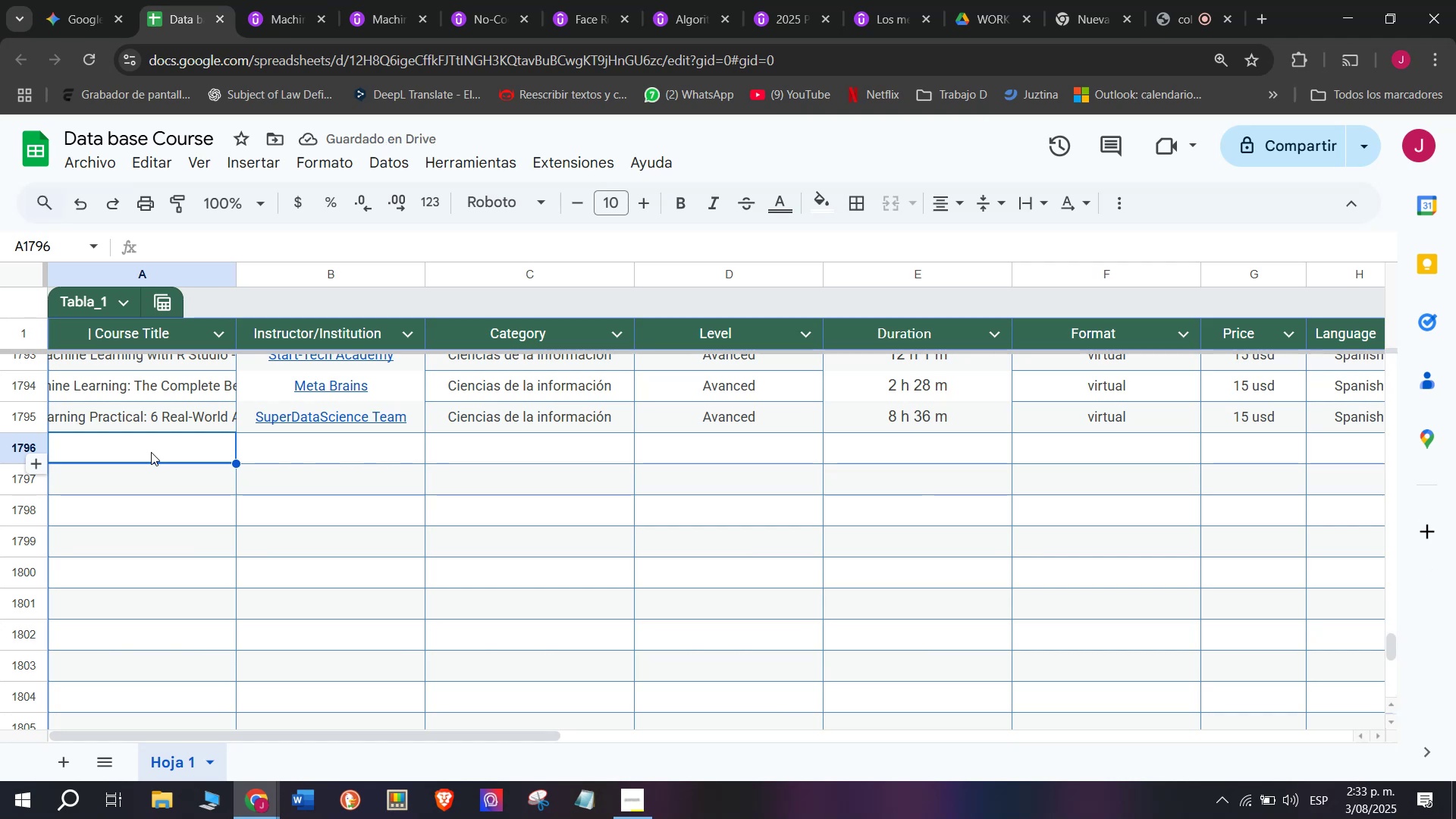 
scroll: coordinate [94, 387], scroll_direction: none, amount: 0.0
 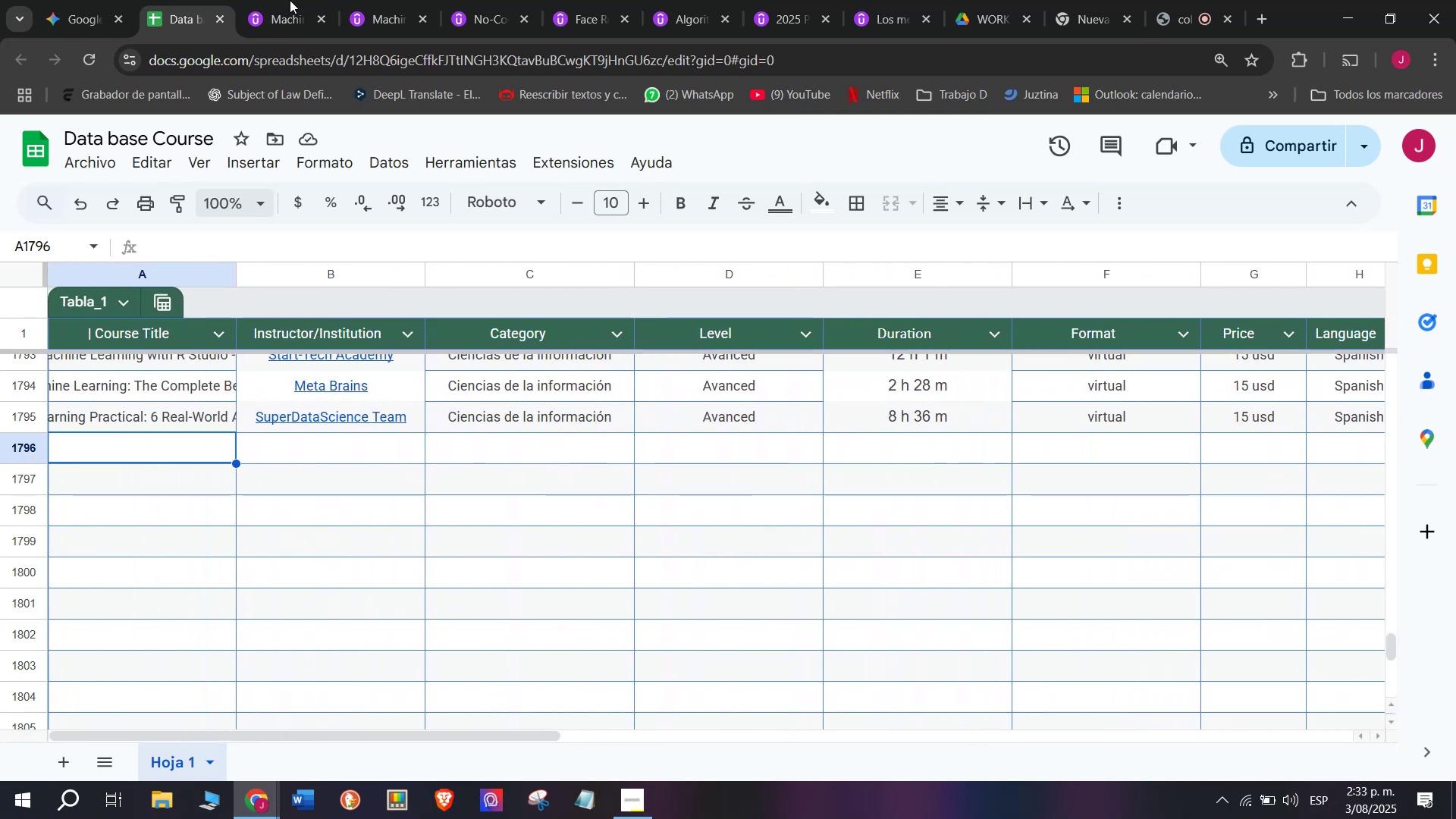 
left_click([298, 0])
 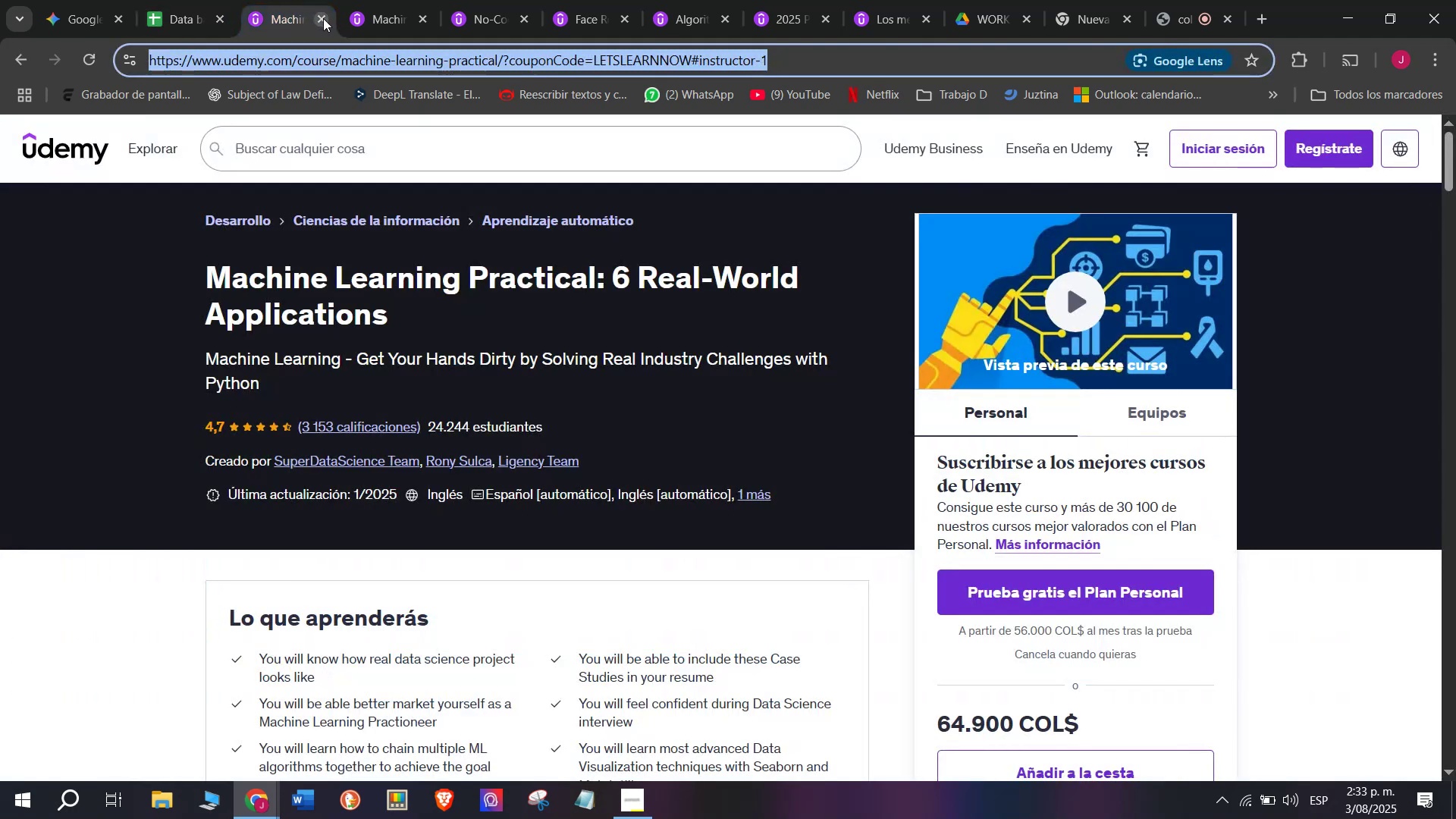 
double_click([323, 18])
 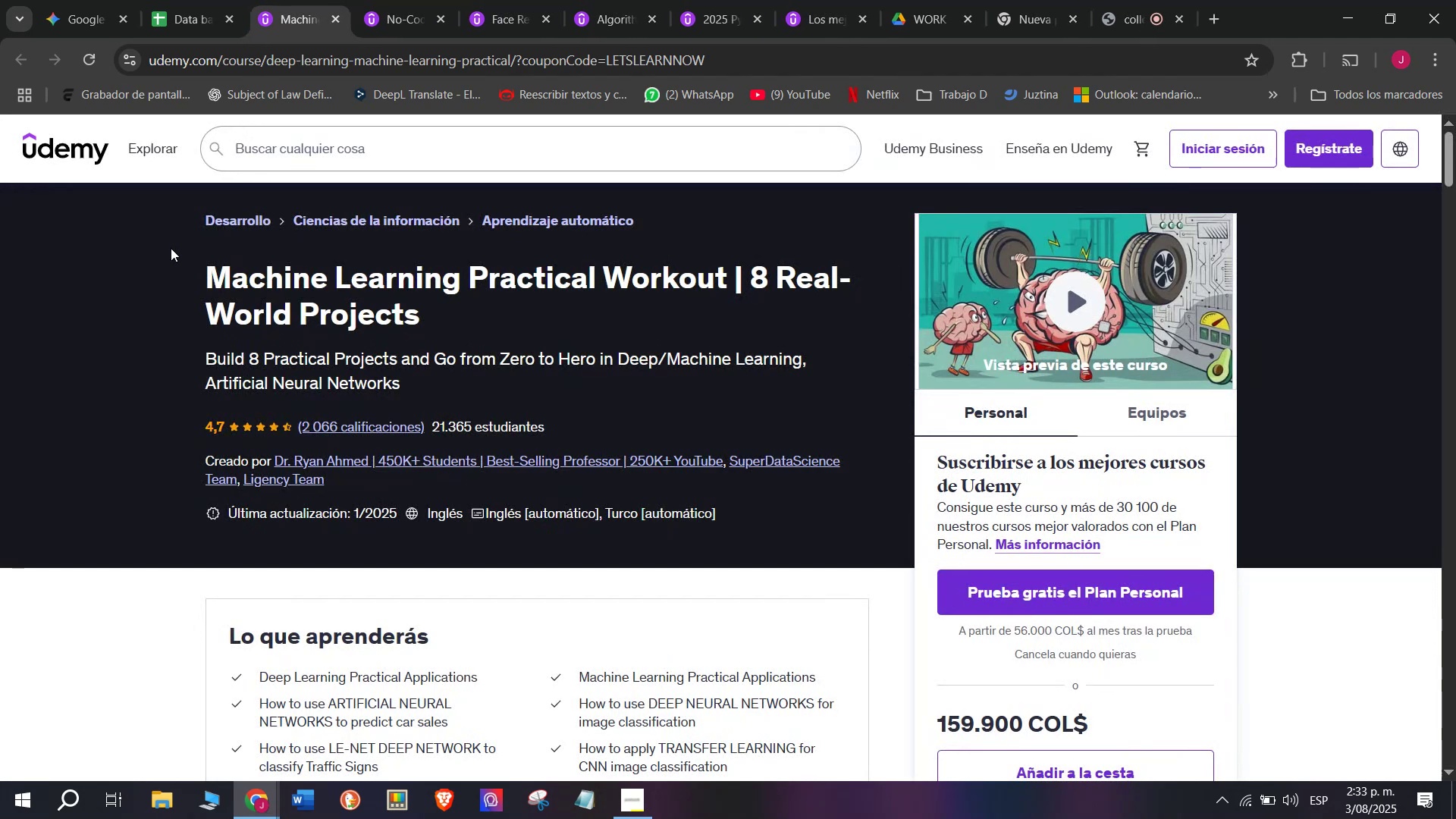 
left_click_drag(start_coordinate=[176, 265], to_coordinate=[435, 300])
 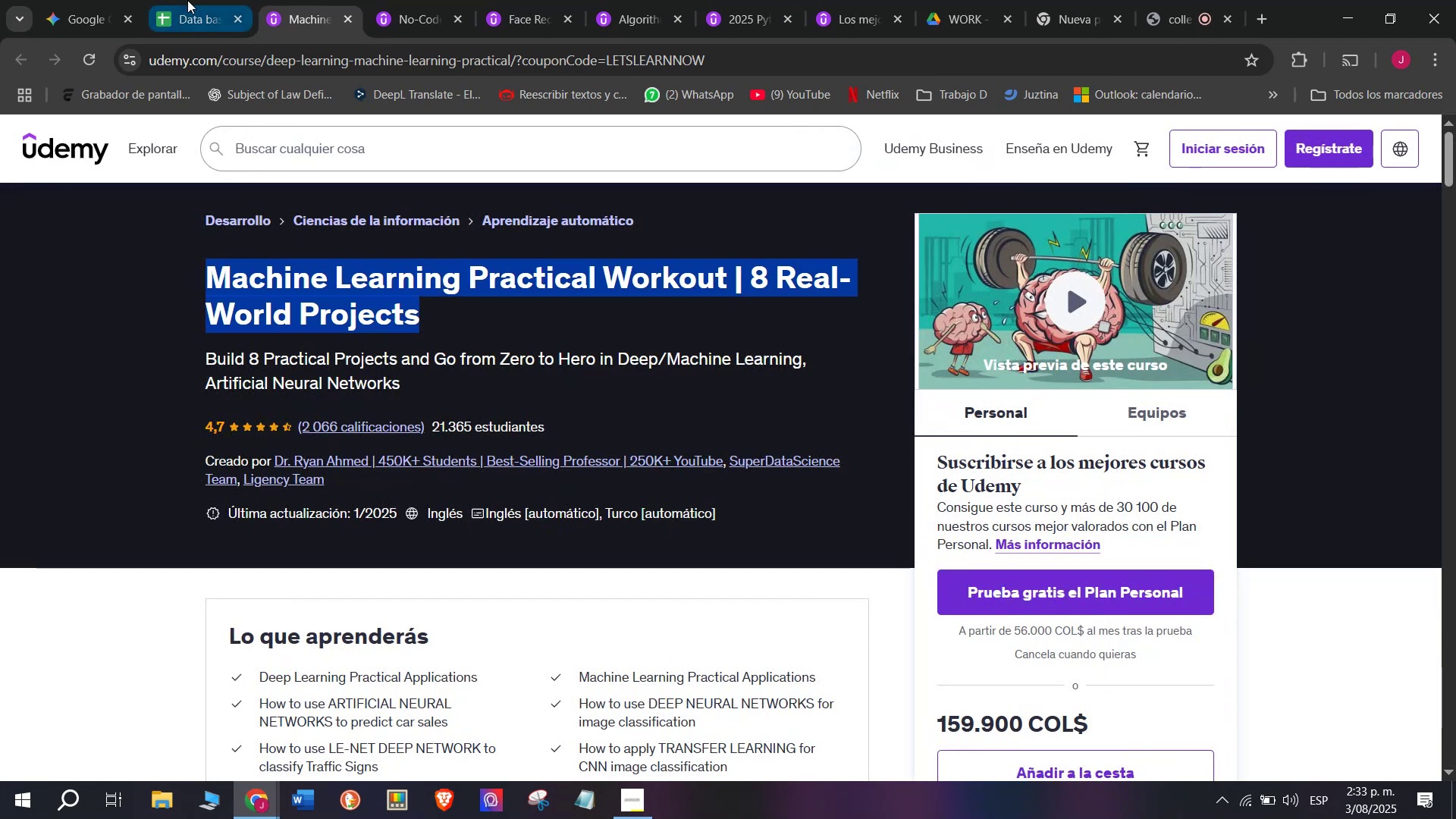 
key(Break)
 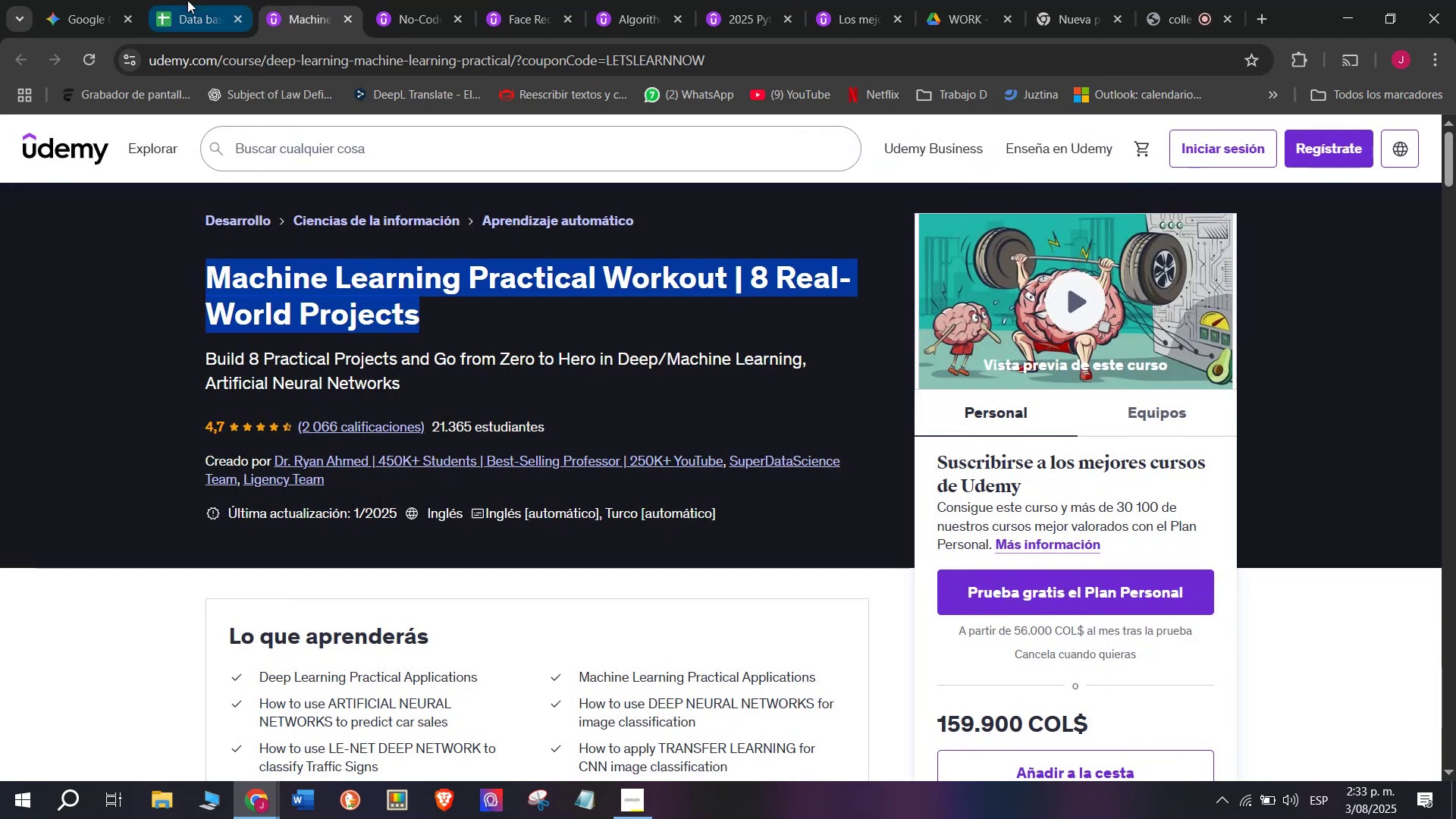 
key(Control+ControlLeft)
 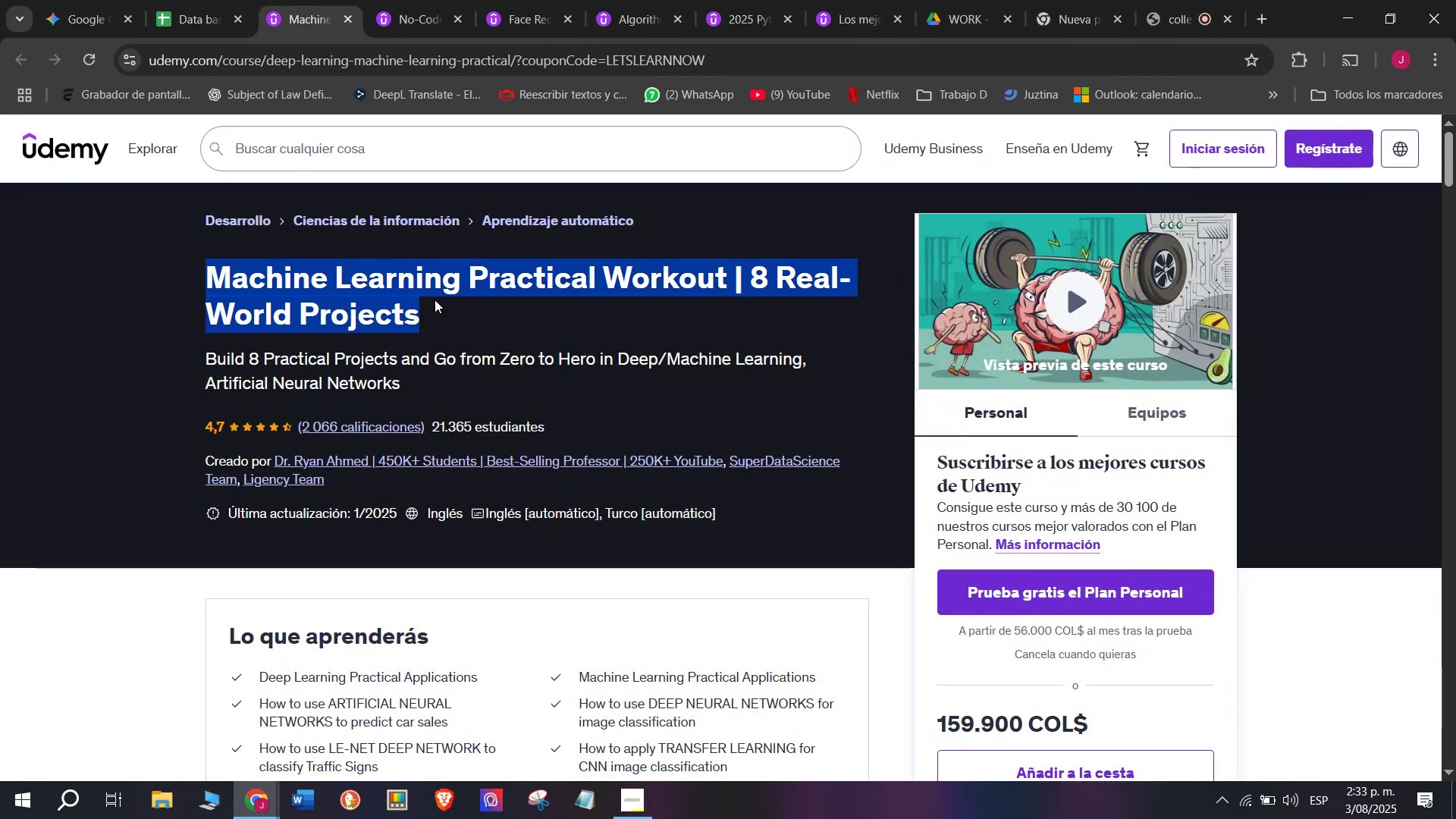 
key(Control+C)
 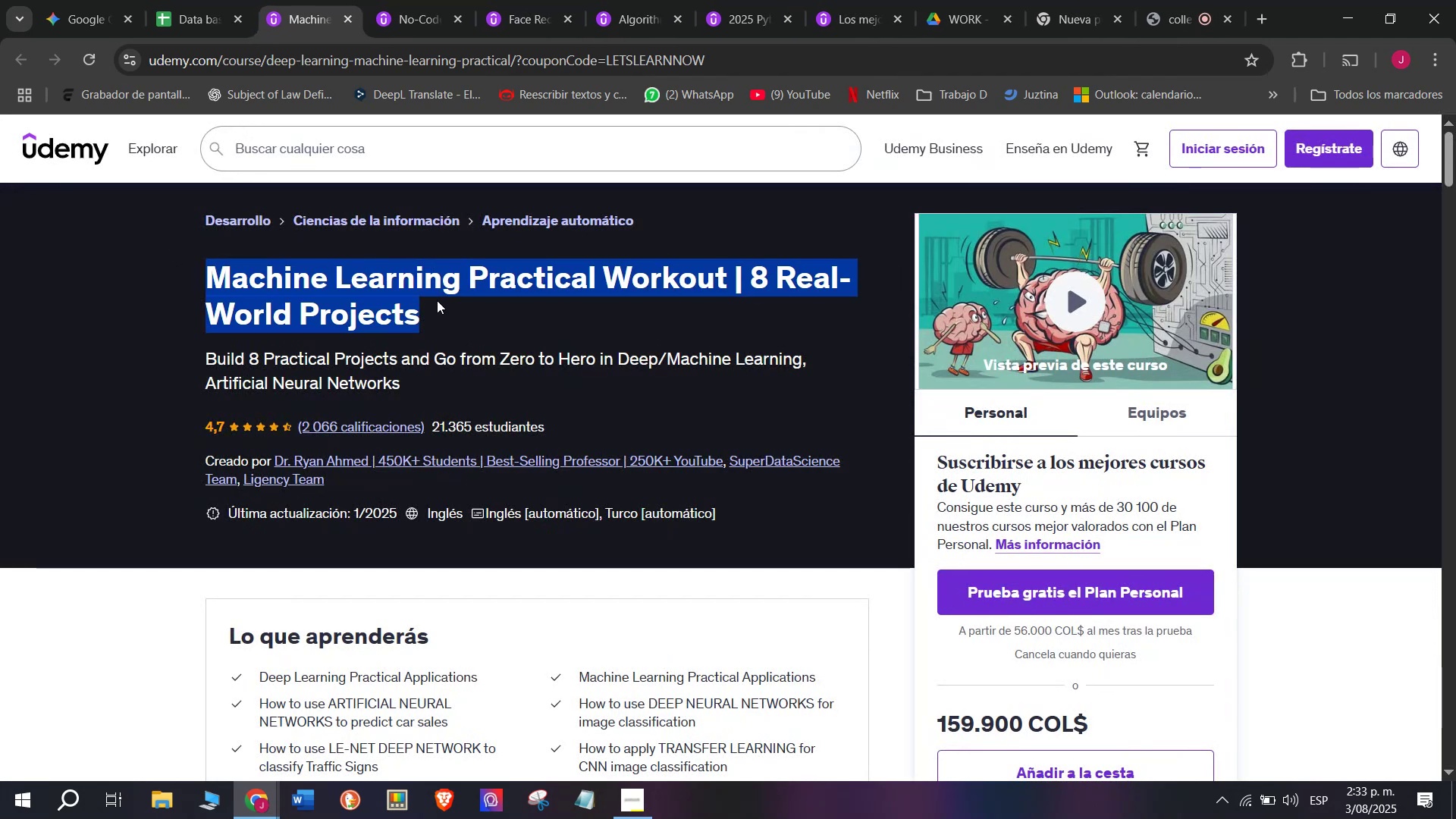 
key(Break)
 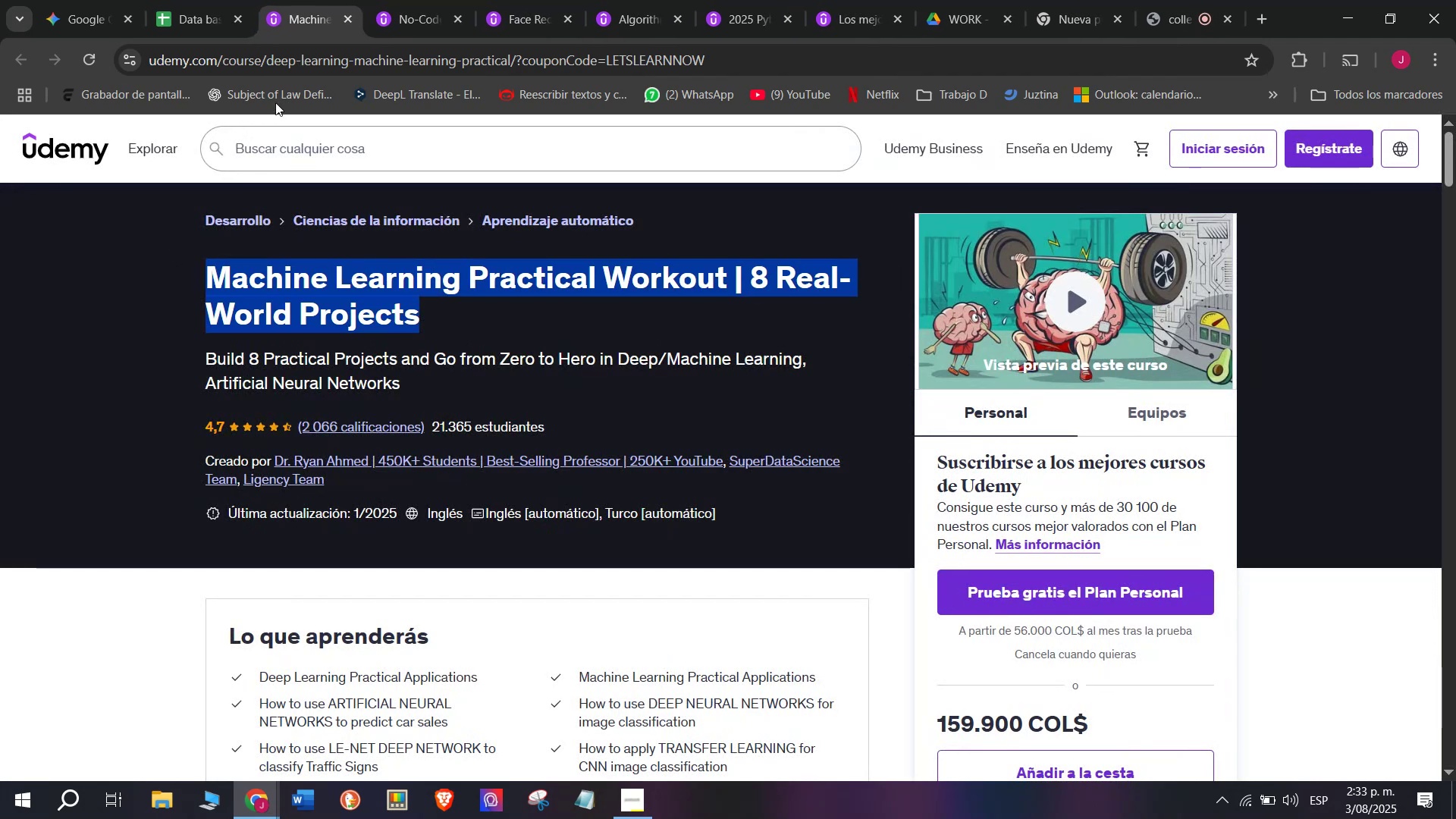 
key(Control+ControlLeft)
 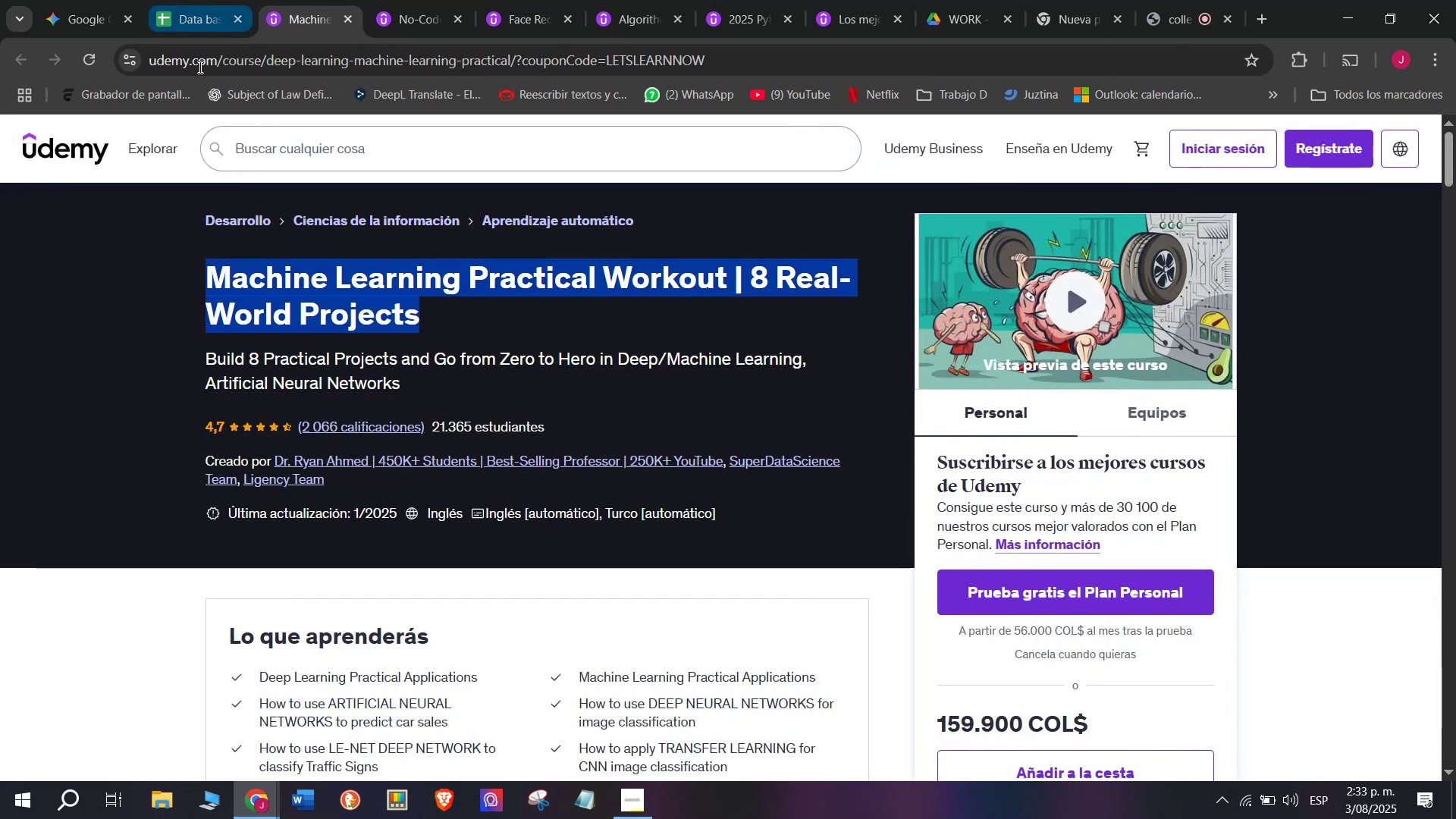 
key(Control+C)
 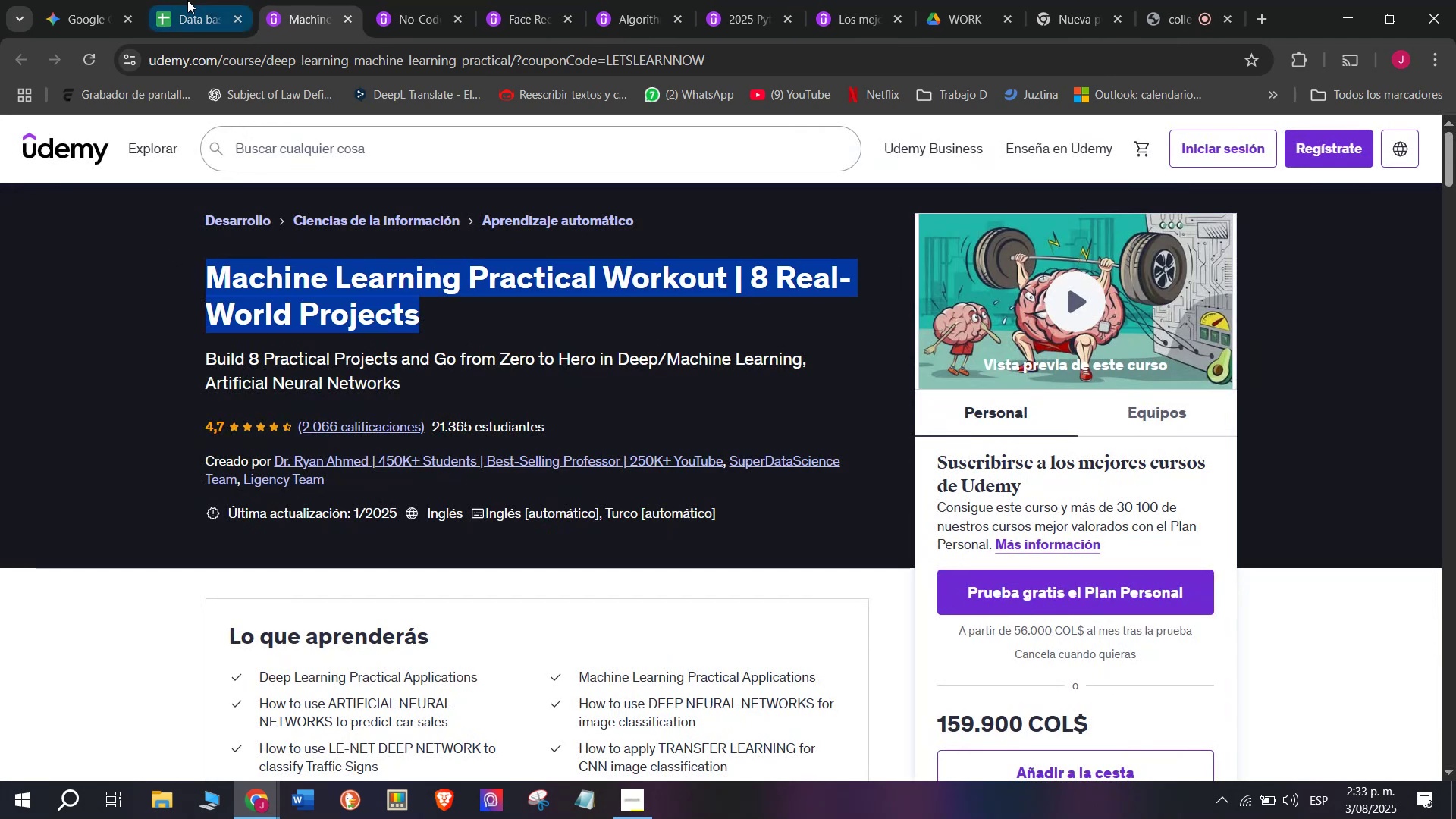 
left_click([187, 0])
 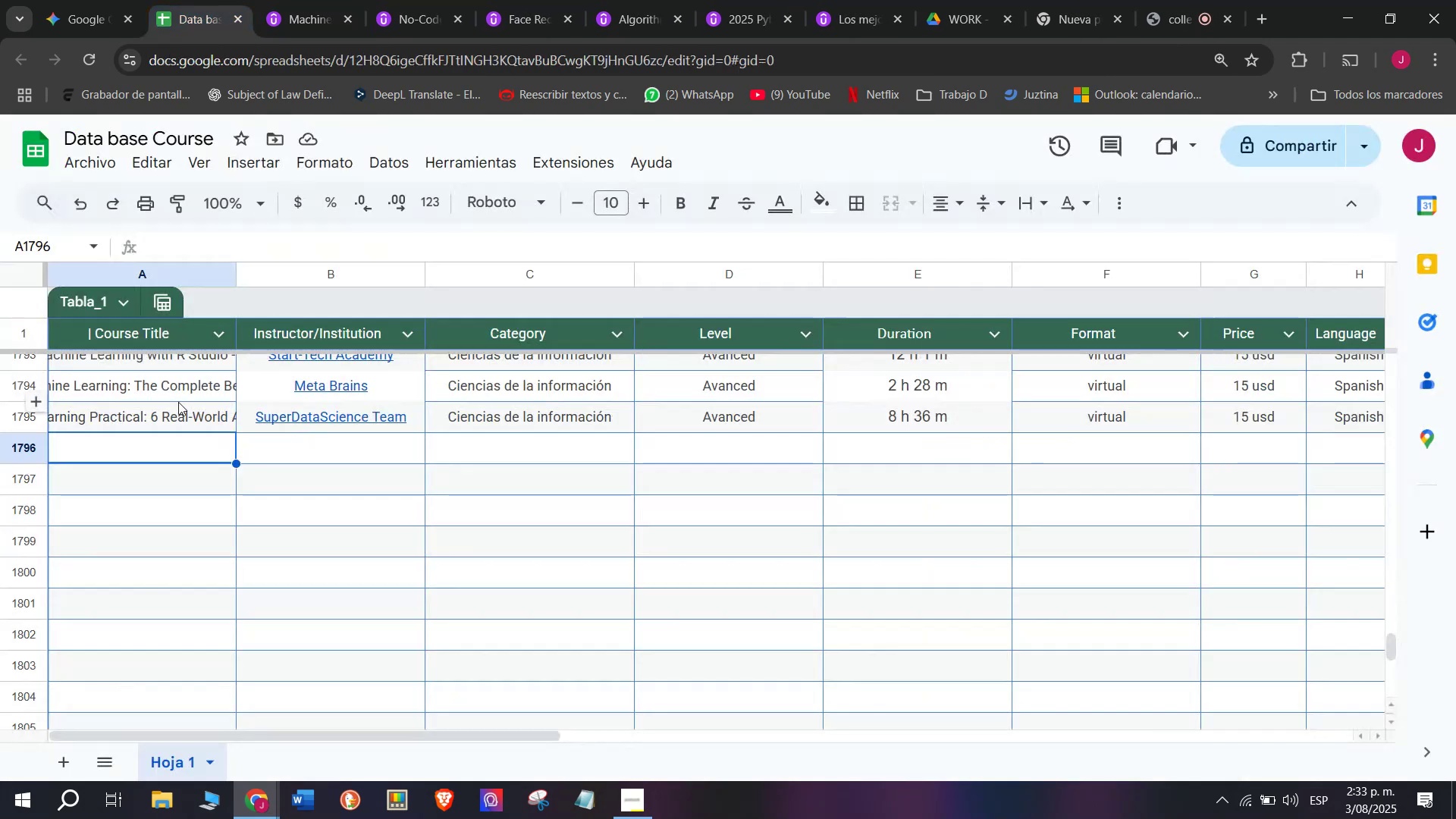 
key(Control+ControlLeft)
 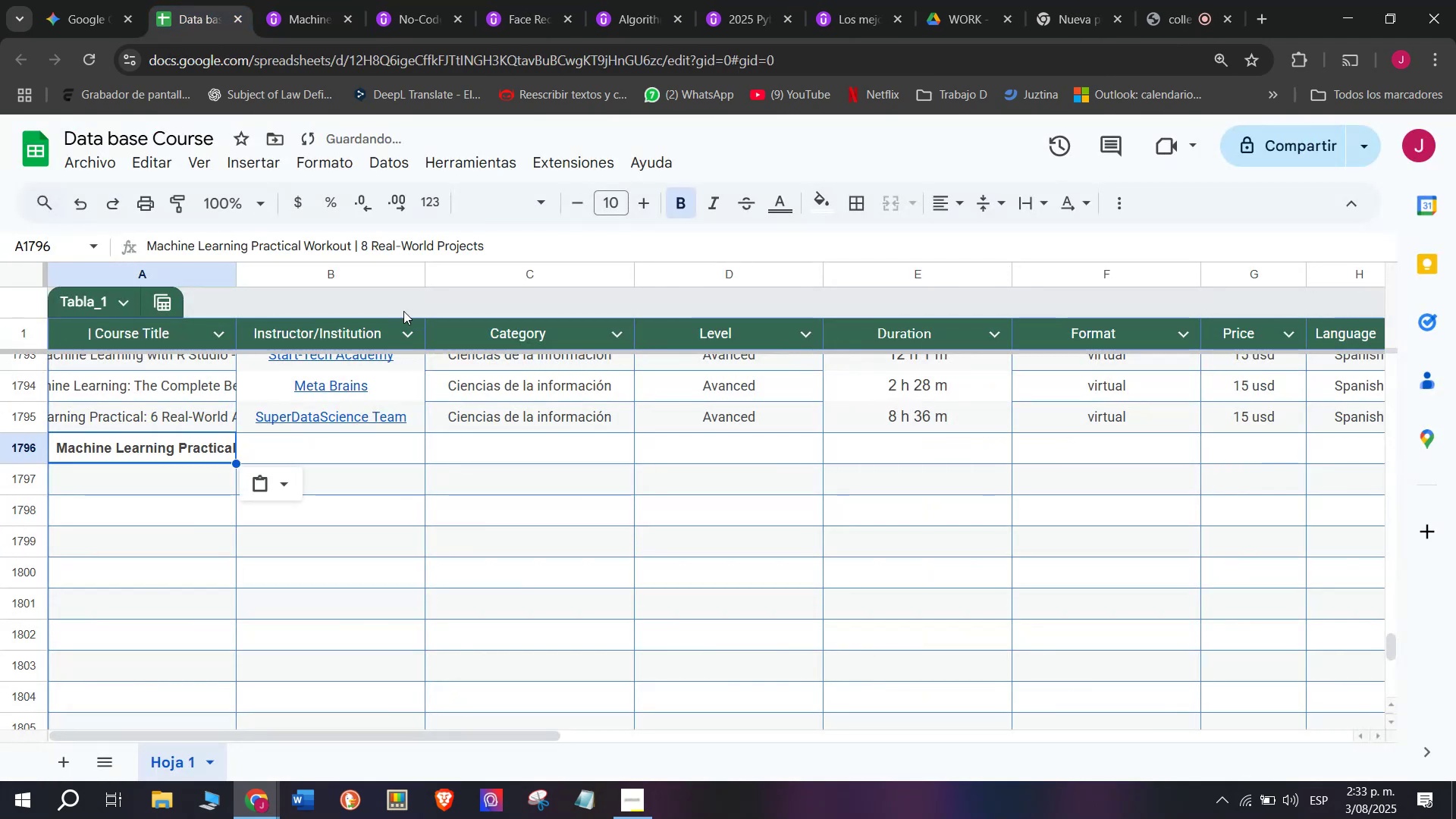 
key(Z)
 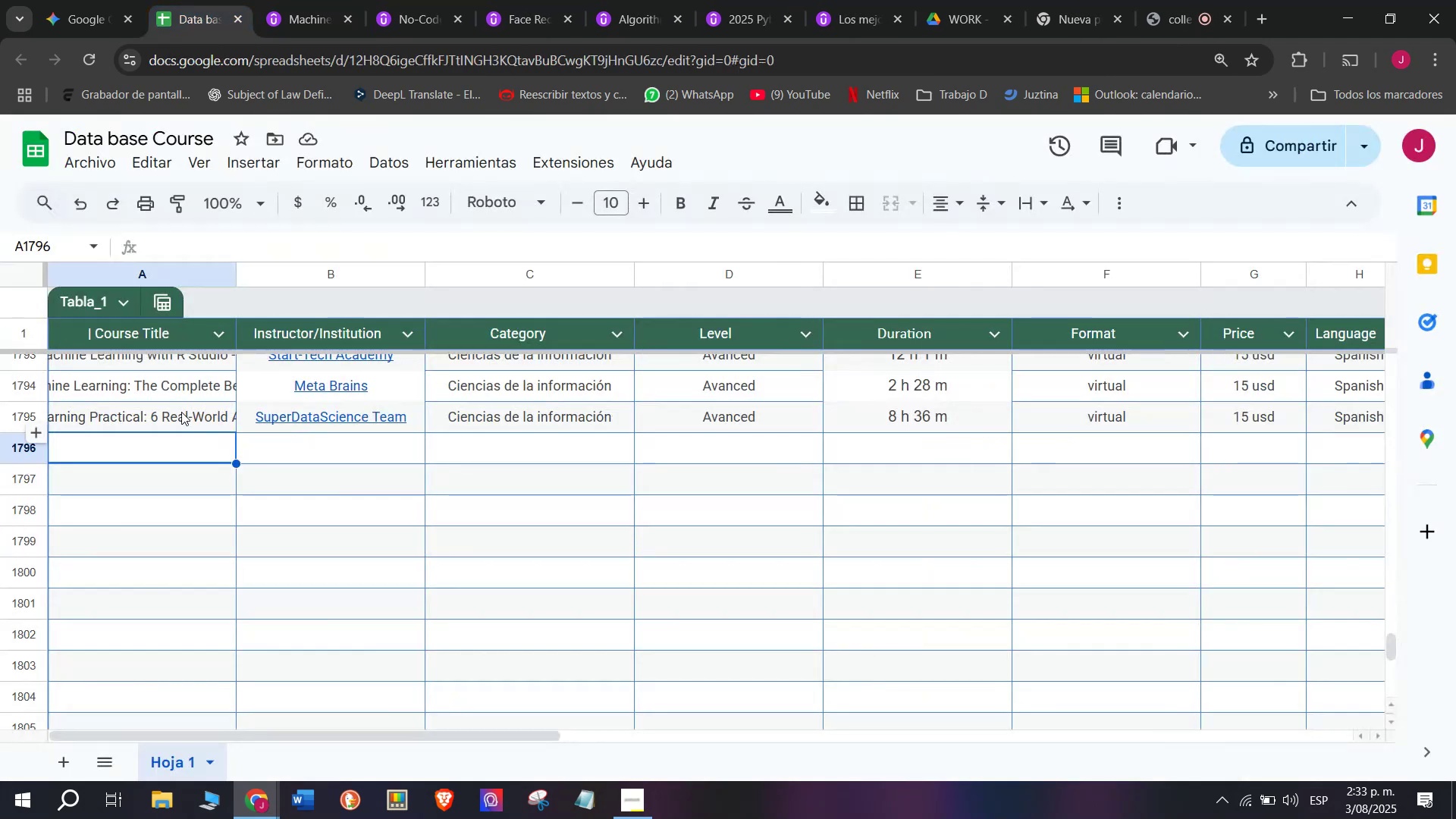 
key(Control+V)
 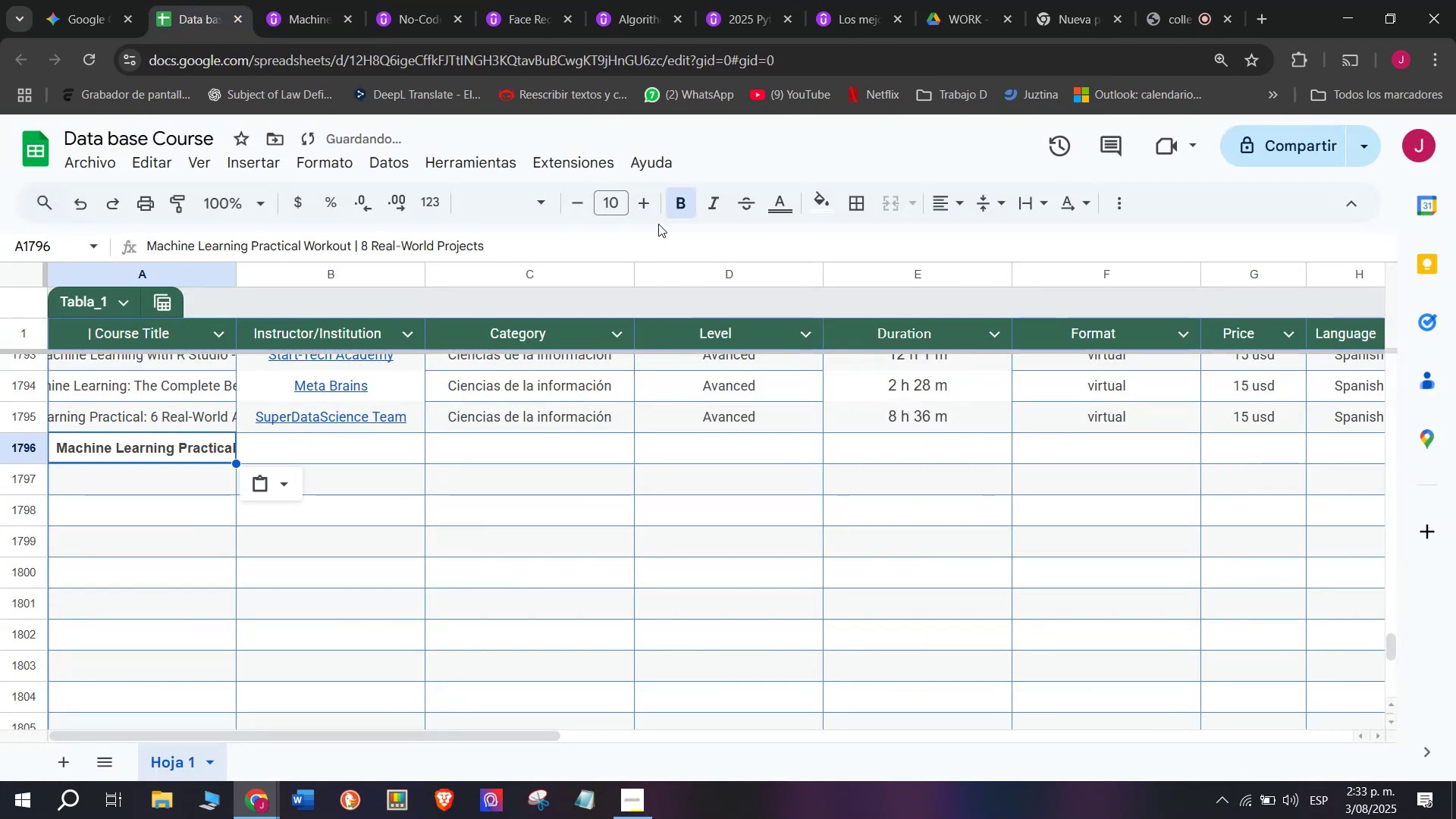 
left_click([681, 200])
 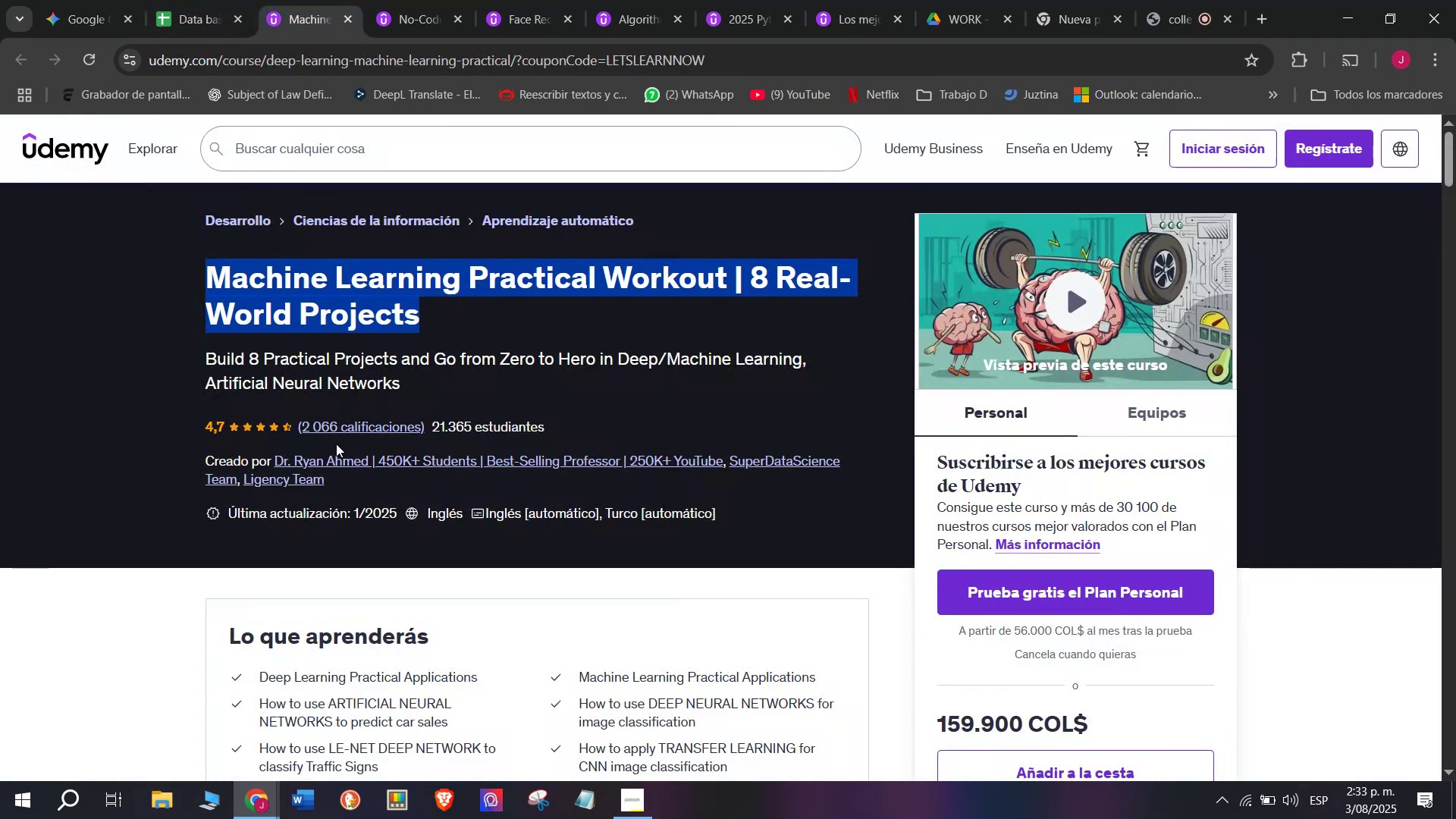 
double_click([333, 454])
 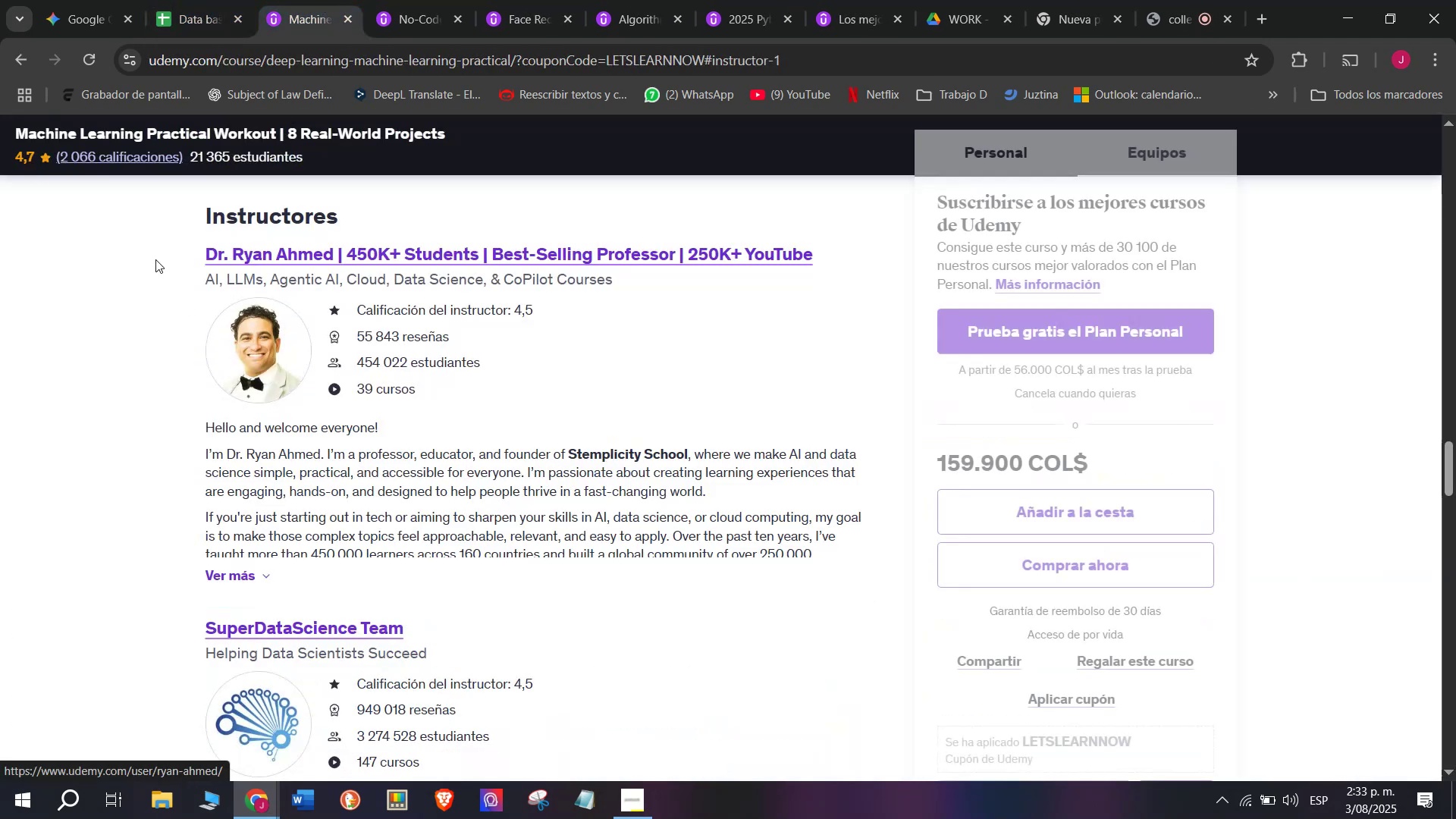 
left_click_drag(start_coordinate=[157, 258], to_coordinate=[821, 237])
 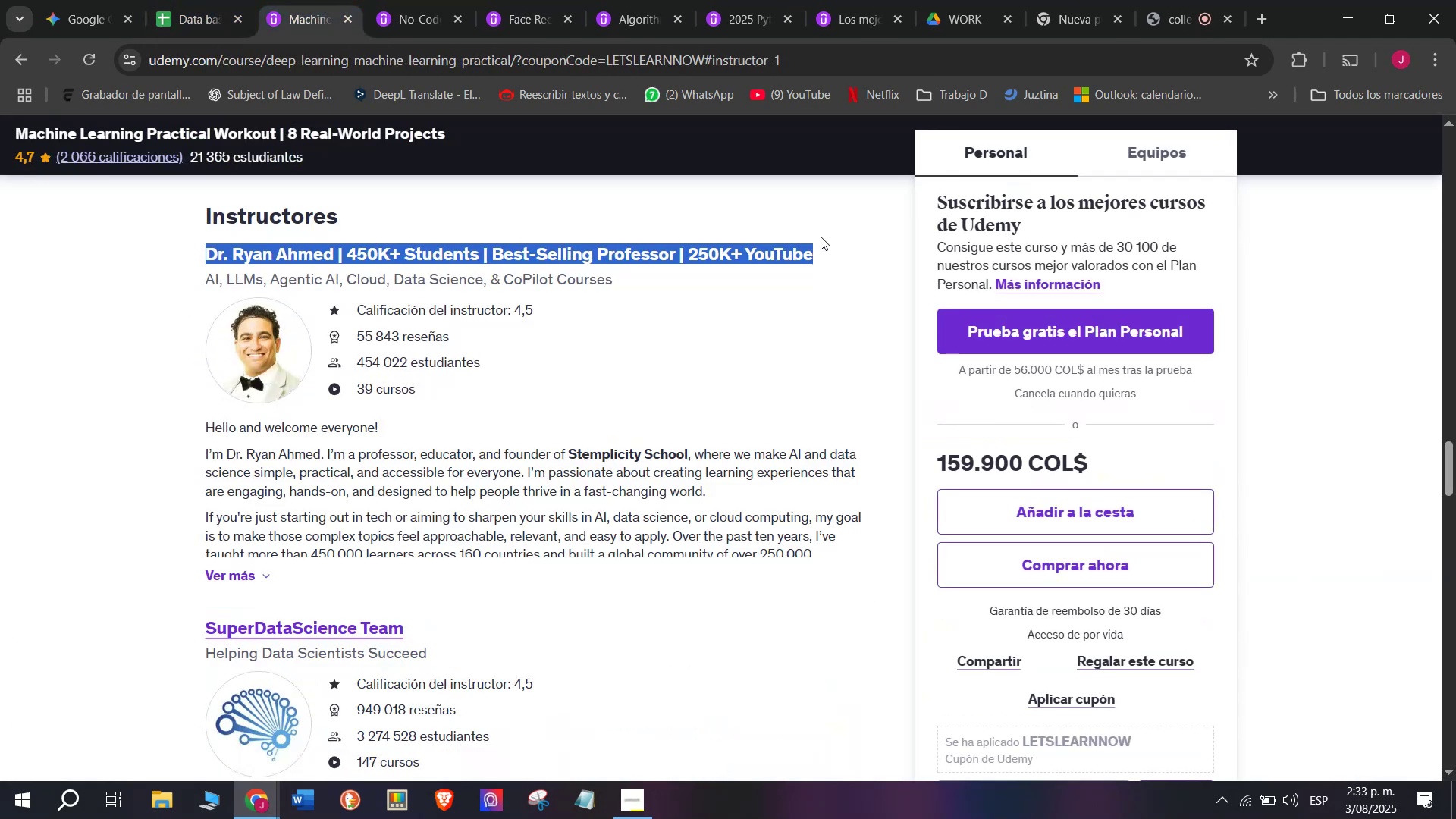 
key(Control+ControlLeft)
 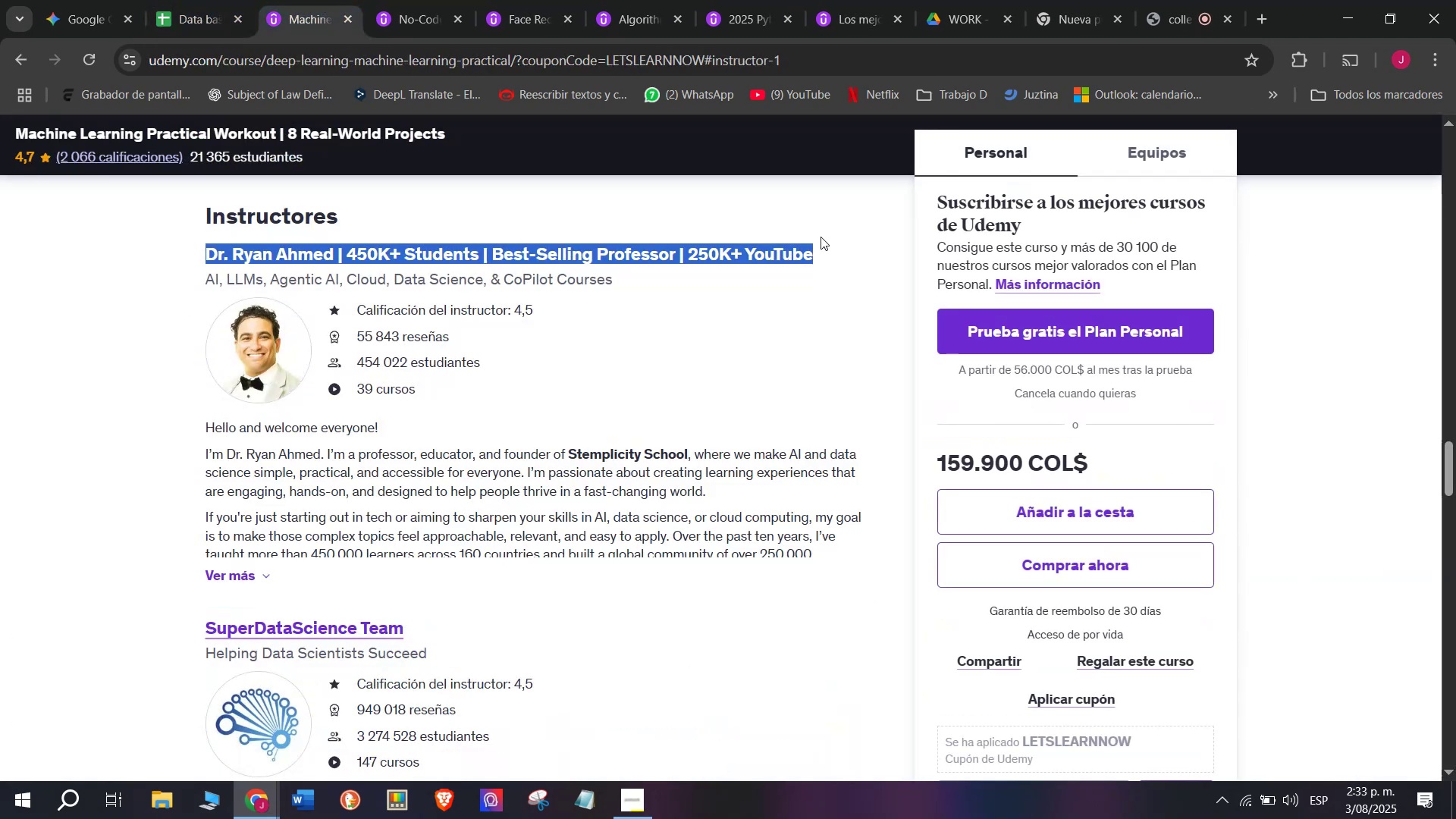 
key(Break)
 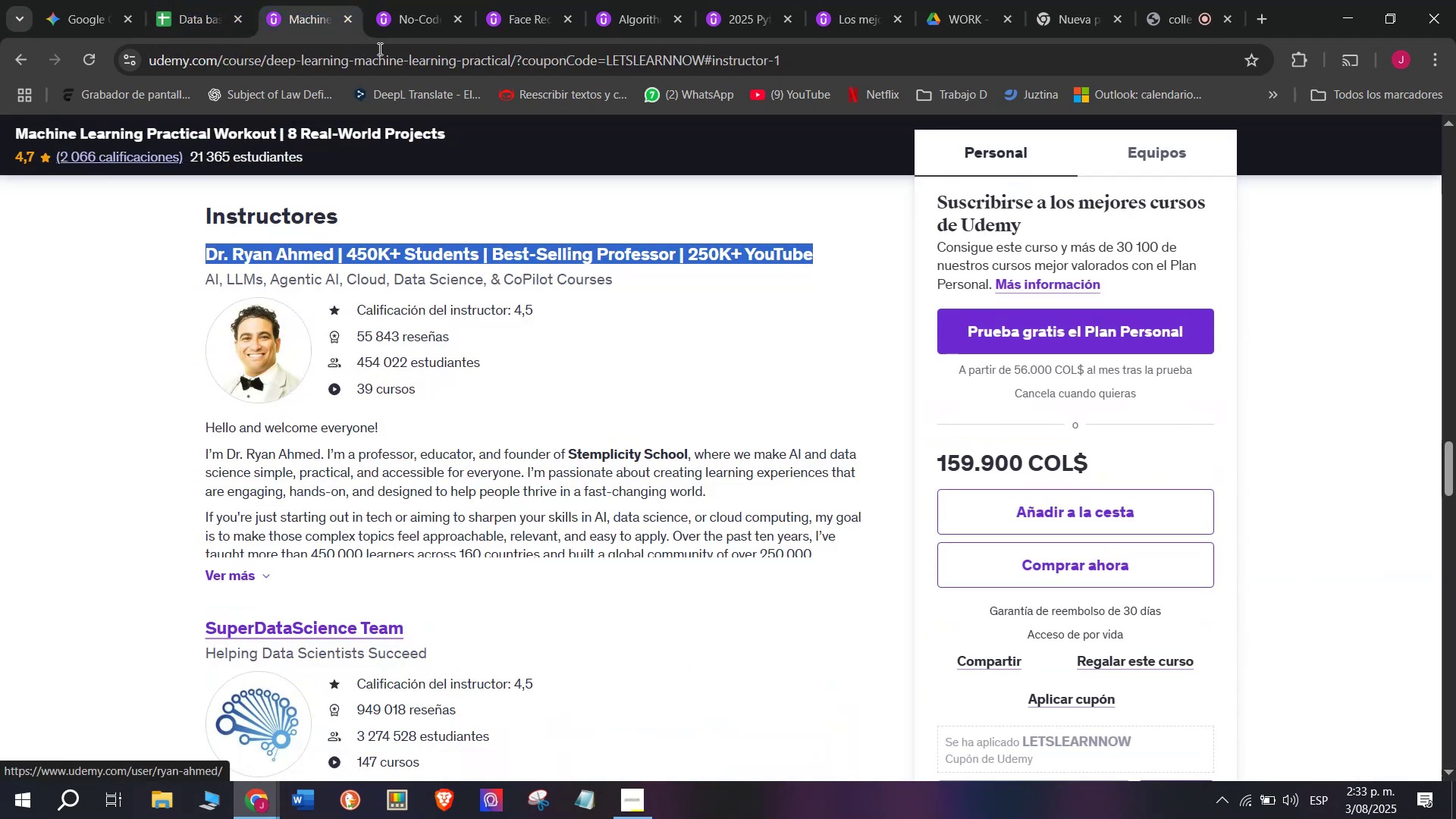 
key(Control+C)
 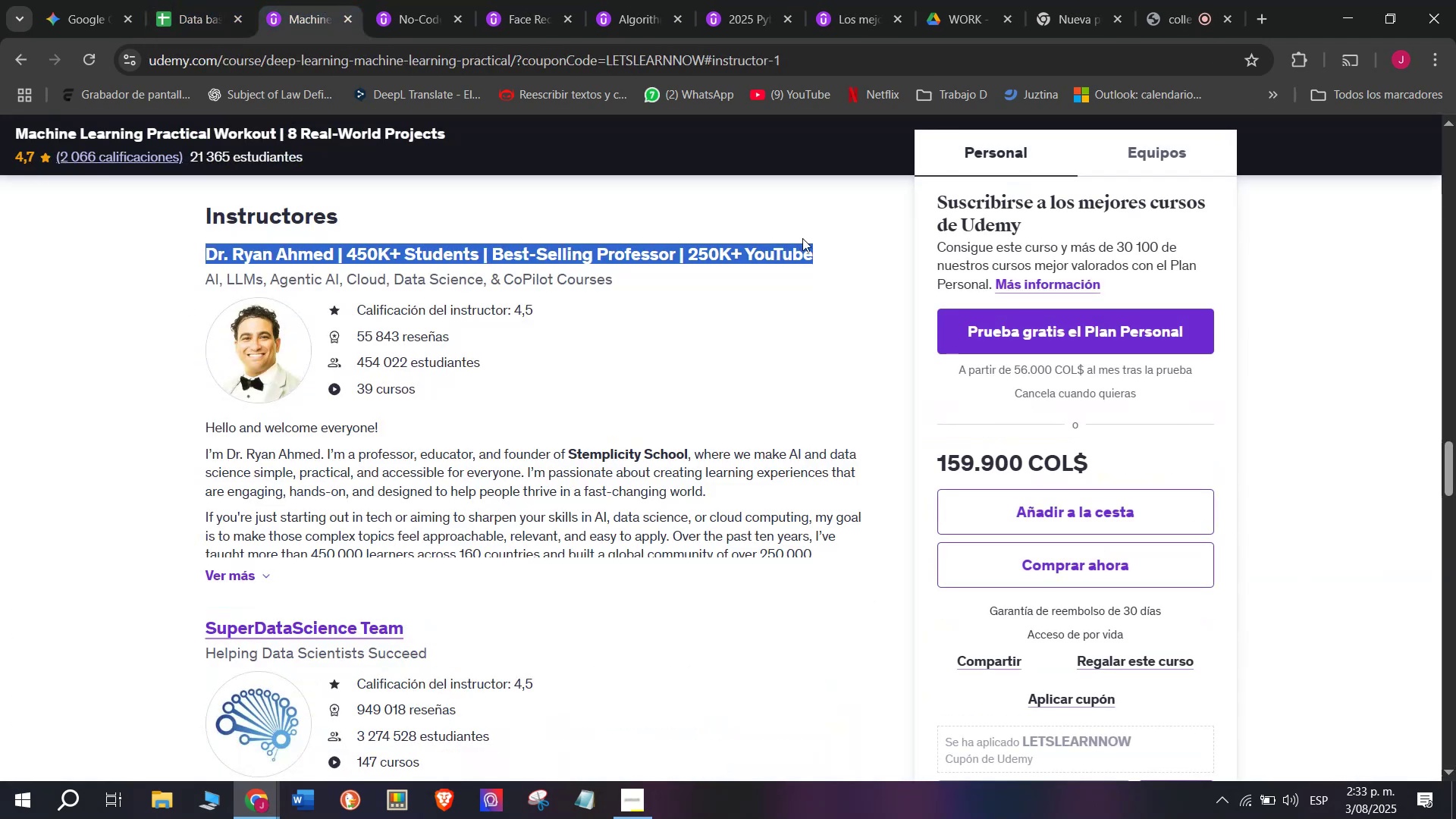 
key(Control+ControlLeft)
 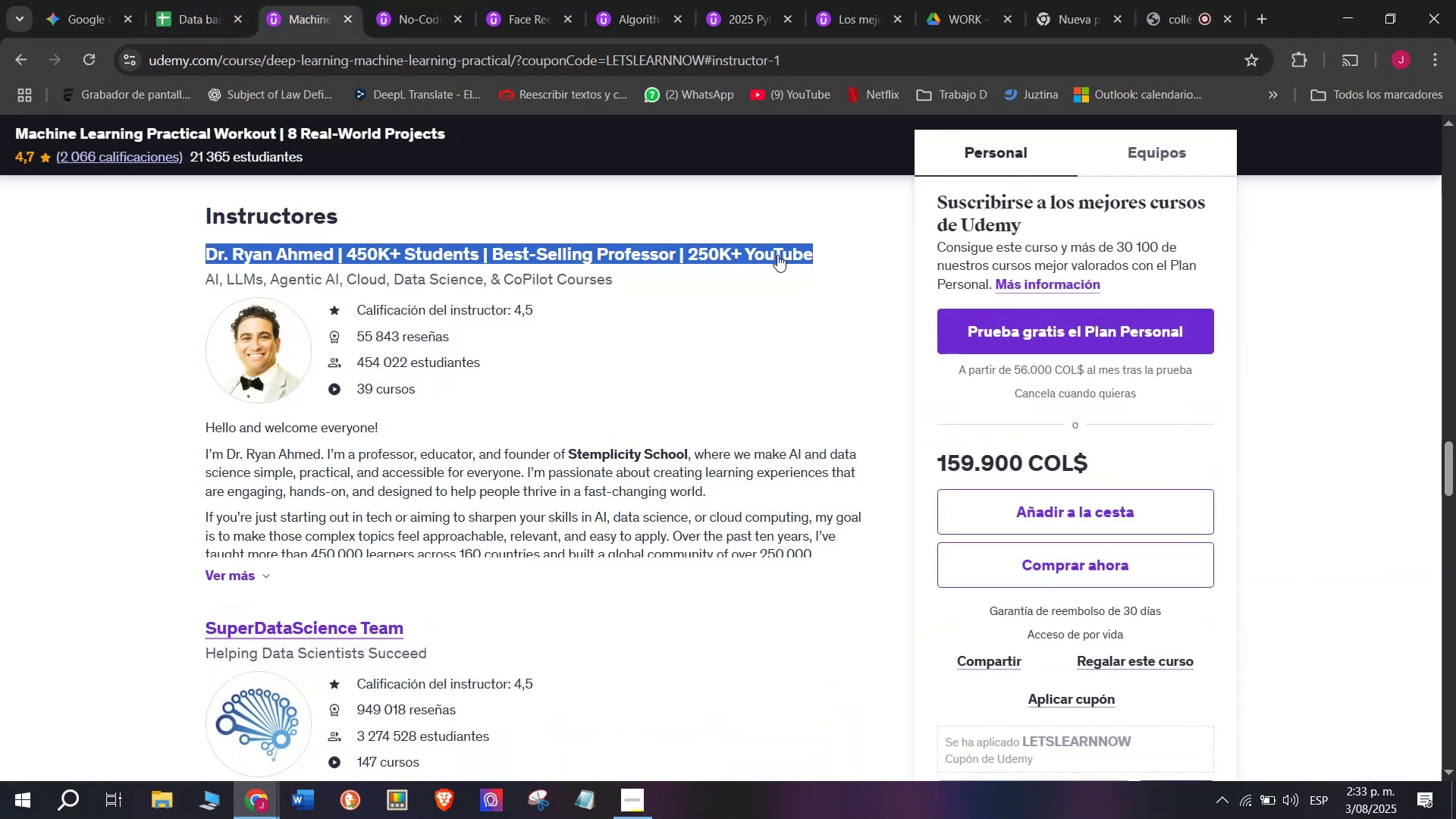 
key(Break)
 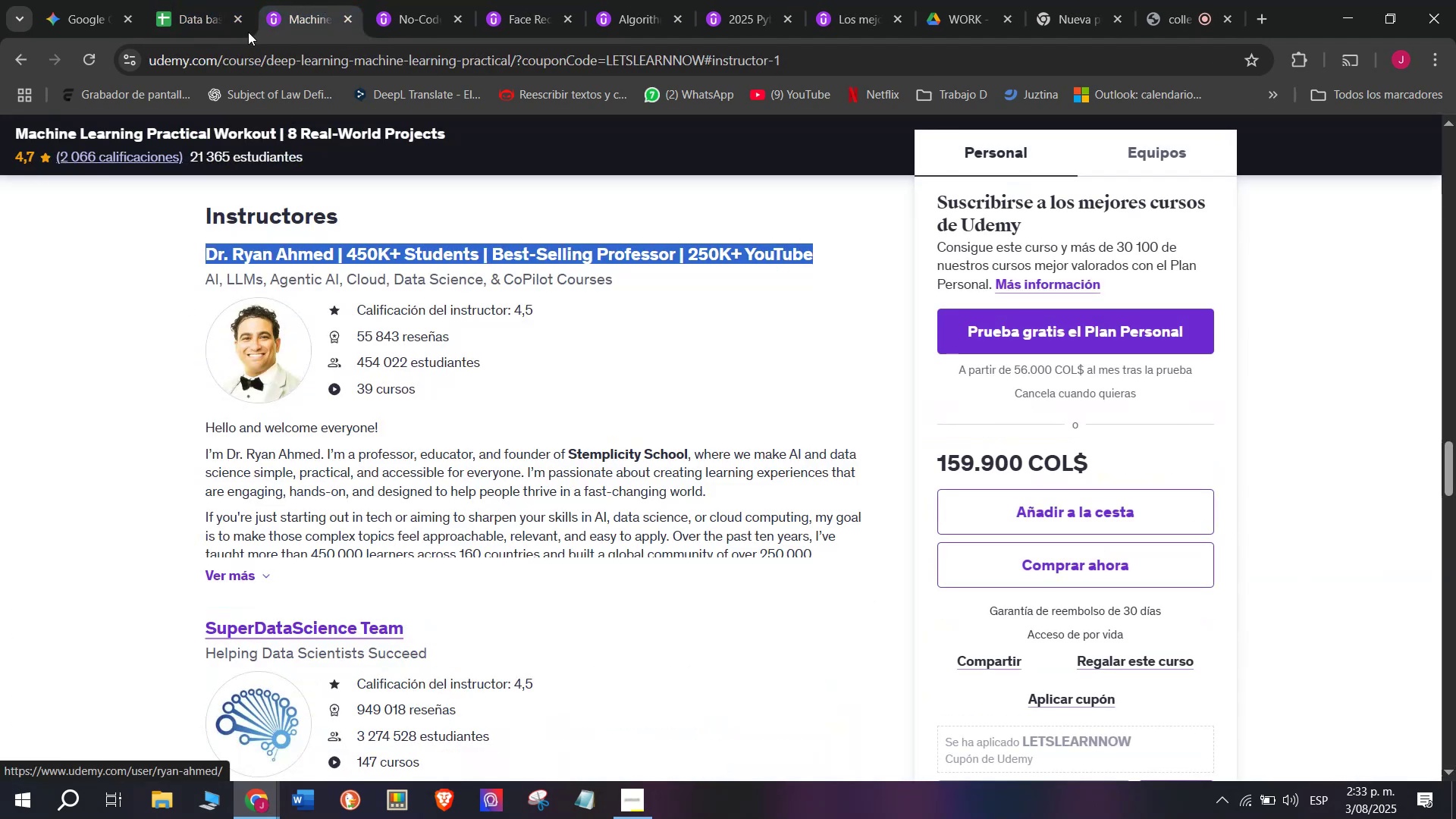 
key(Control+C)
 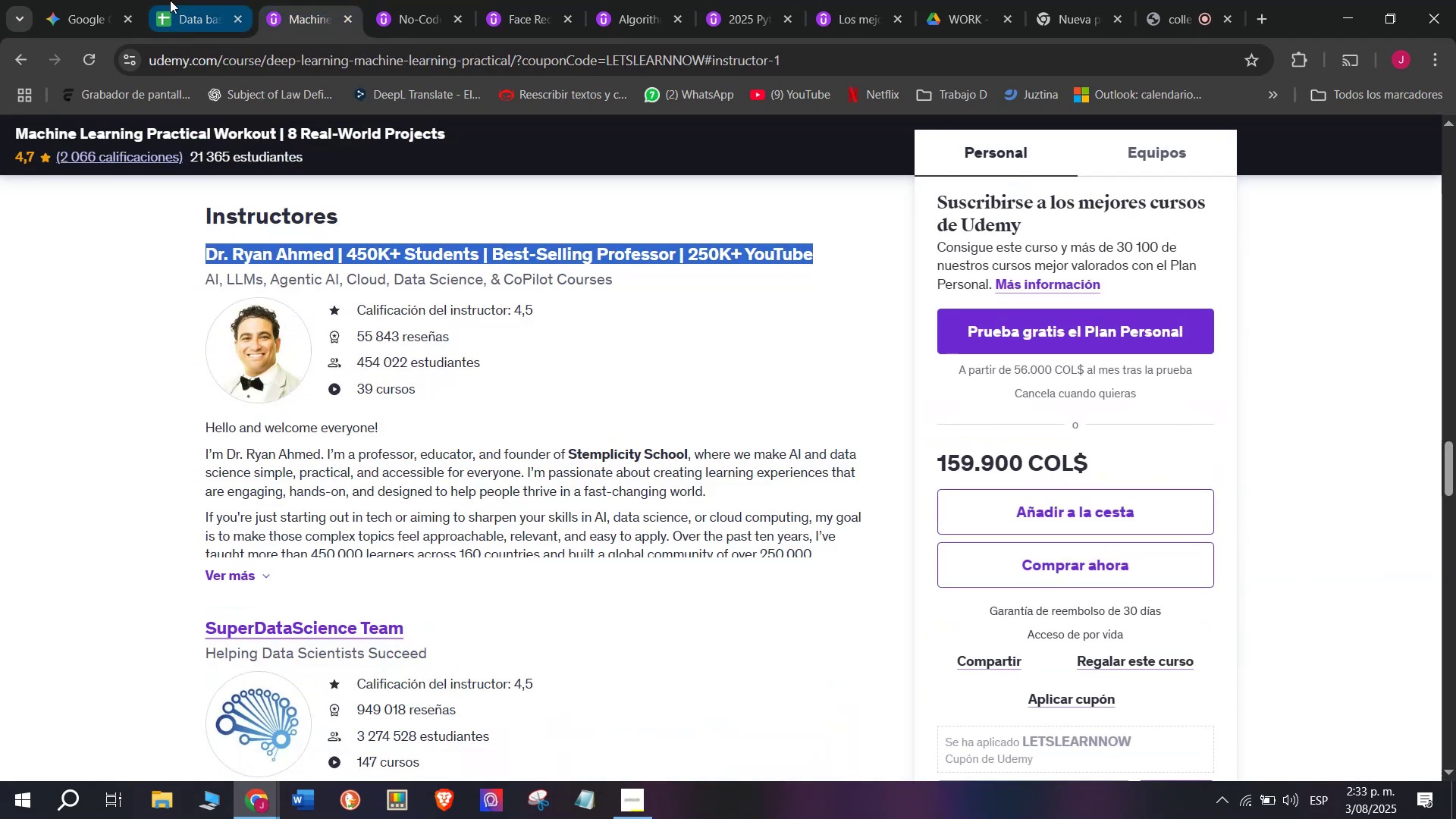 
left_click([162, 0])
 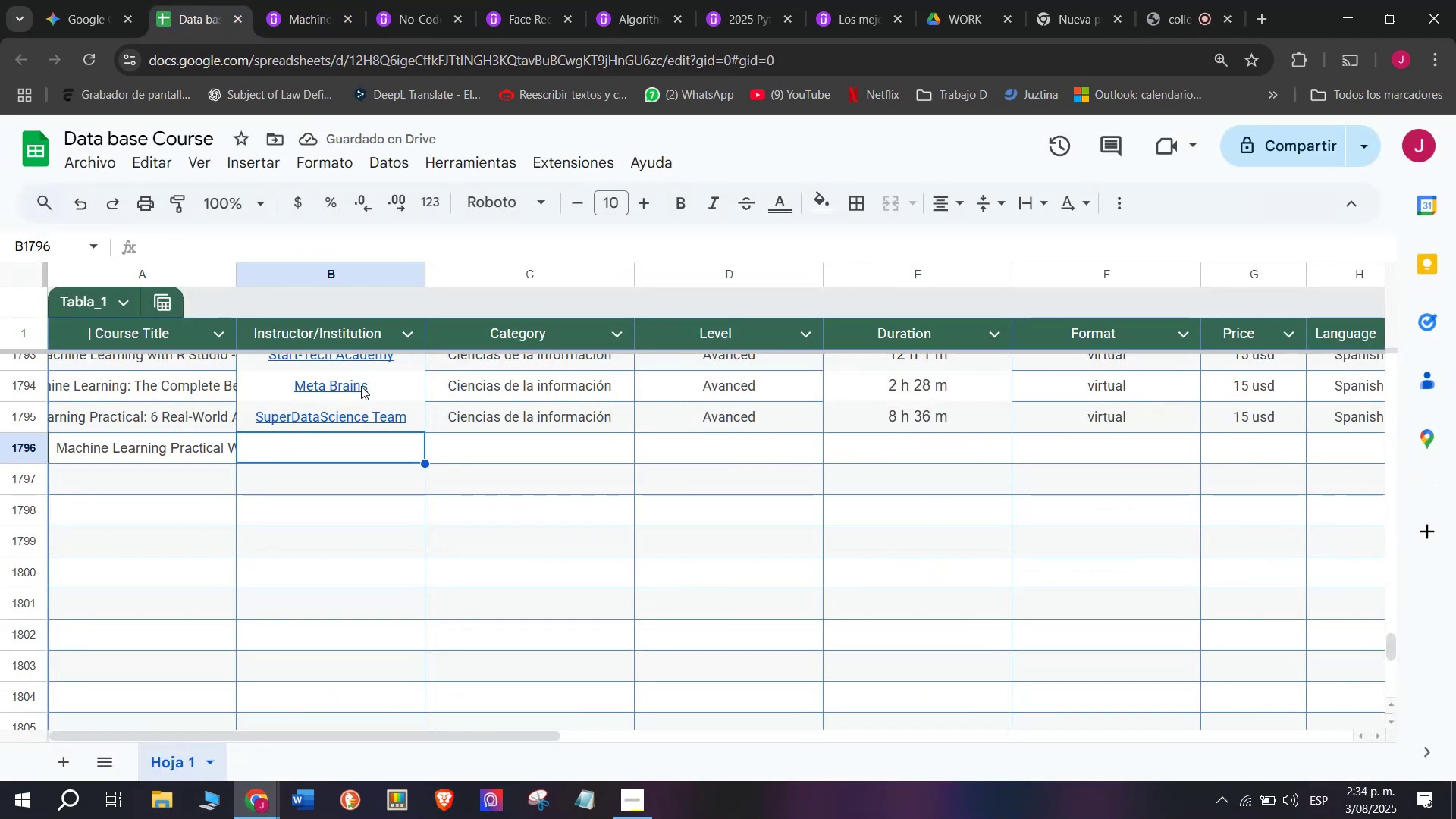 
key(Z)
 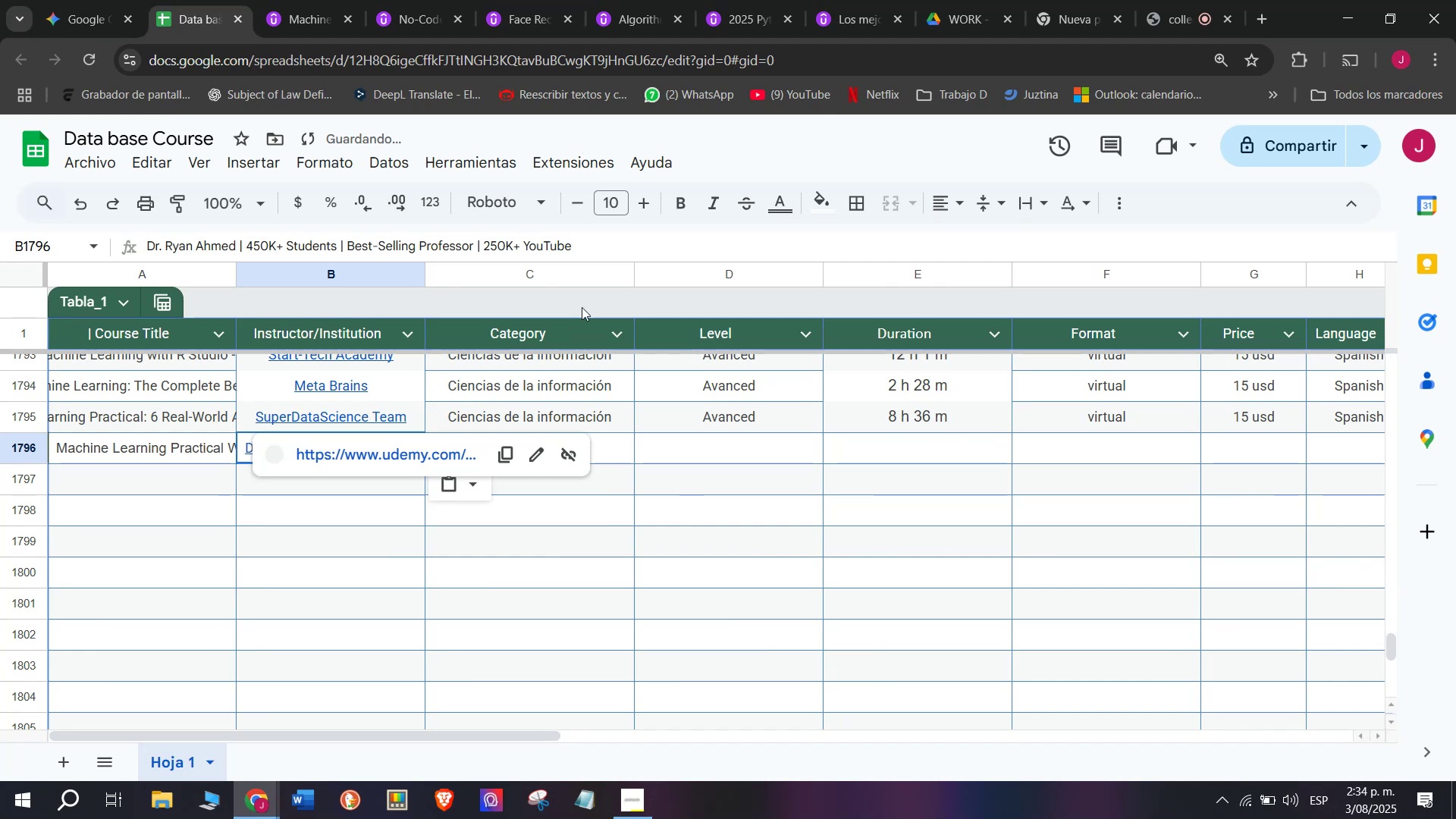 
key(Control+ControlLeft)
 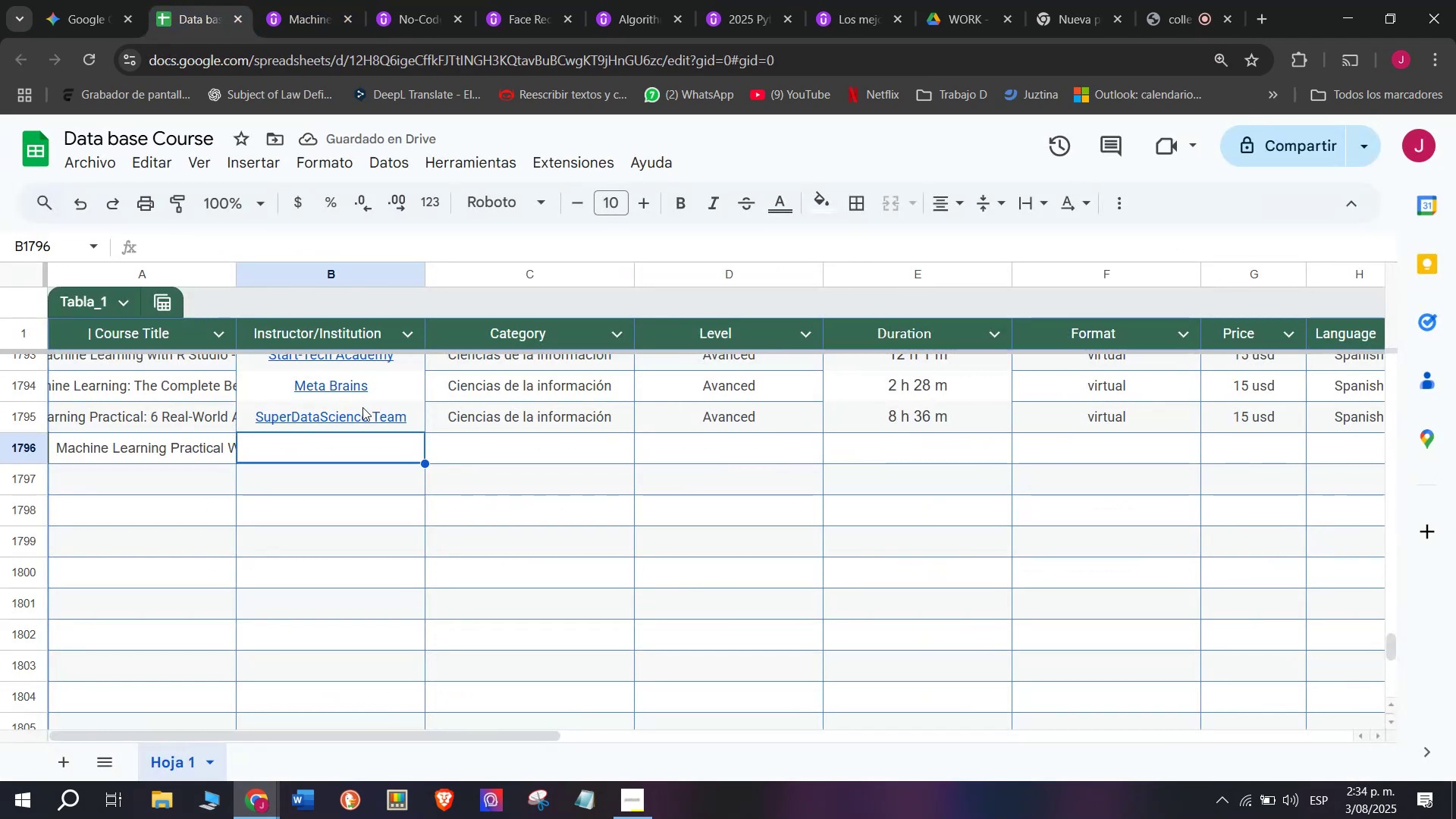 
key(Control+V)
 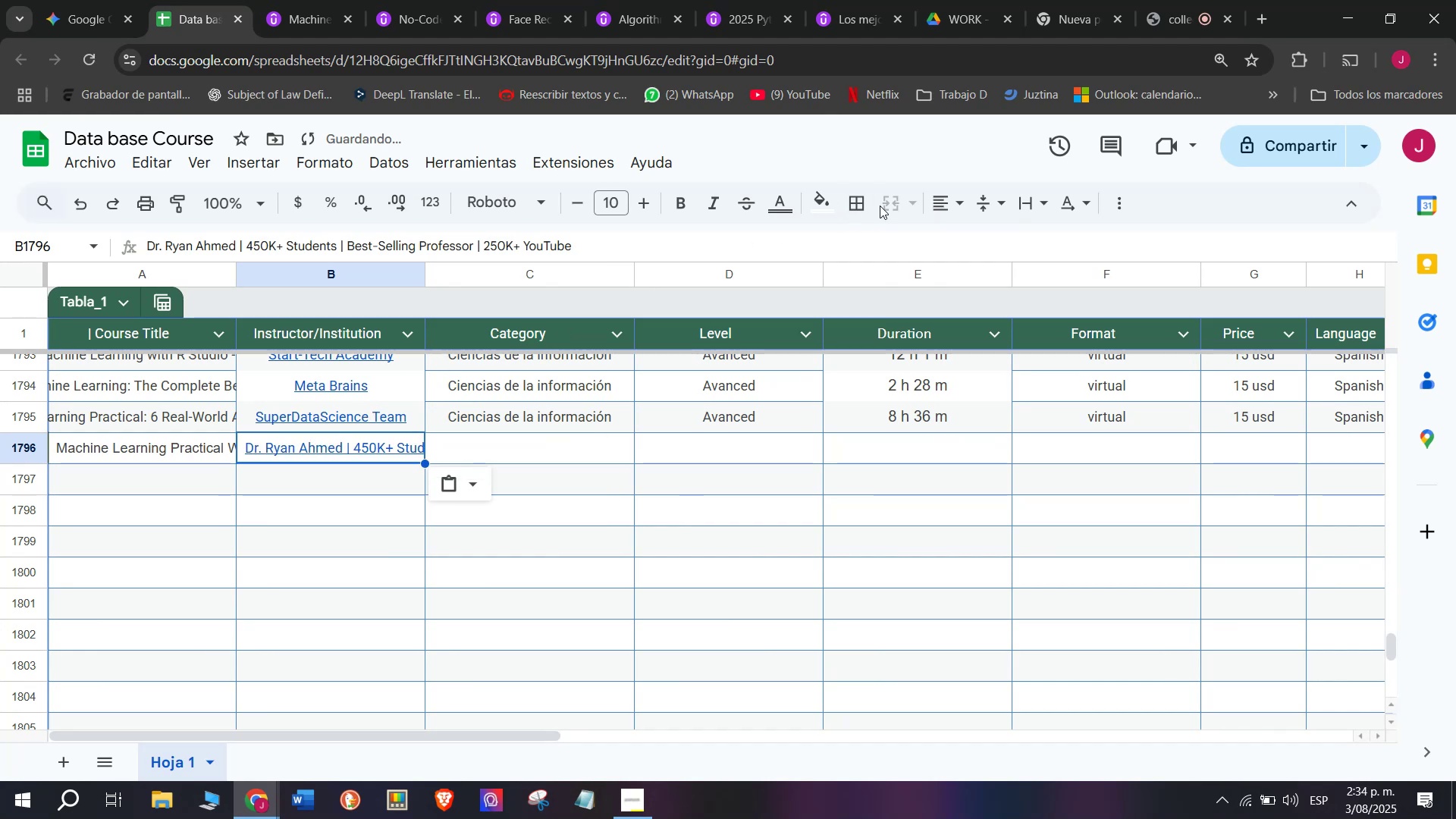 
left_click([974, 193])
 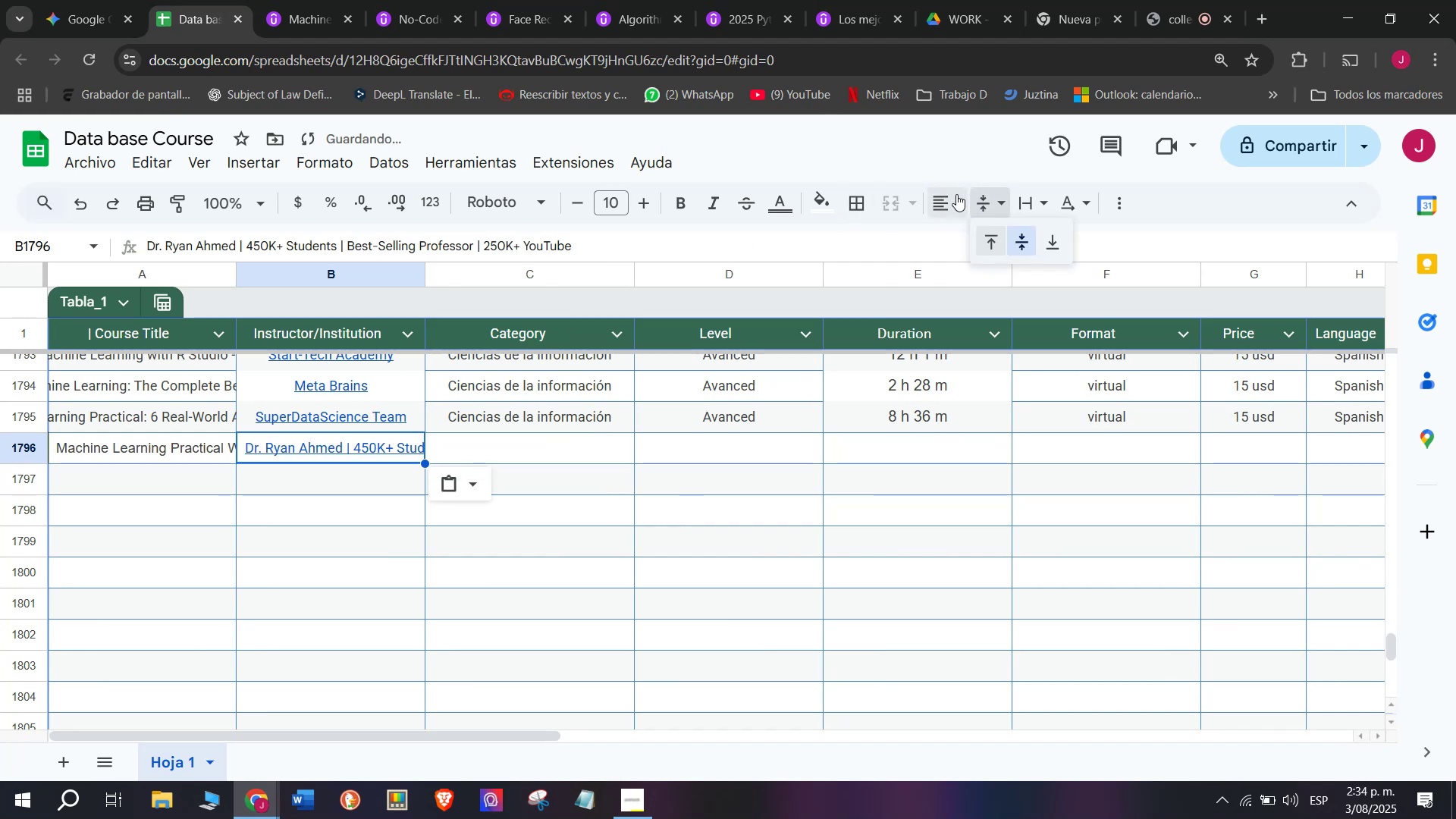 
double_click([956, 194])
 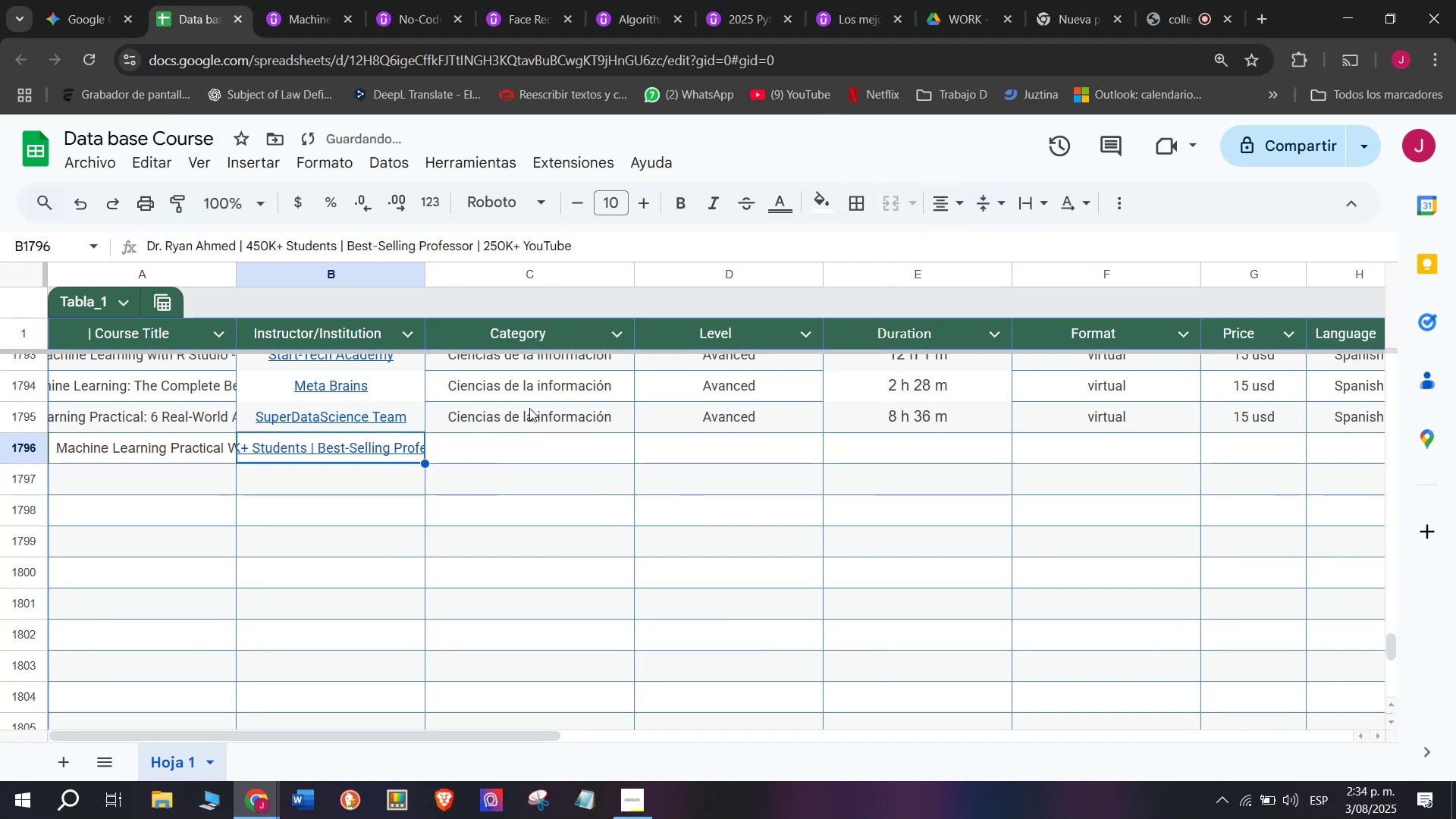 
key(Break)
 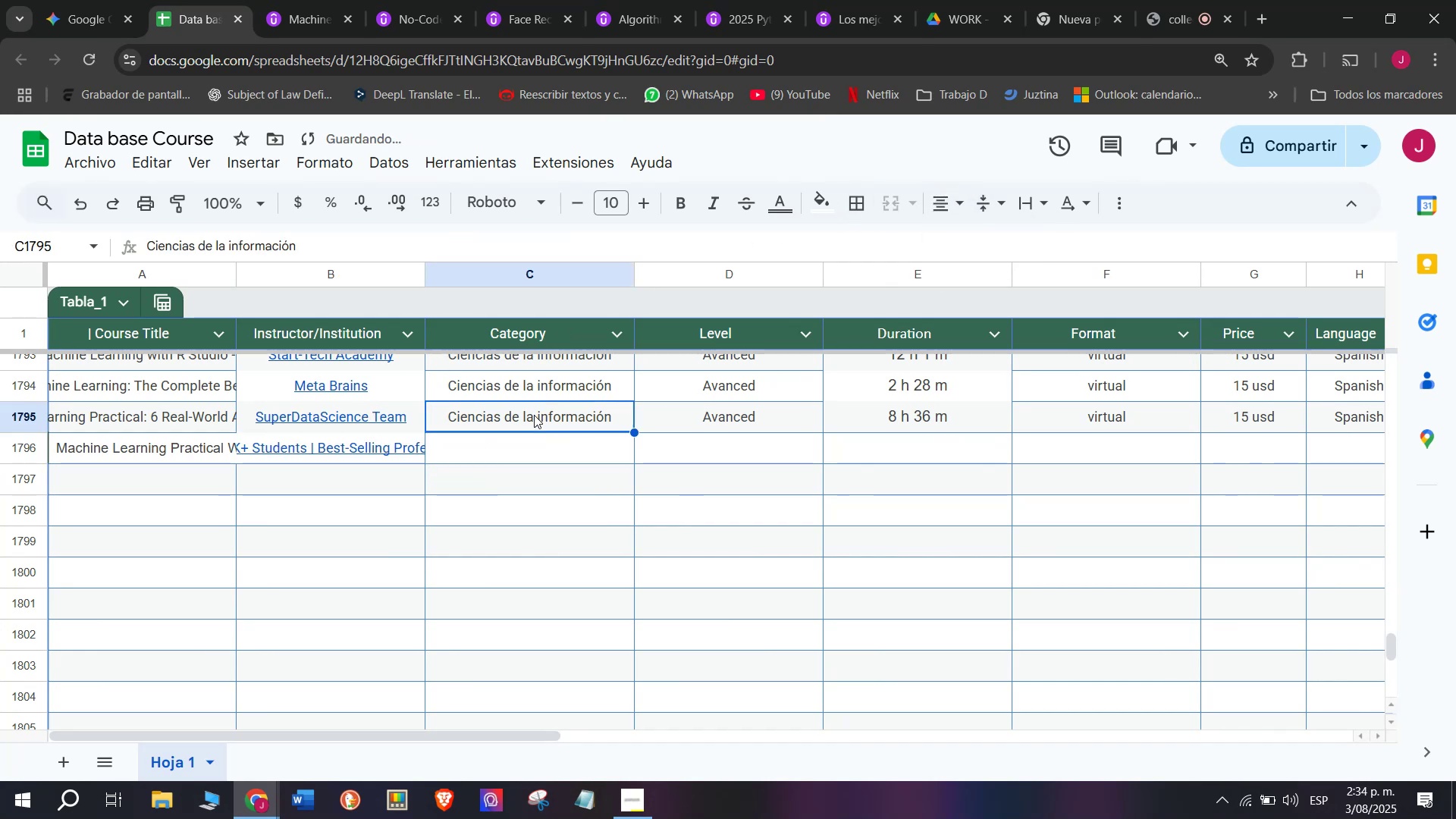 
key(Control+ControlLeft)
 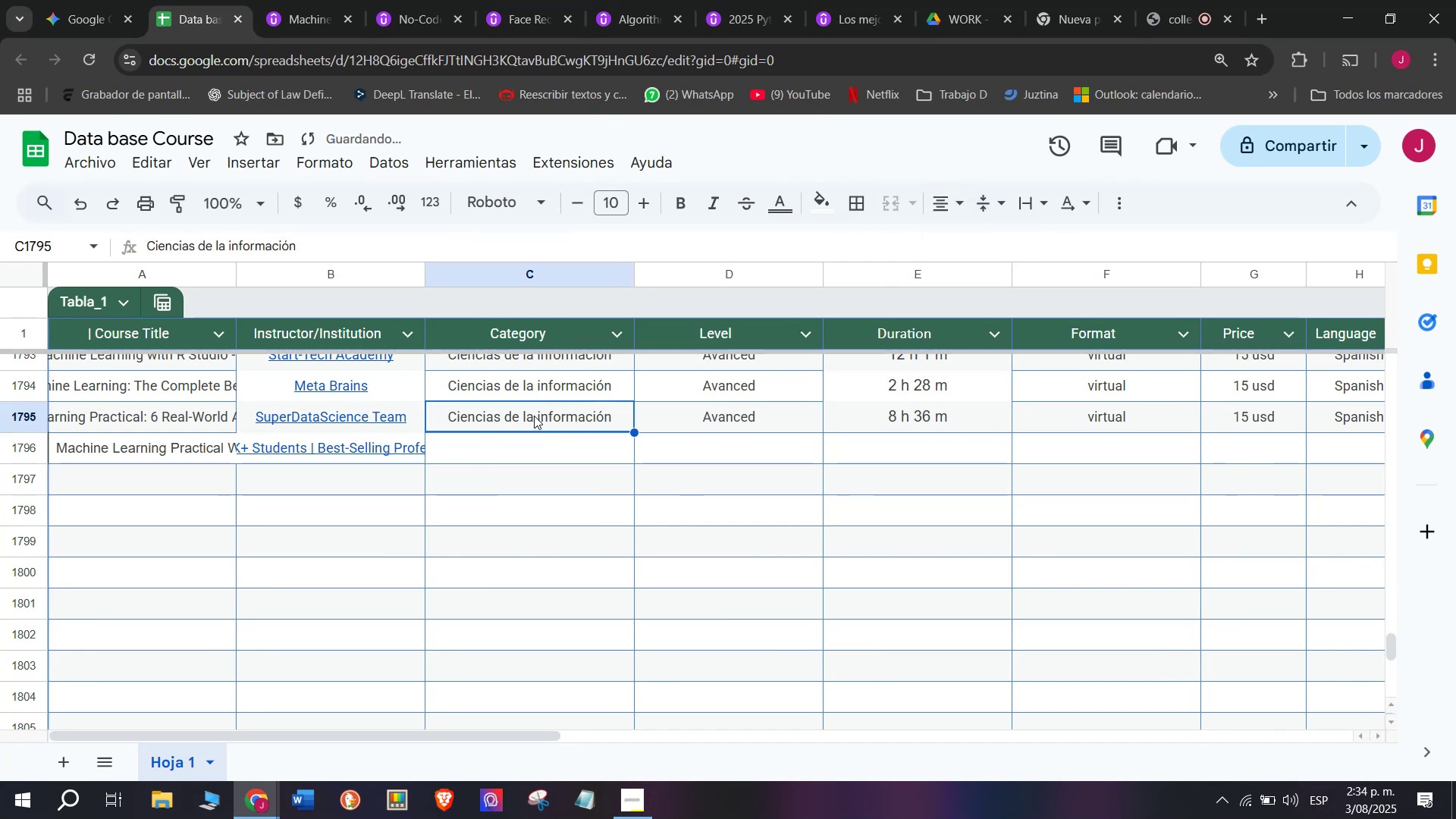 
key(Control+C)
 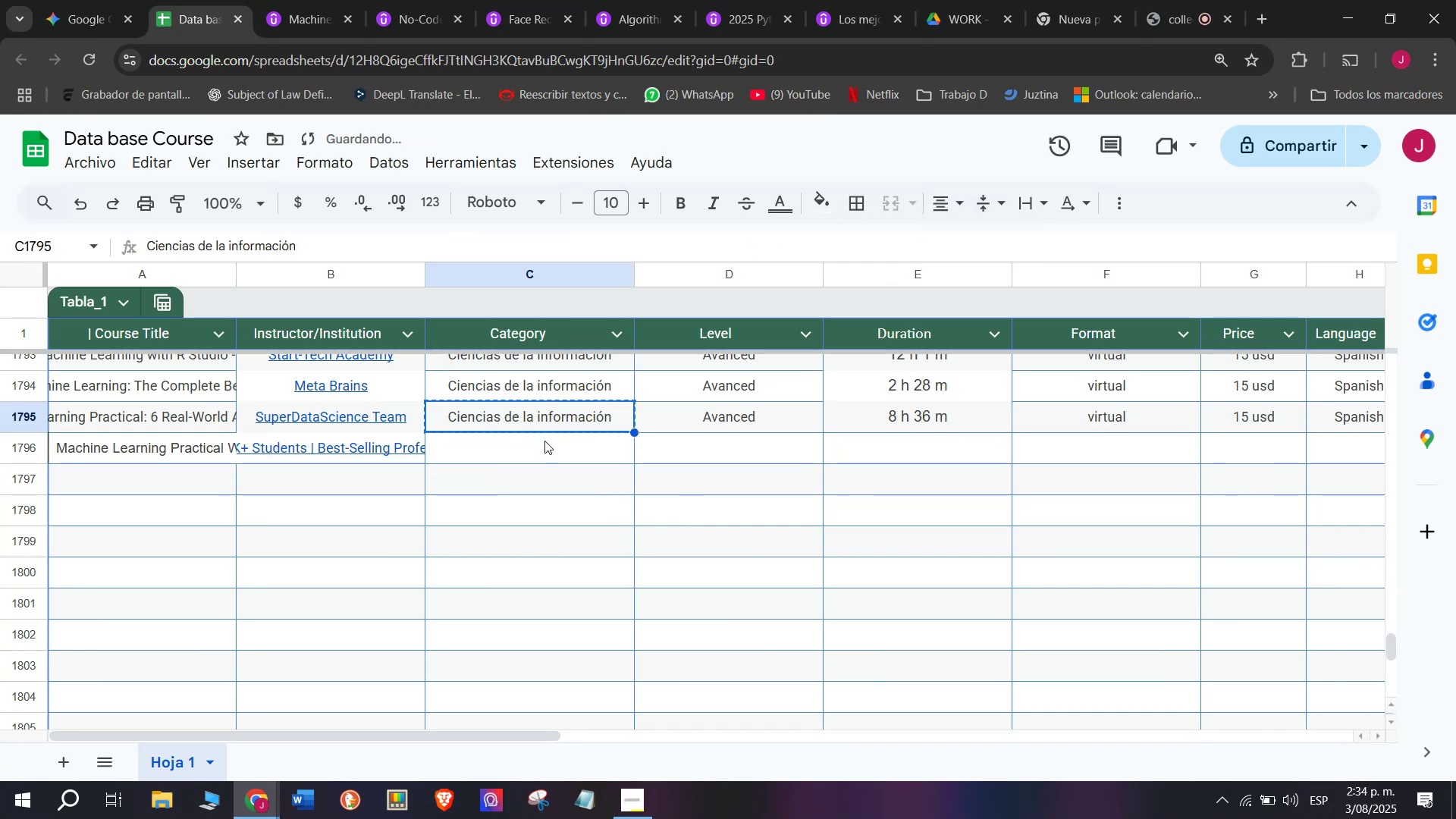 
double_click([544, 441])
 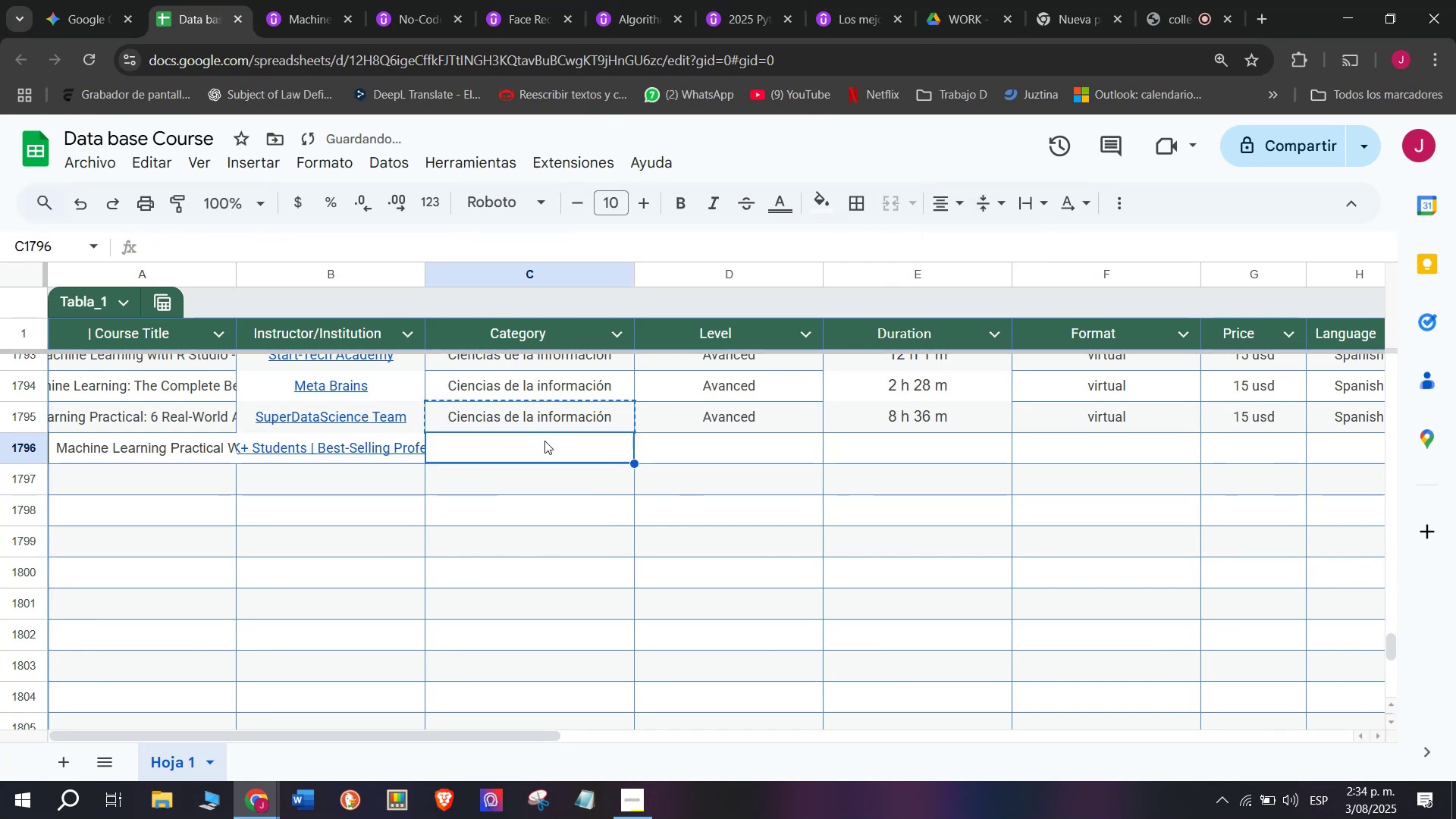 
key(Control+ControlLeft)
 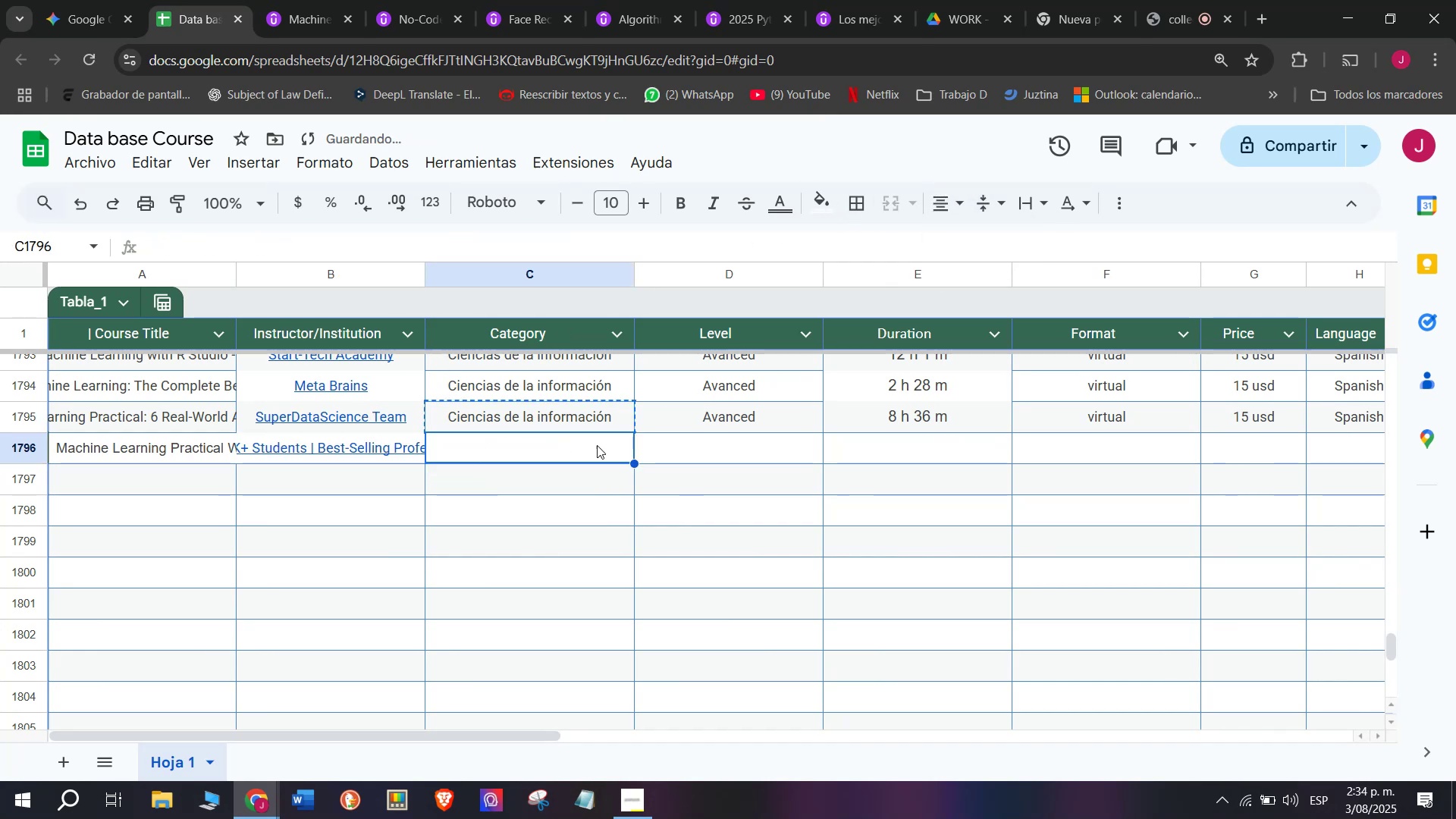 
key(Z)
 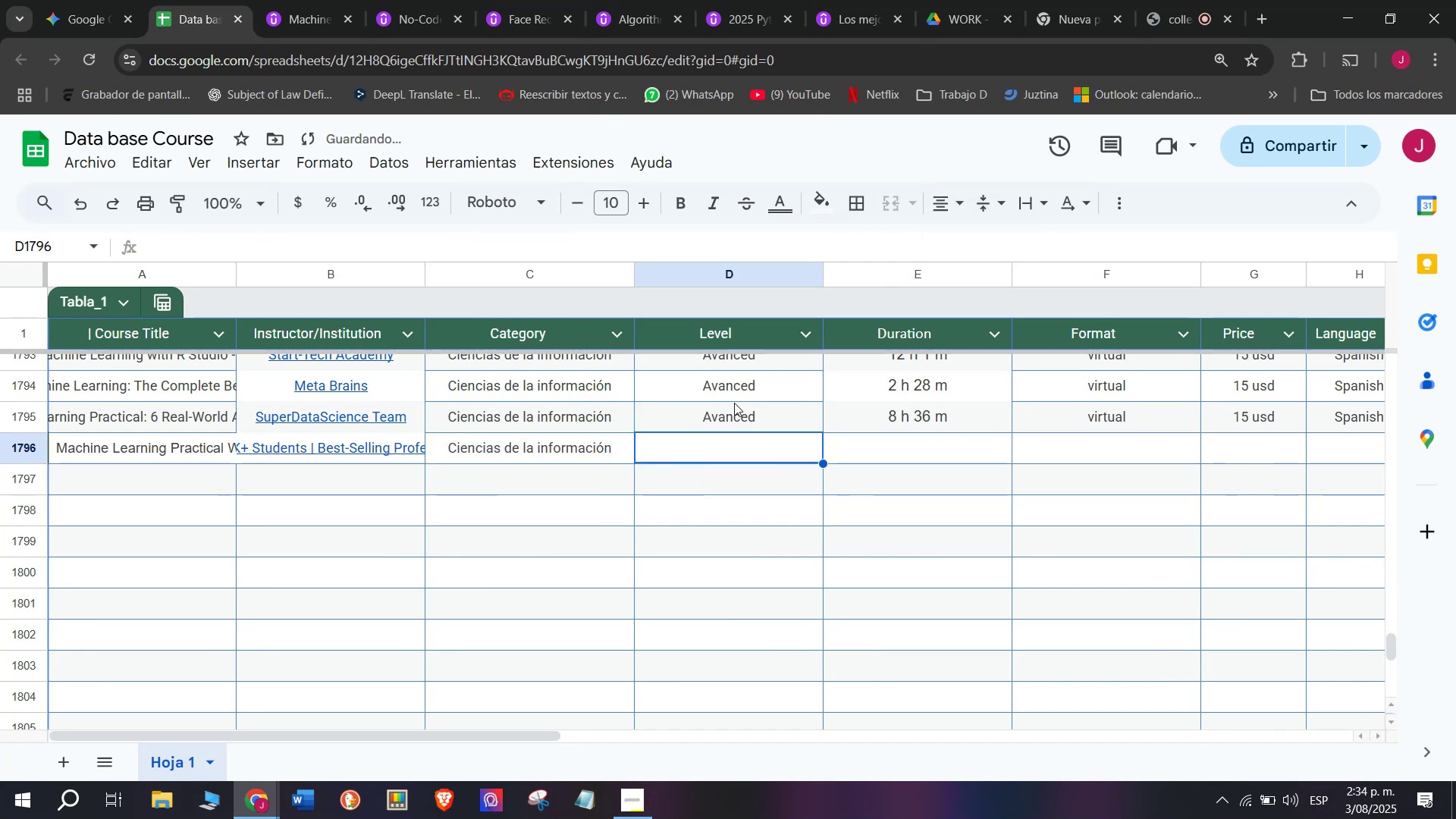 
key(Control+V)
 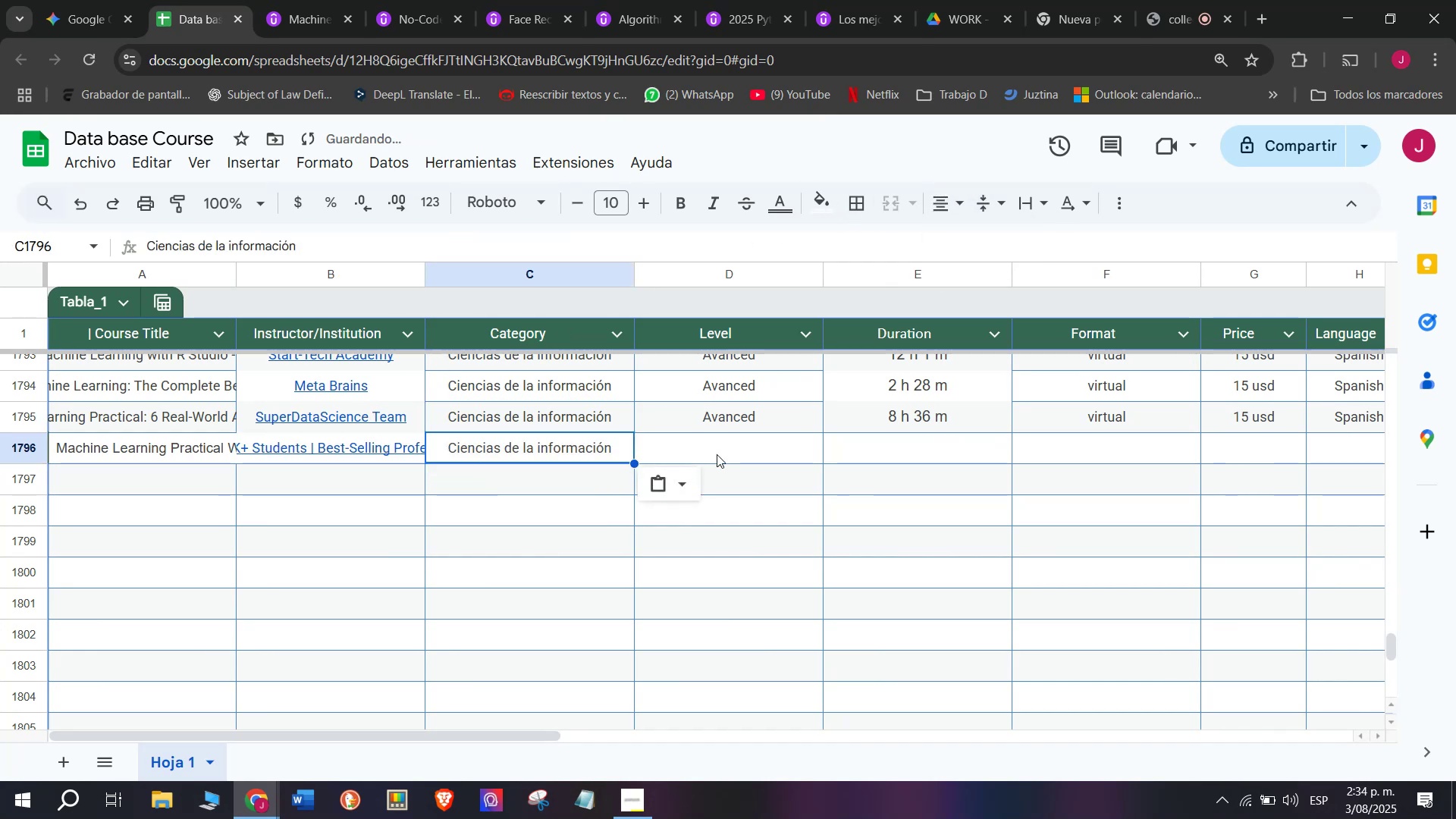 
triple_click([717, 454])
 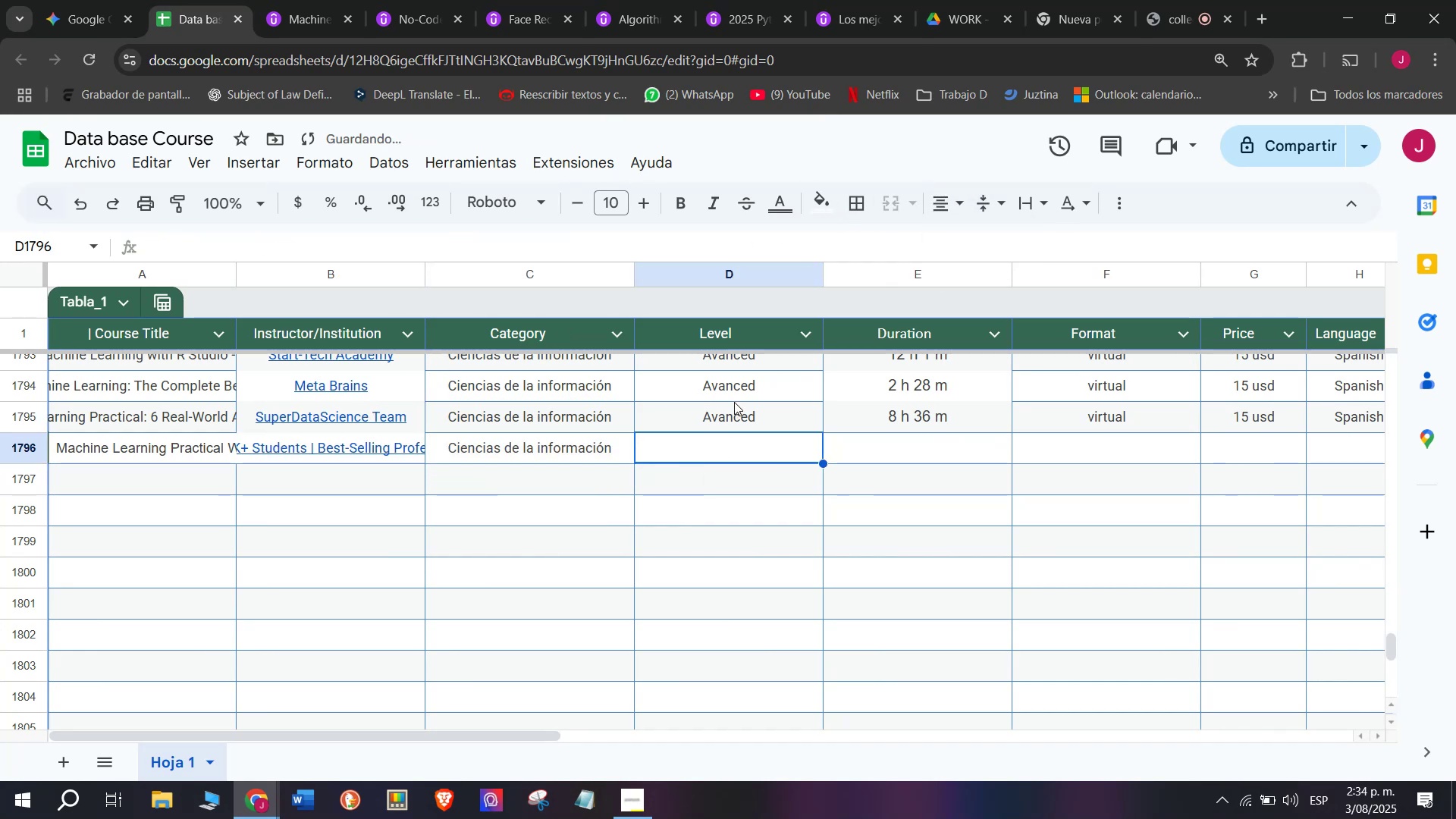 
triple_click([734, 402])
 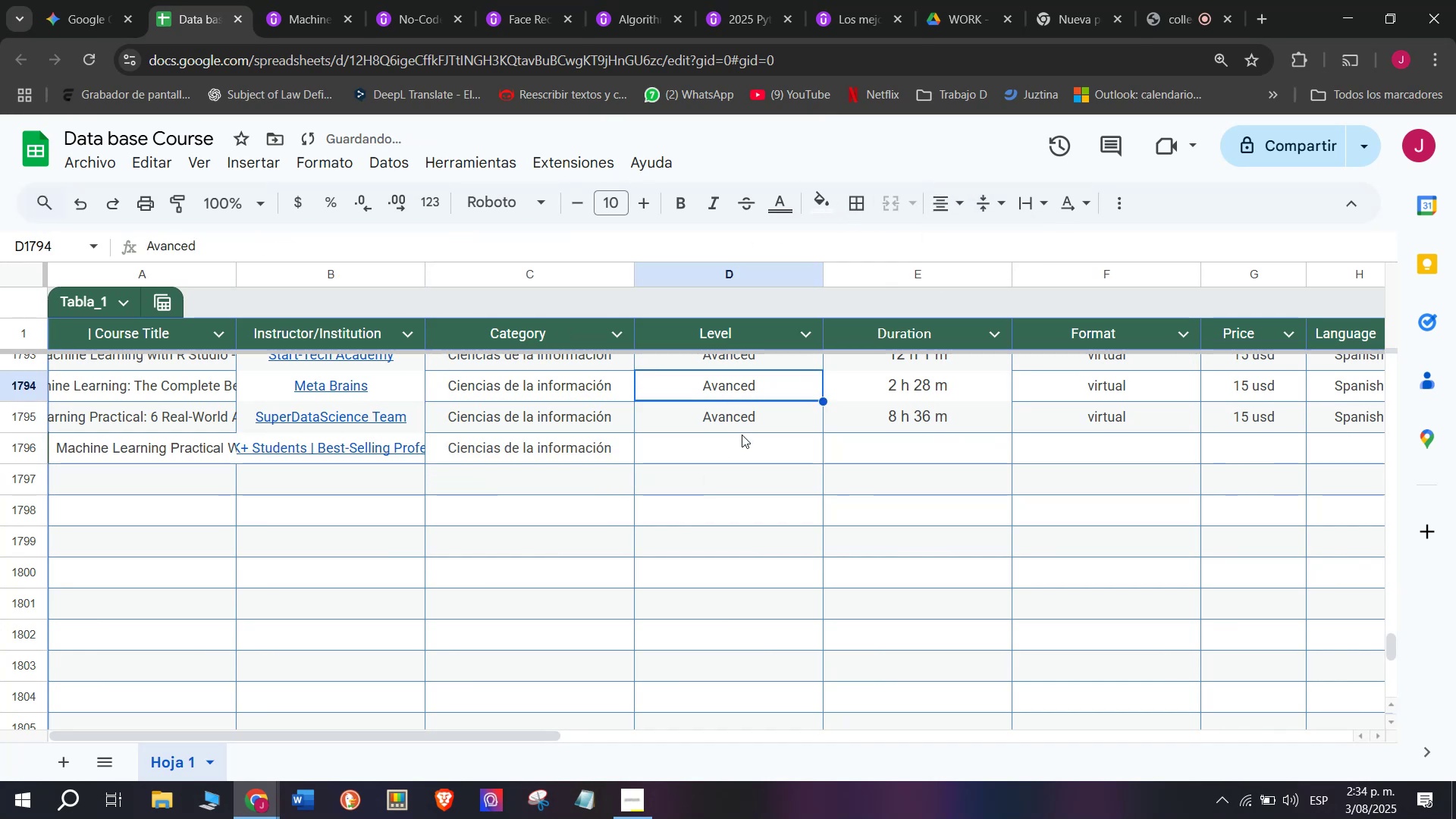 
key(Break)
 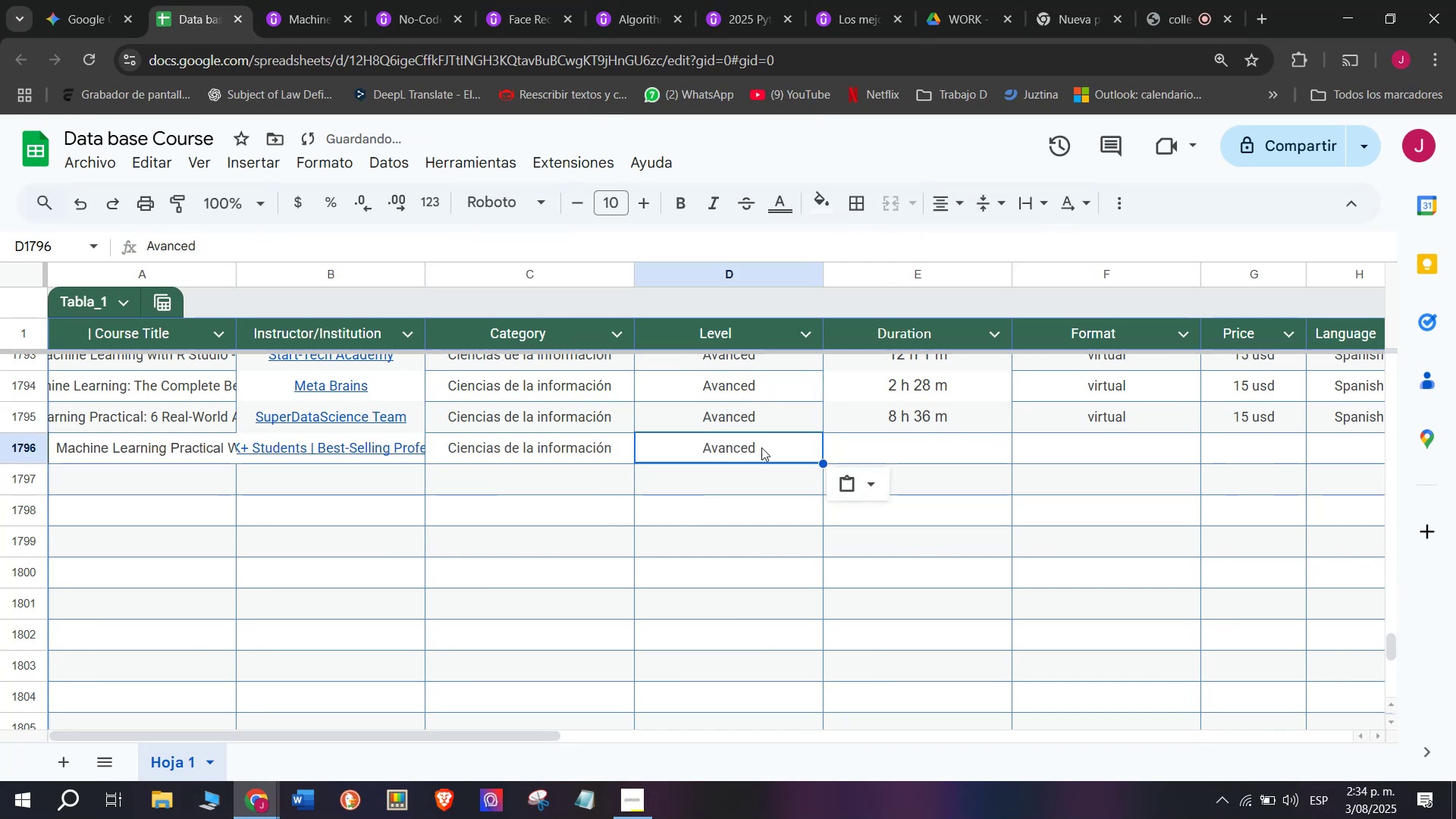 
key(Control+ControlLeft)
 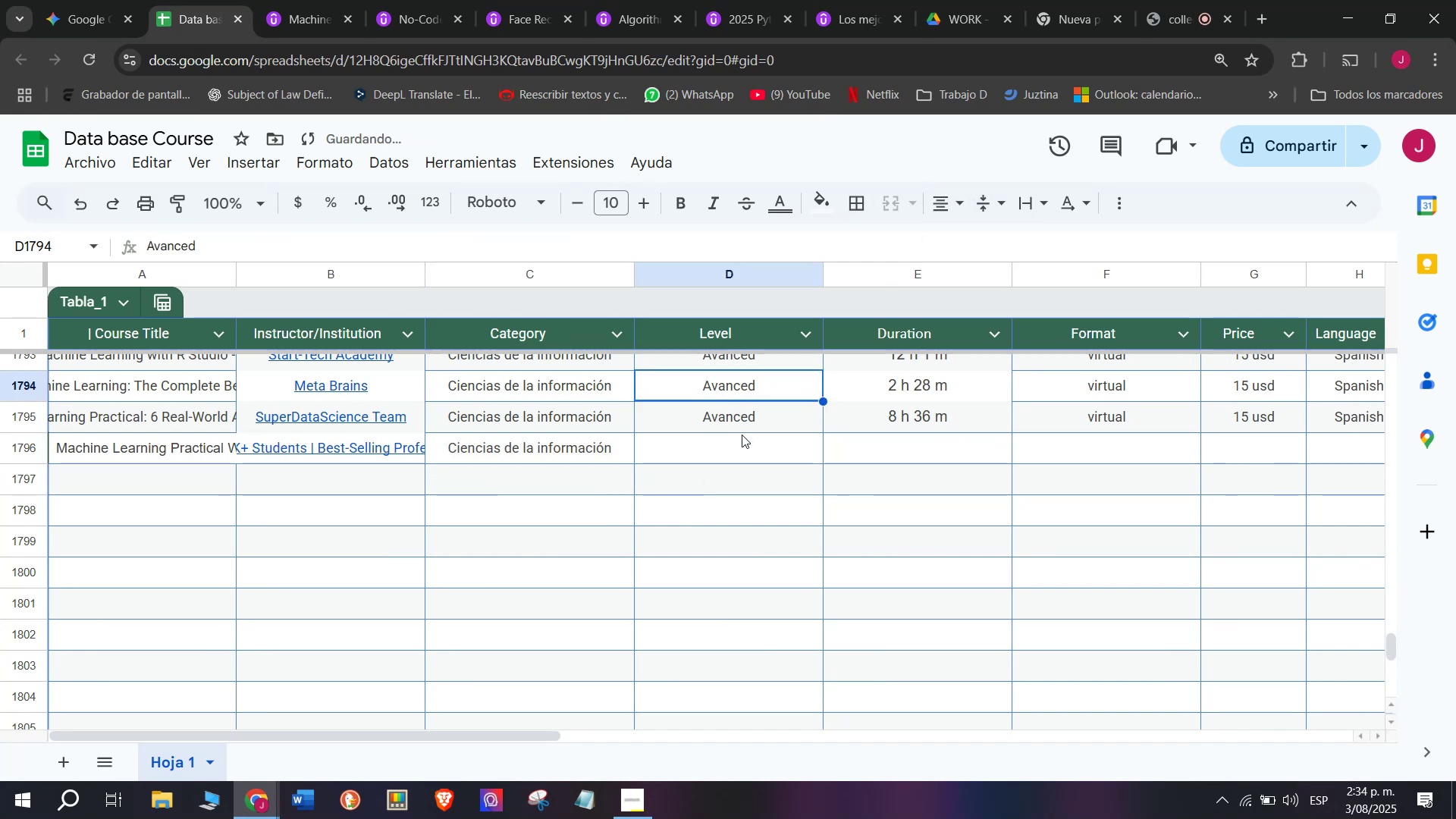 
key(Control+C)
 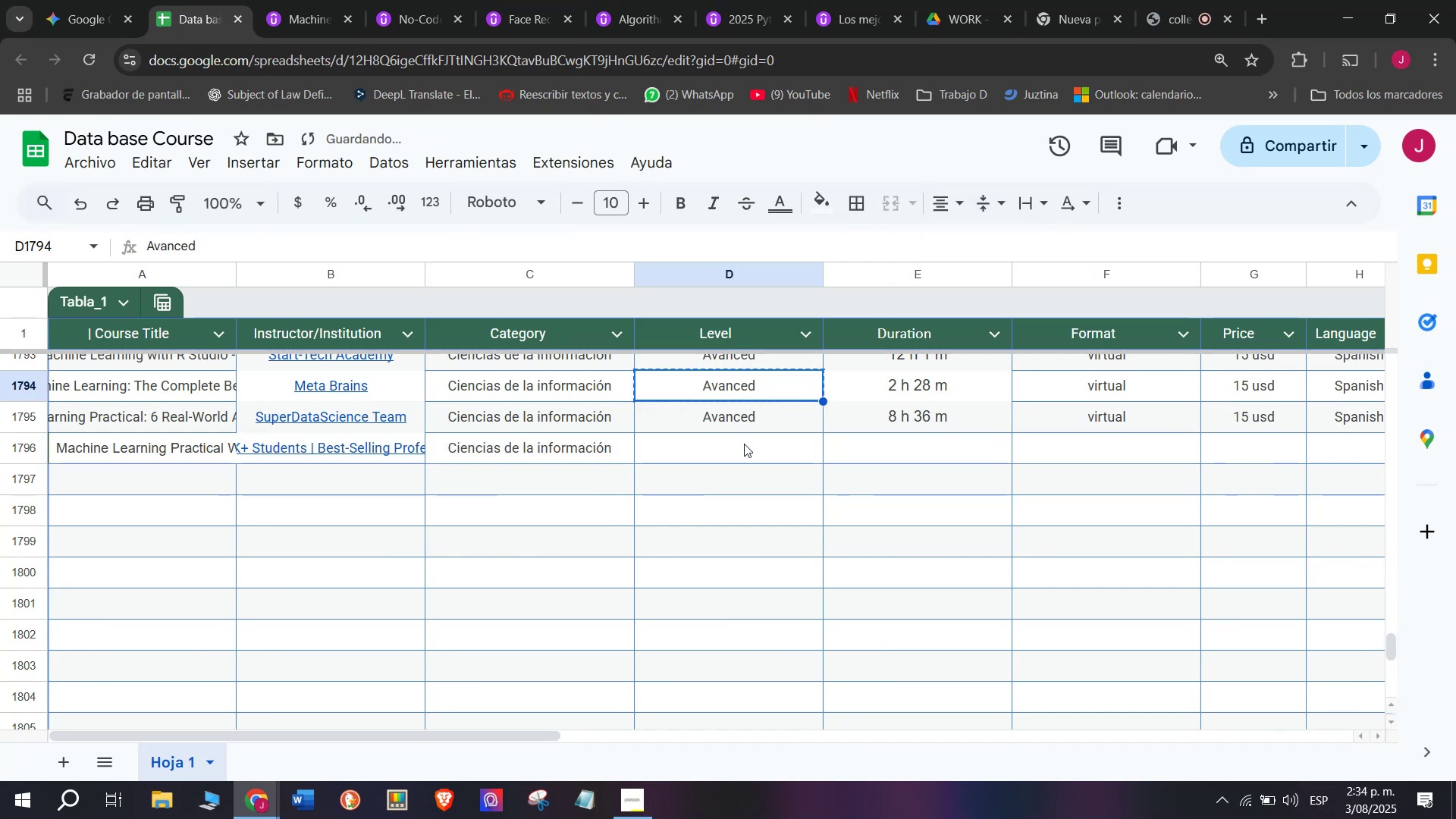 
left_click([744, 444])
 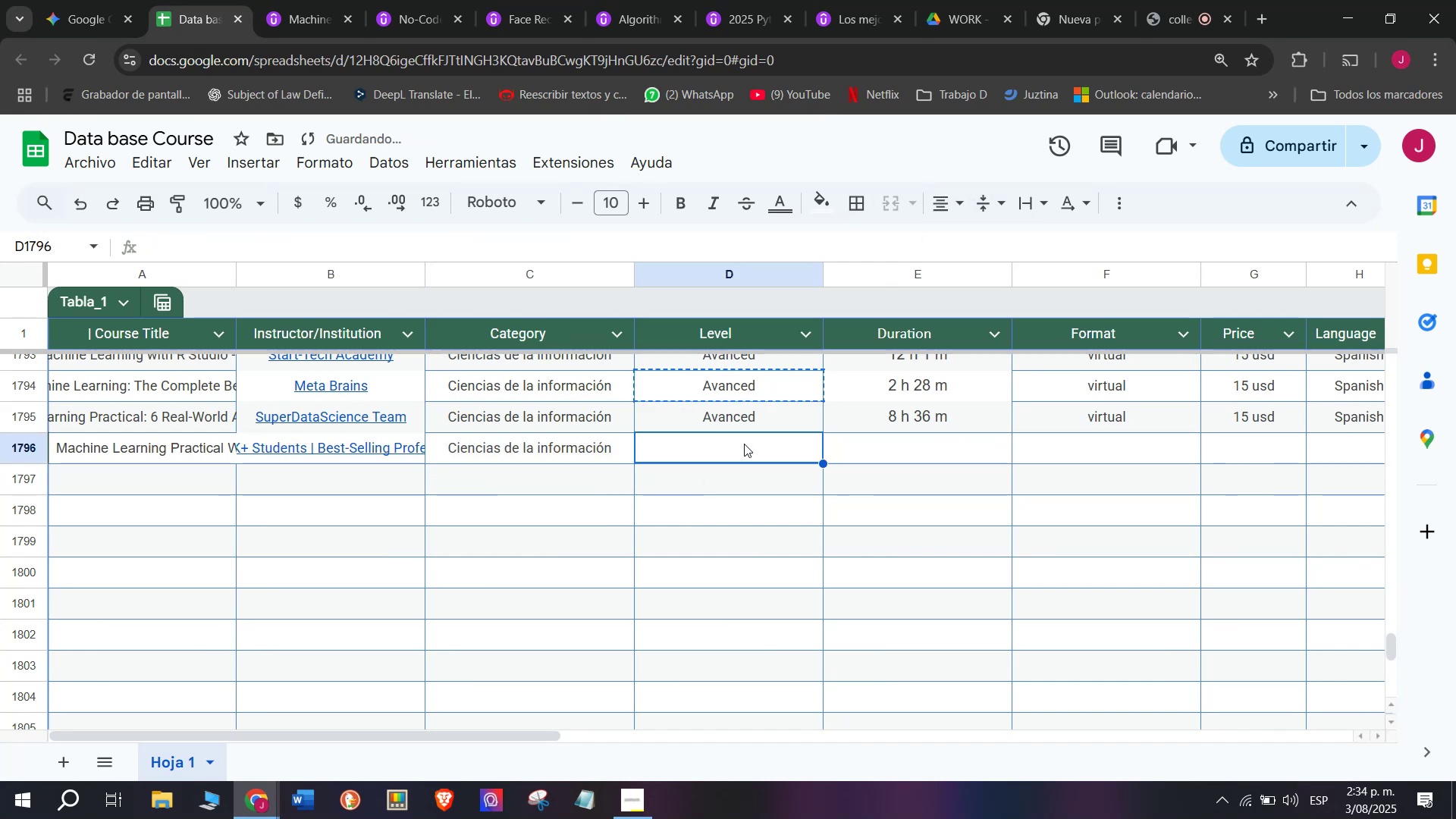 
key(Control+ControlLeft)
 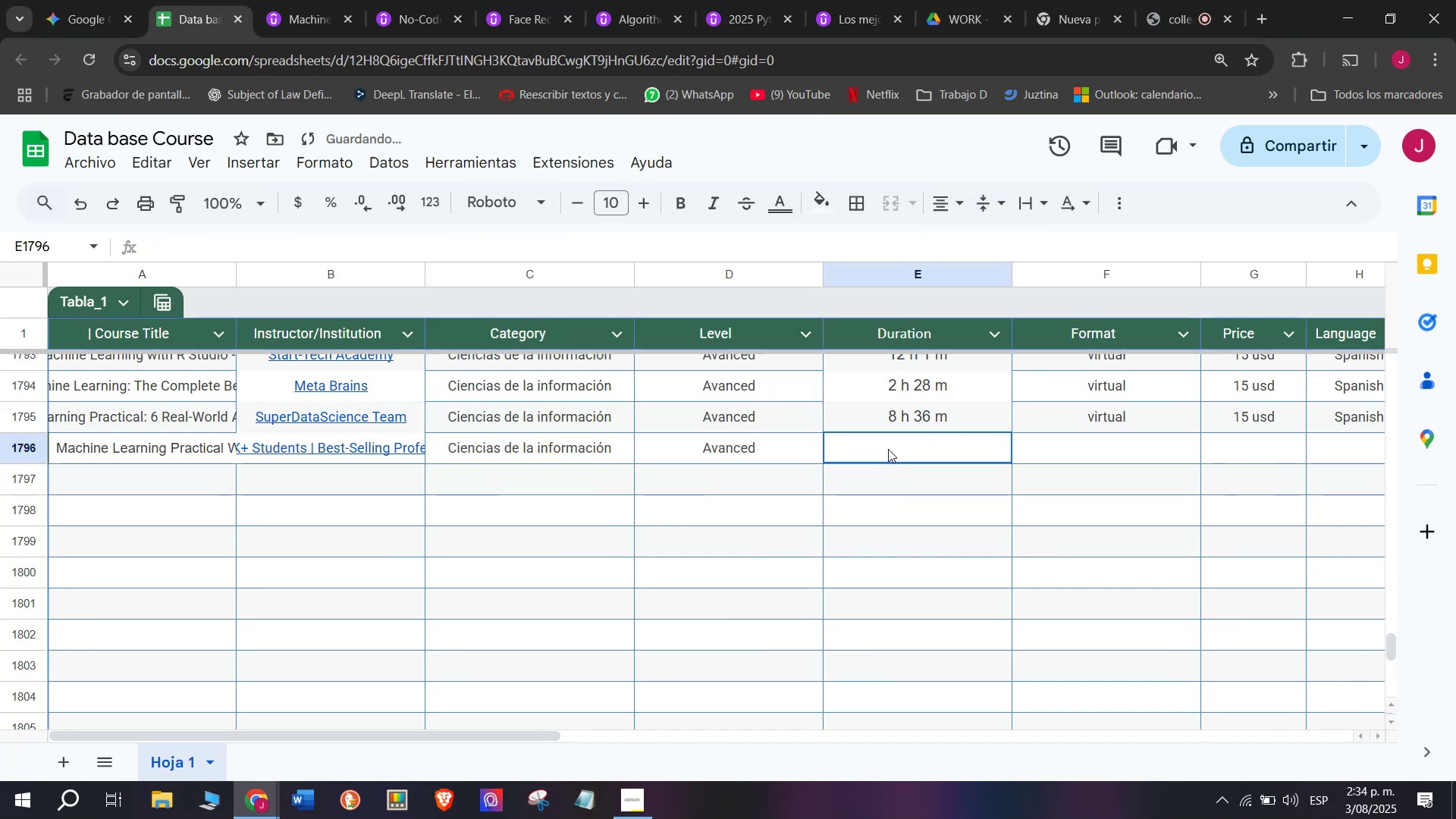 
key(Z)
 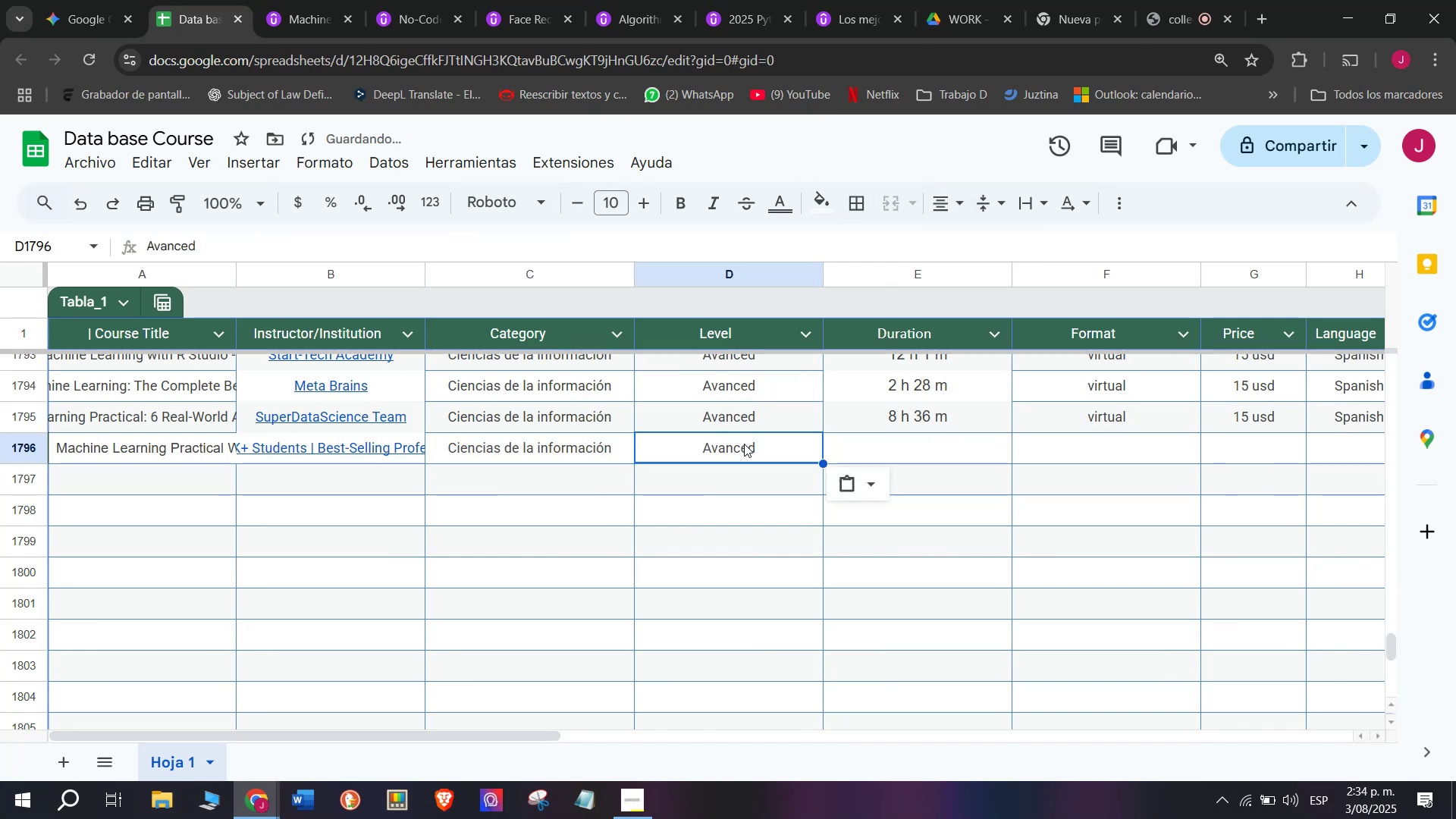 
key(Control+V)
 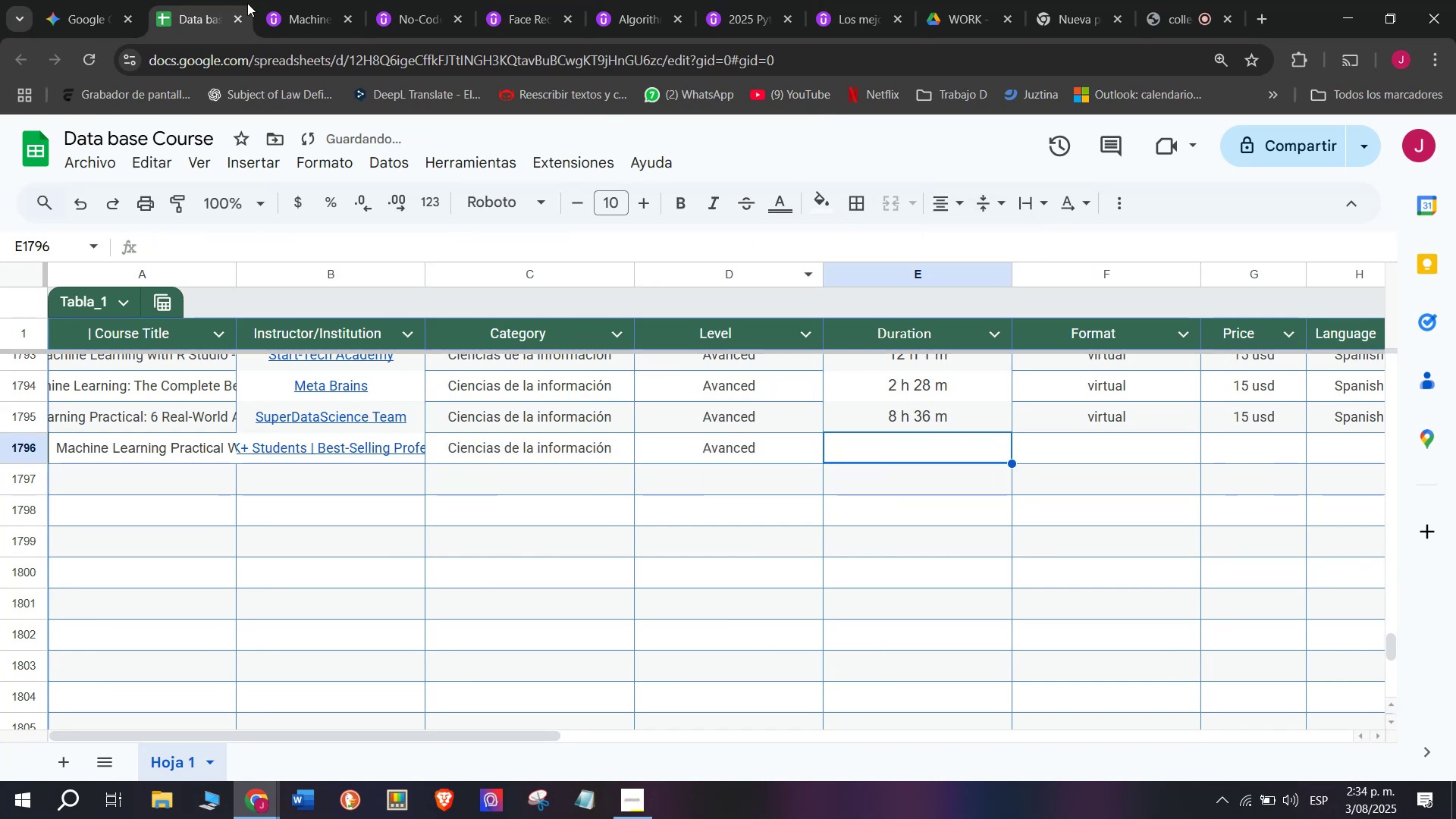 
left_click([301, 0])
 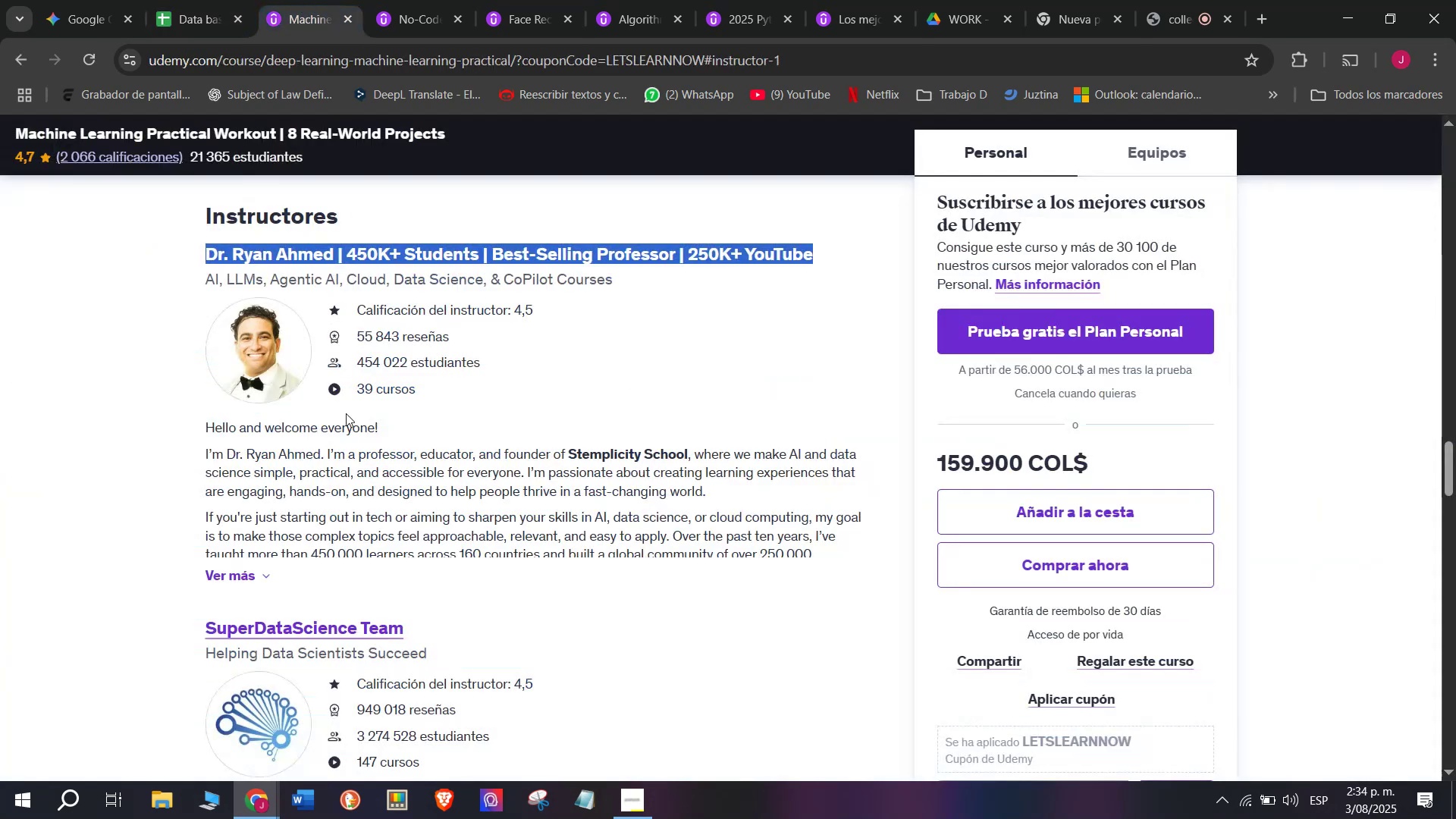 
scroll: coordinate [369, 589], scroll_direction: up, amount: 11.0
 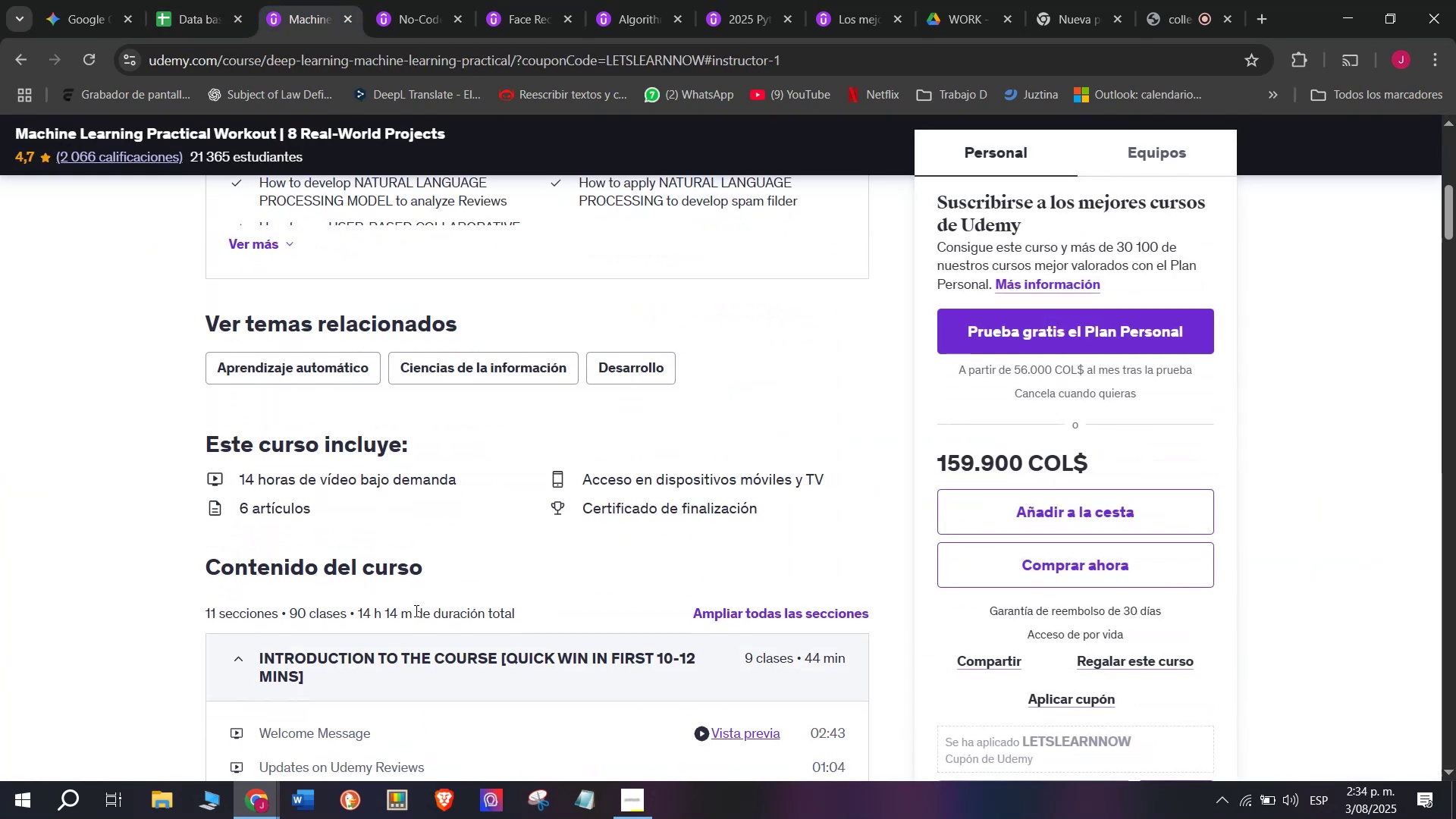 
left_click_drag(start_coordinate=[415, 610], to_coordinate=[359, 610])
 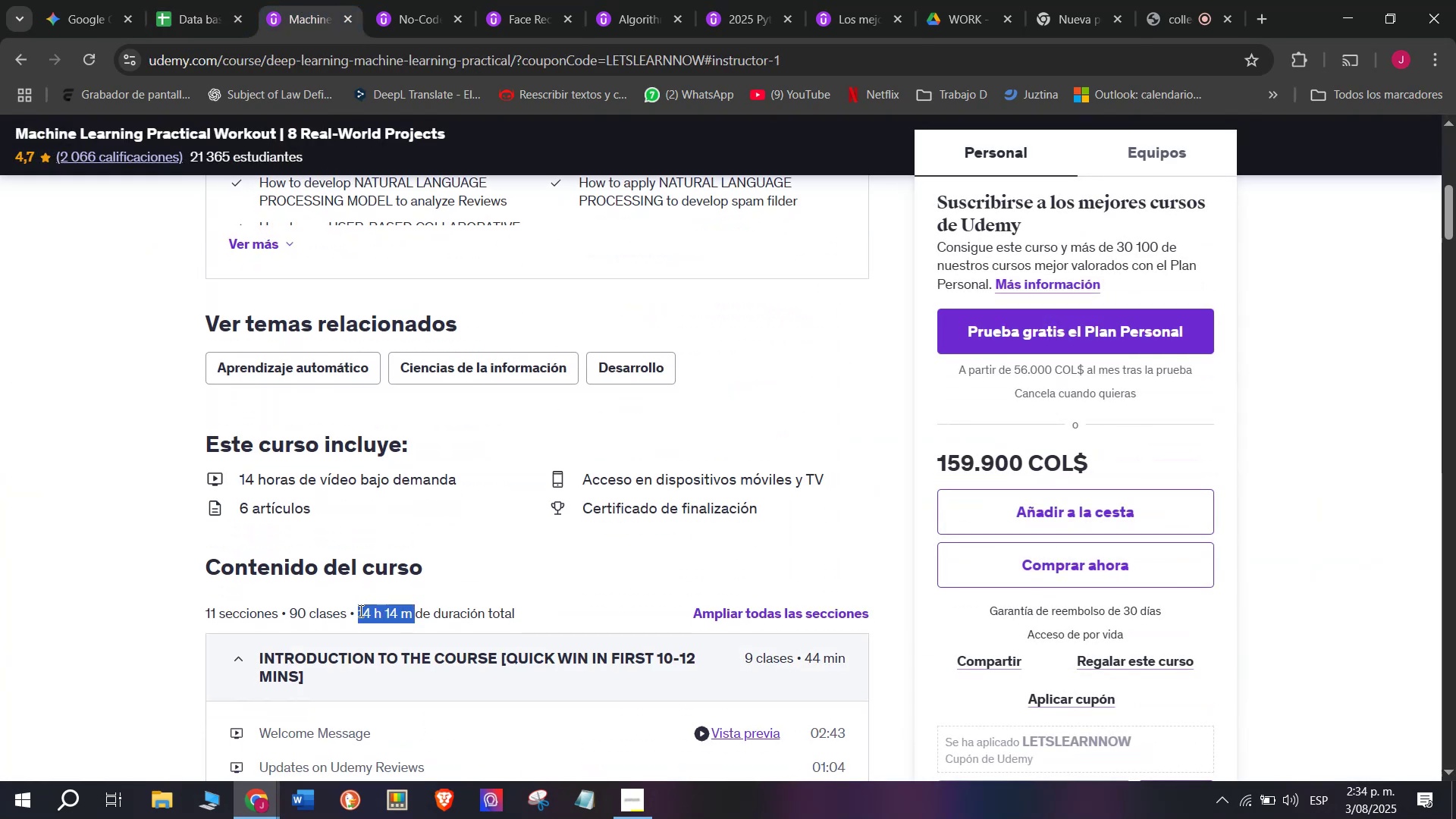 
key(Break)
 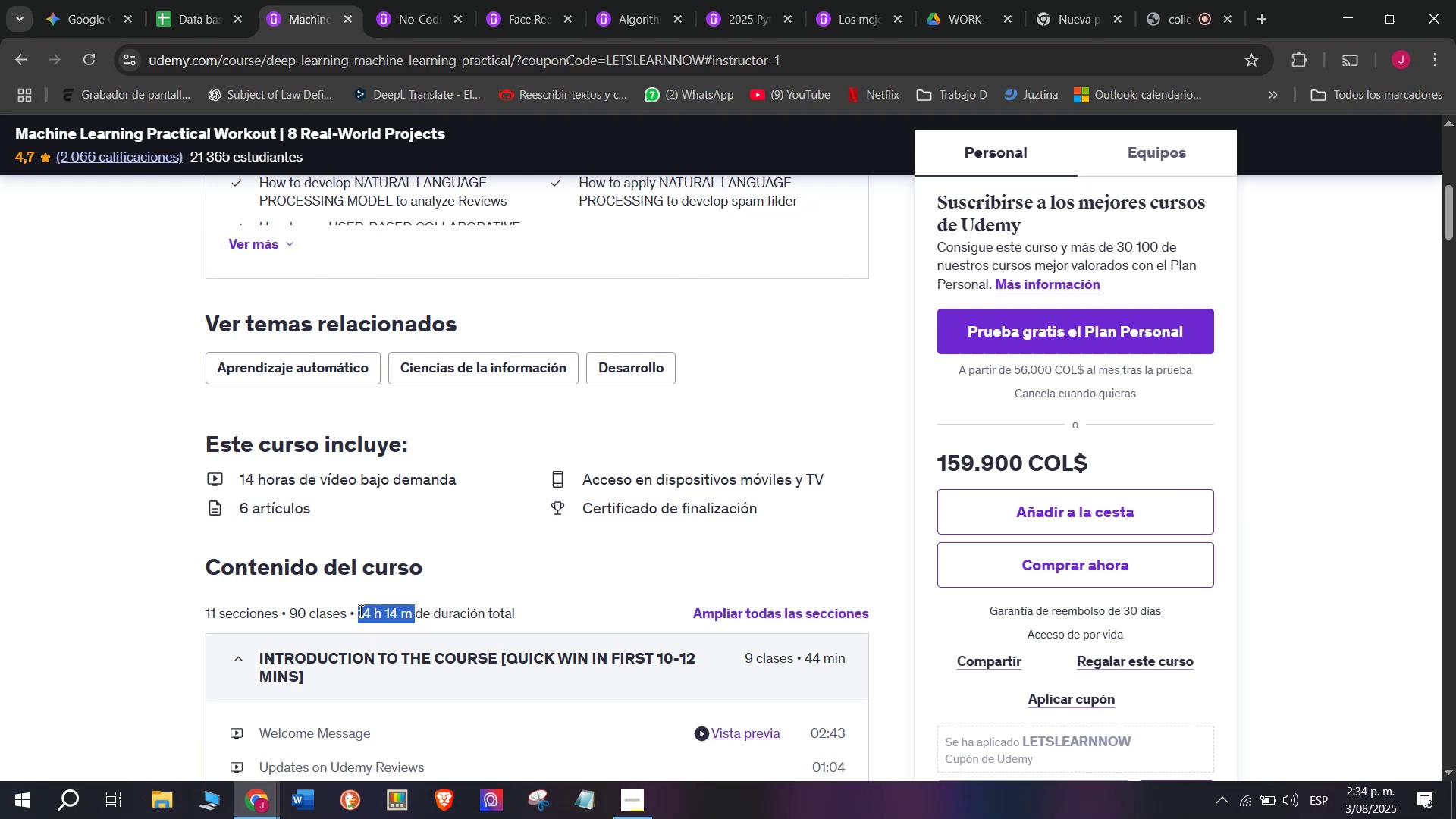 
key(Control+C)
 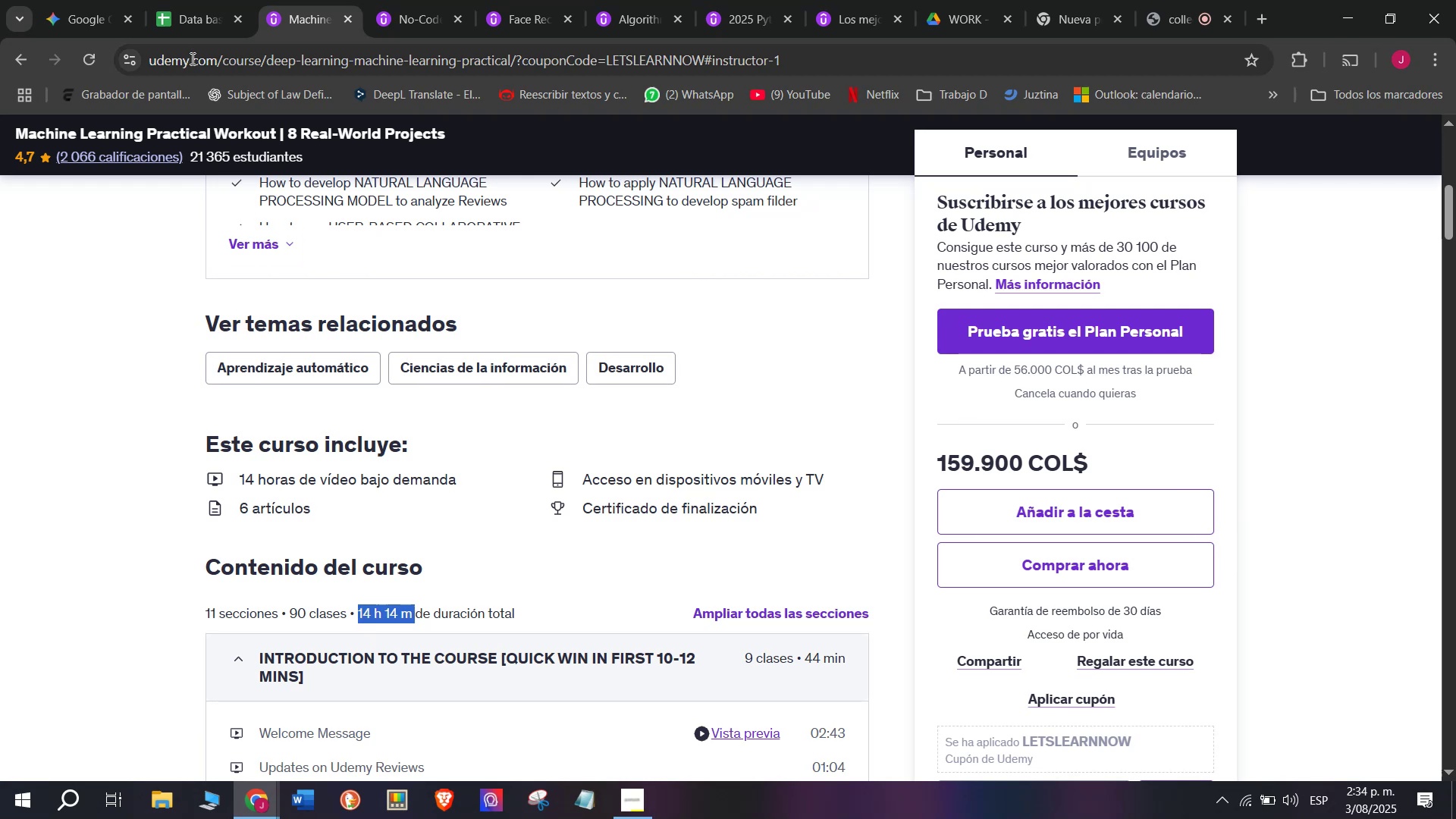 
key(Control+ControlLeft)
 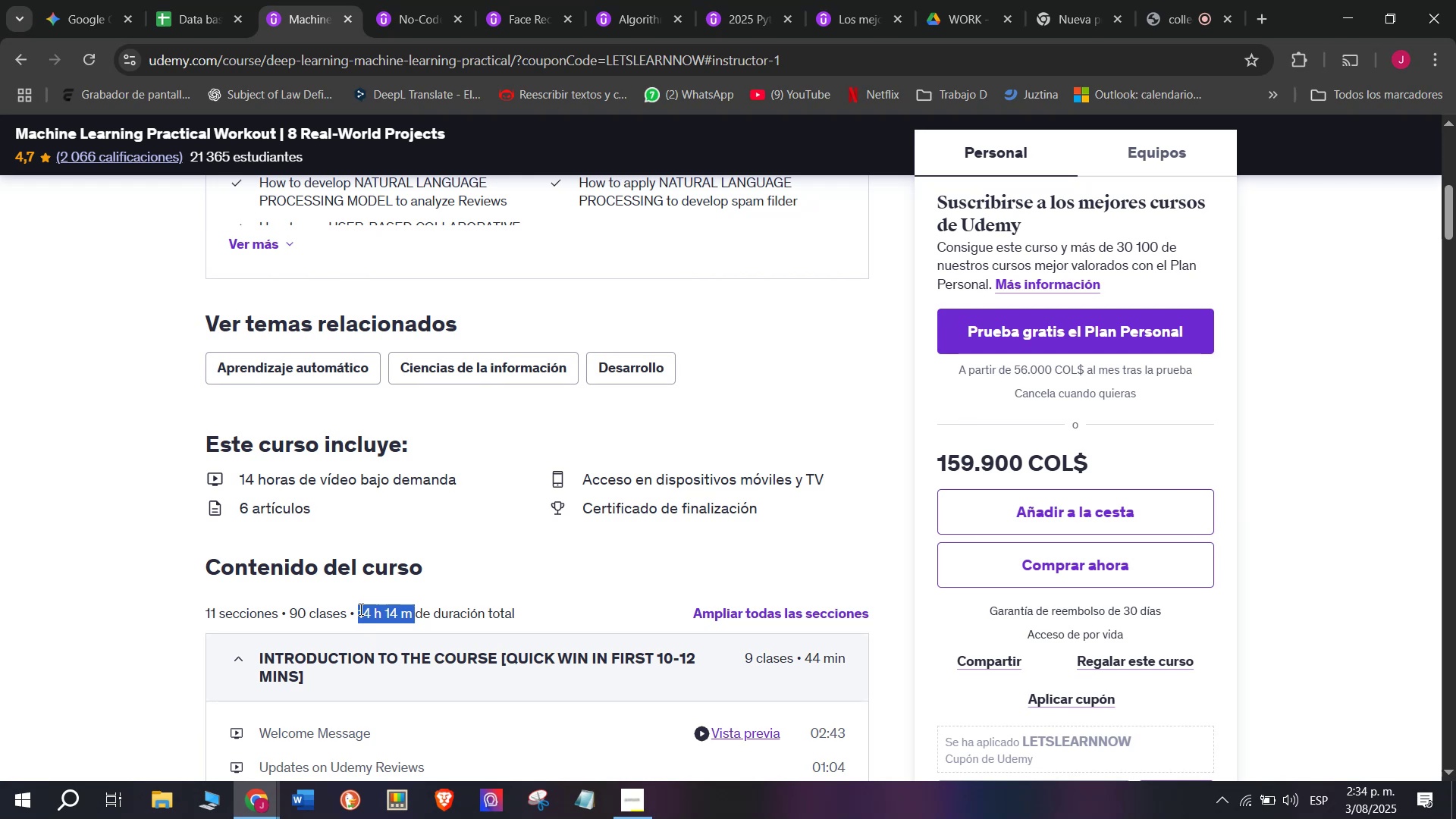 
key(Break)
 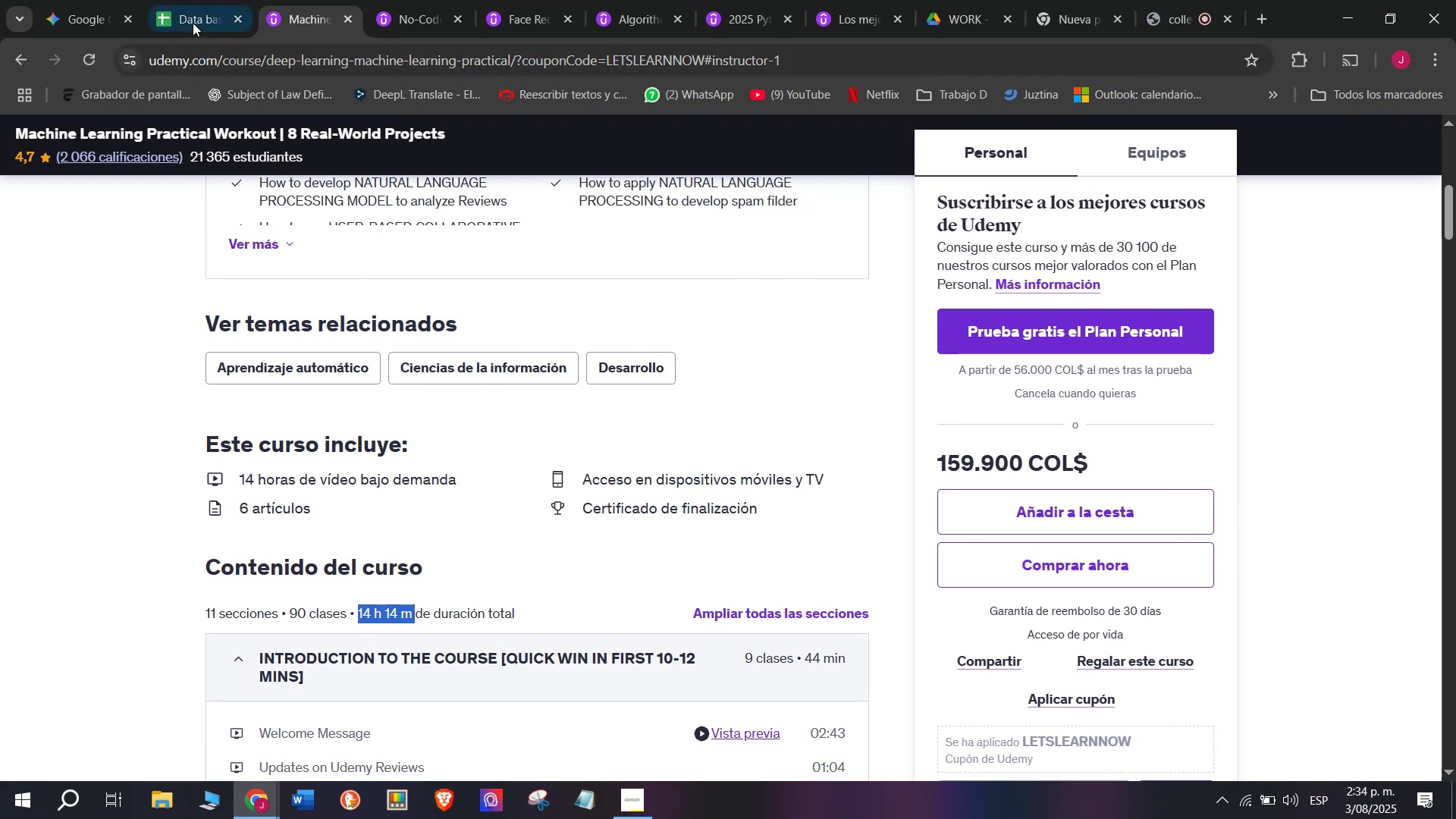 
key(Control+ControlLeft)
 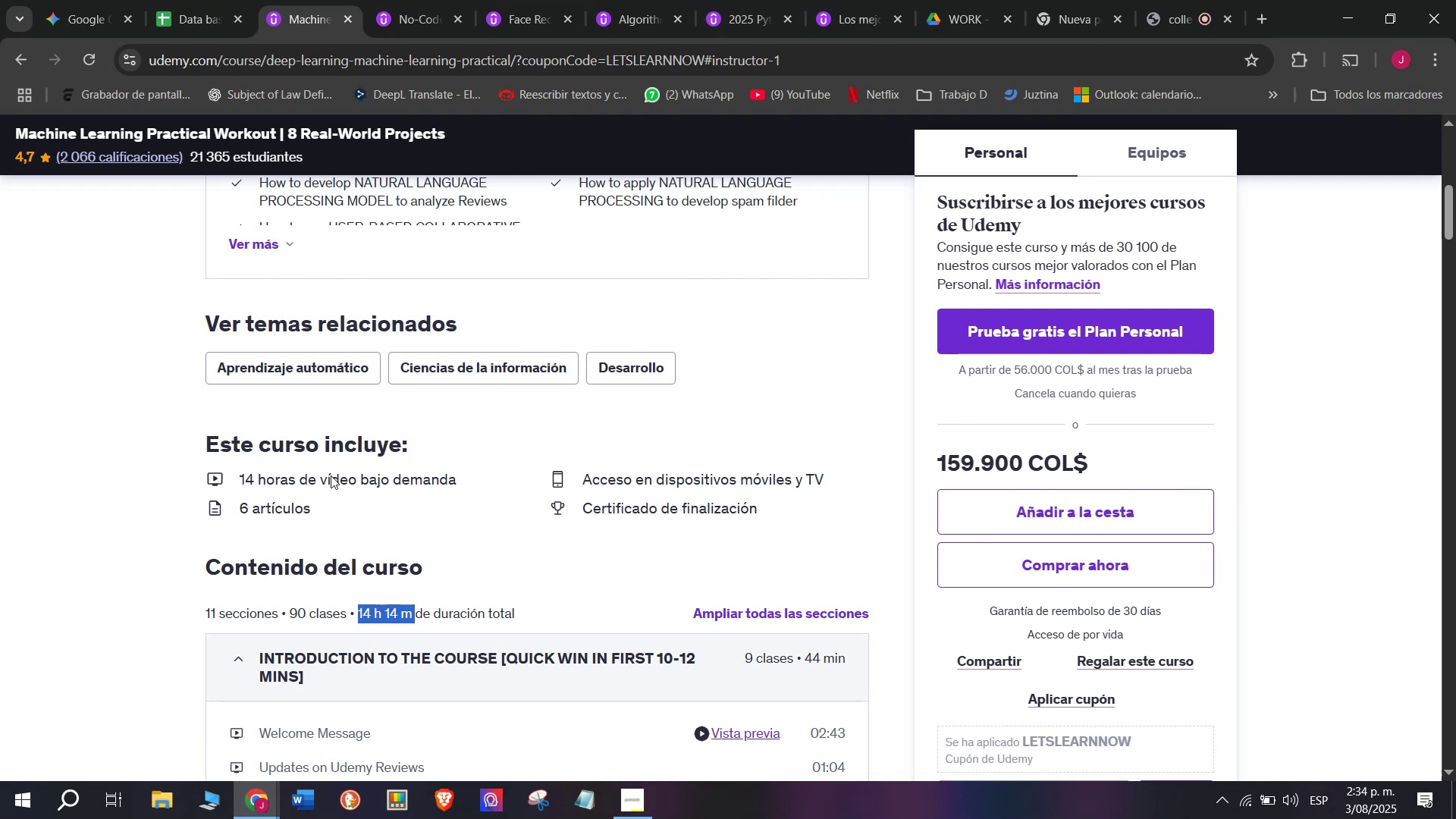 
key(Control+C)
 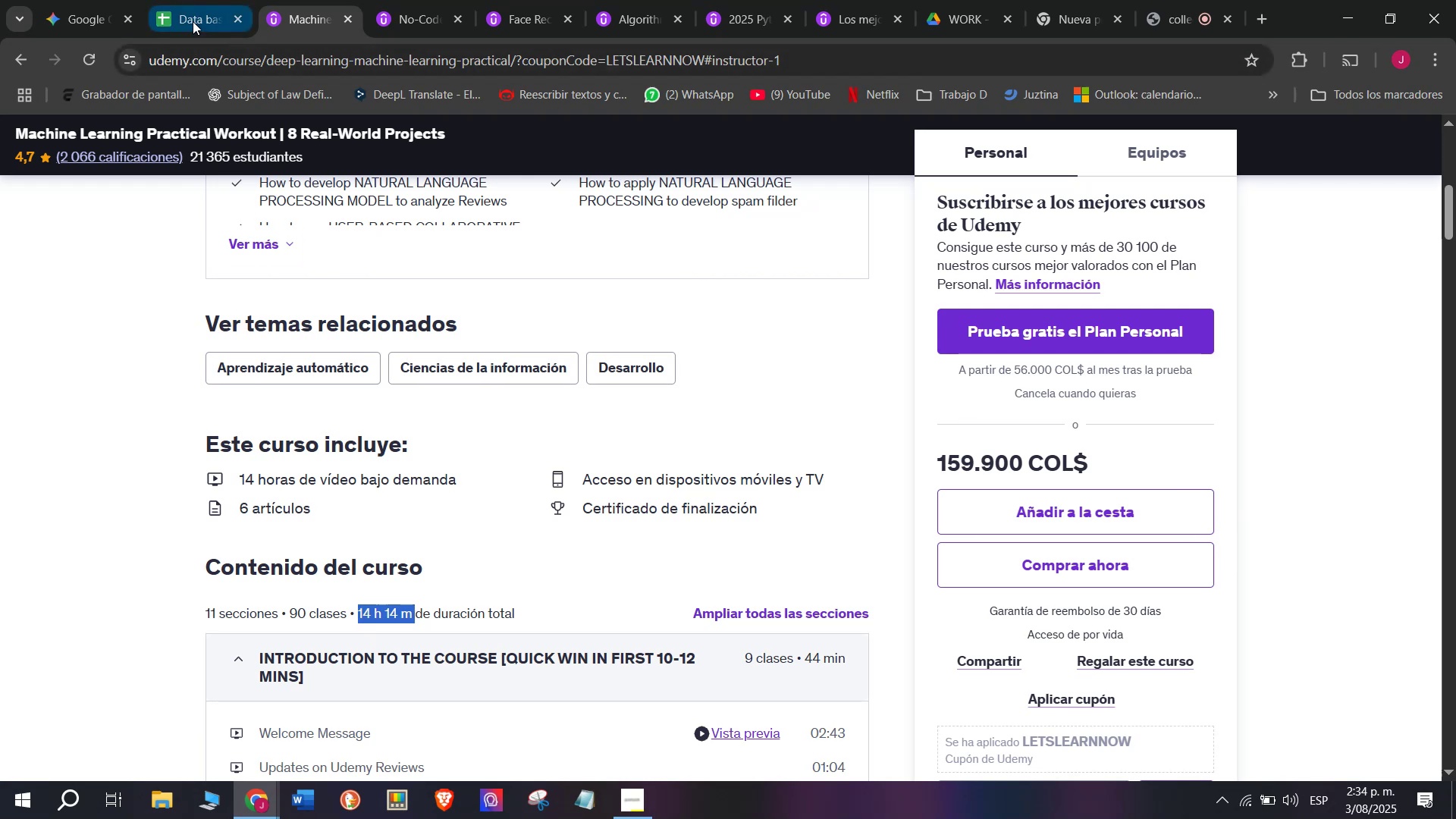 
left_click([193, 19])
 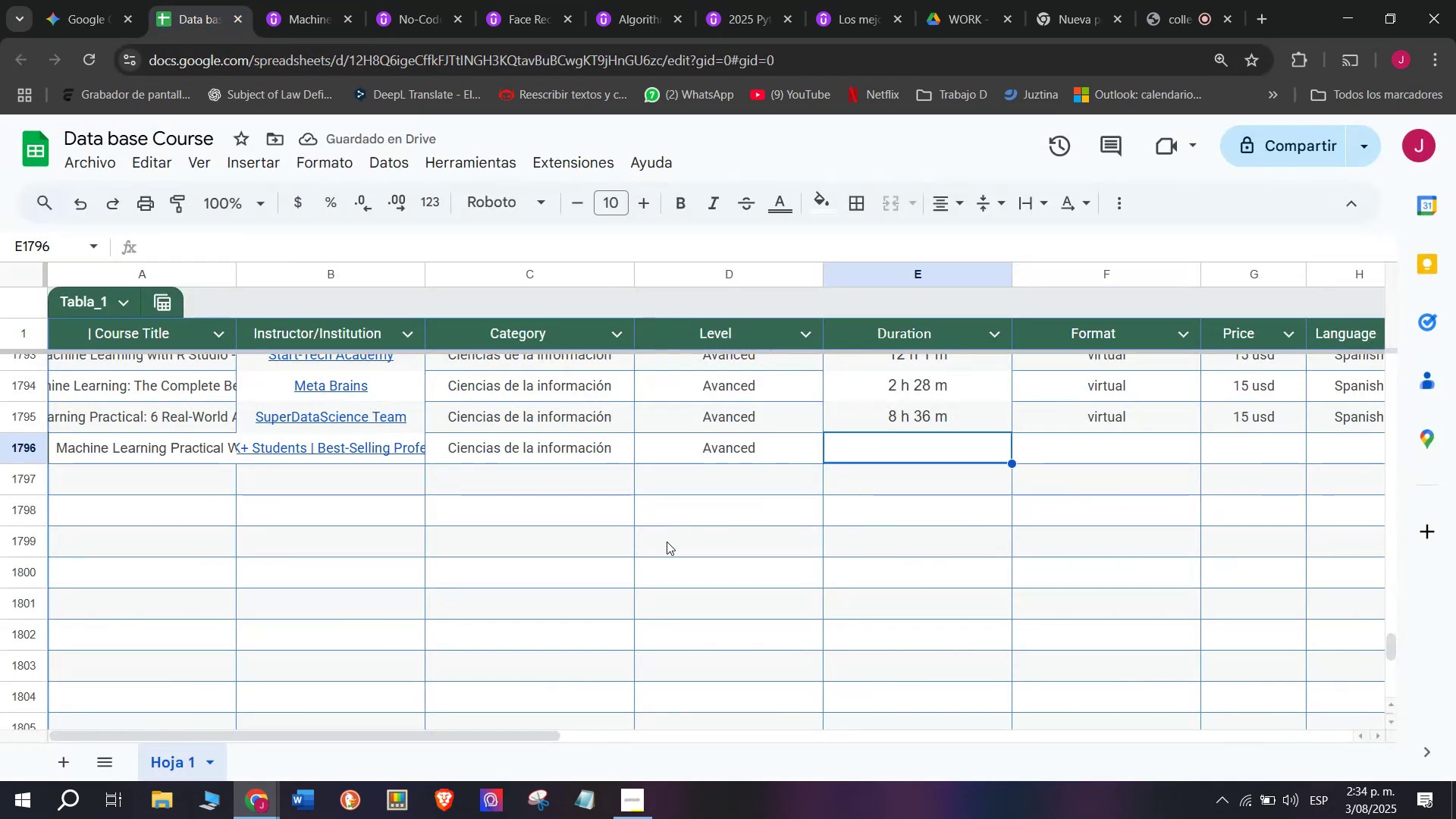 
key(Control+ControlLeft)
 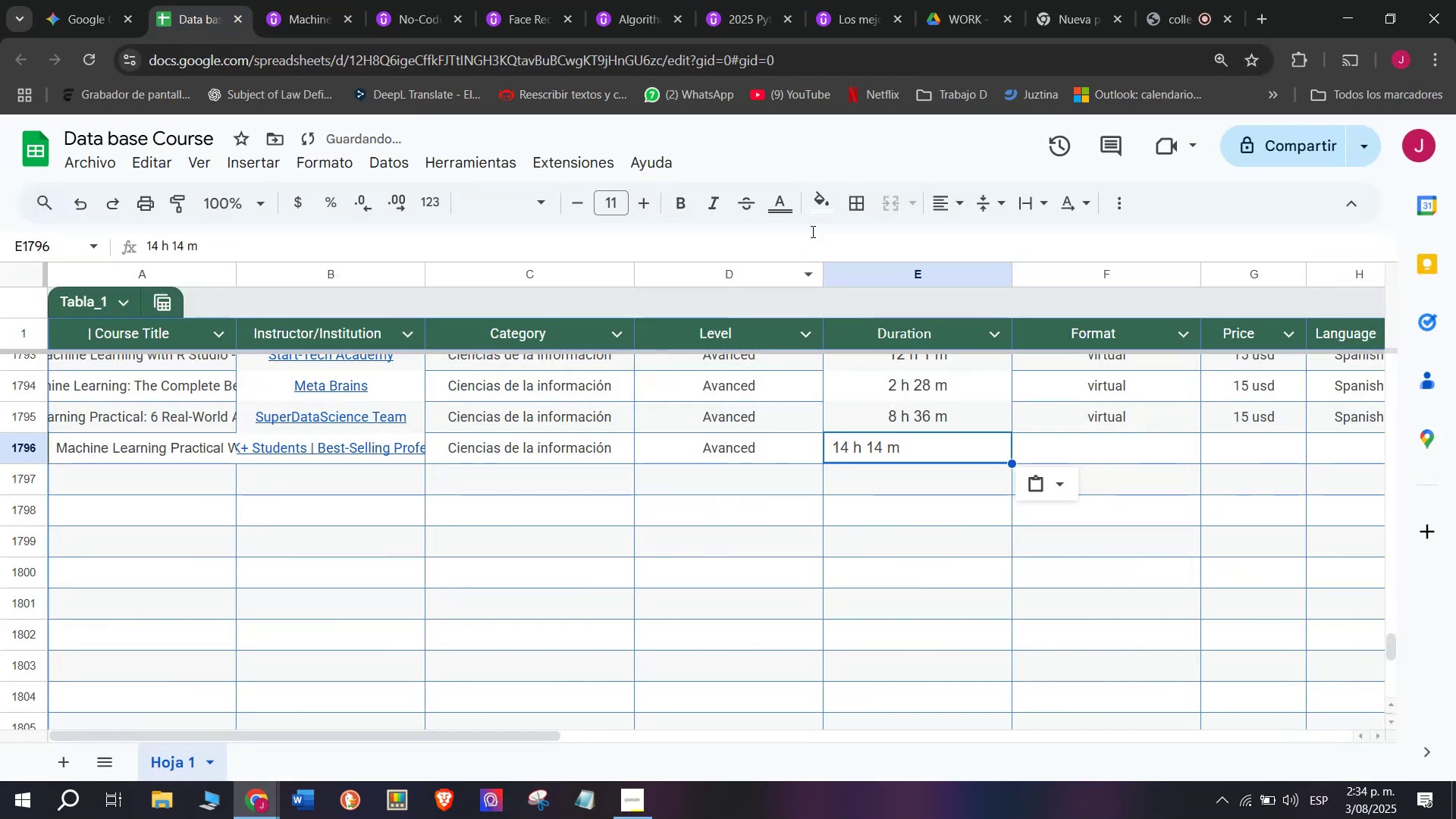 
key(Z)
 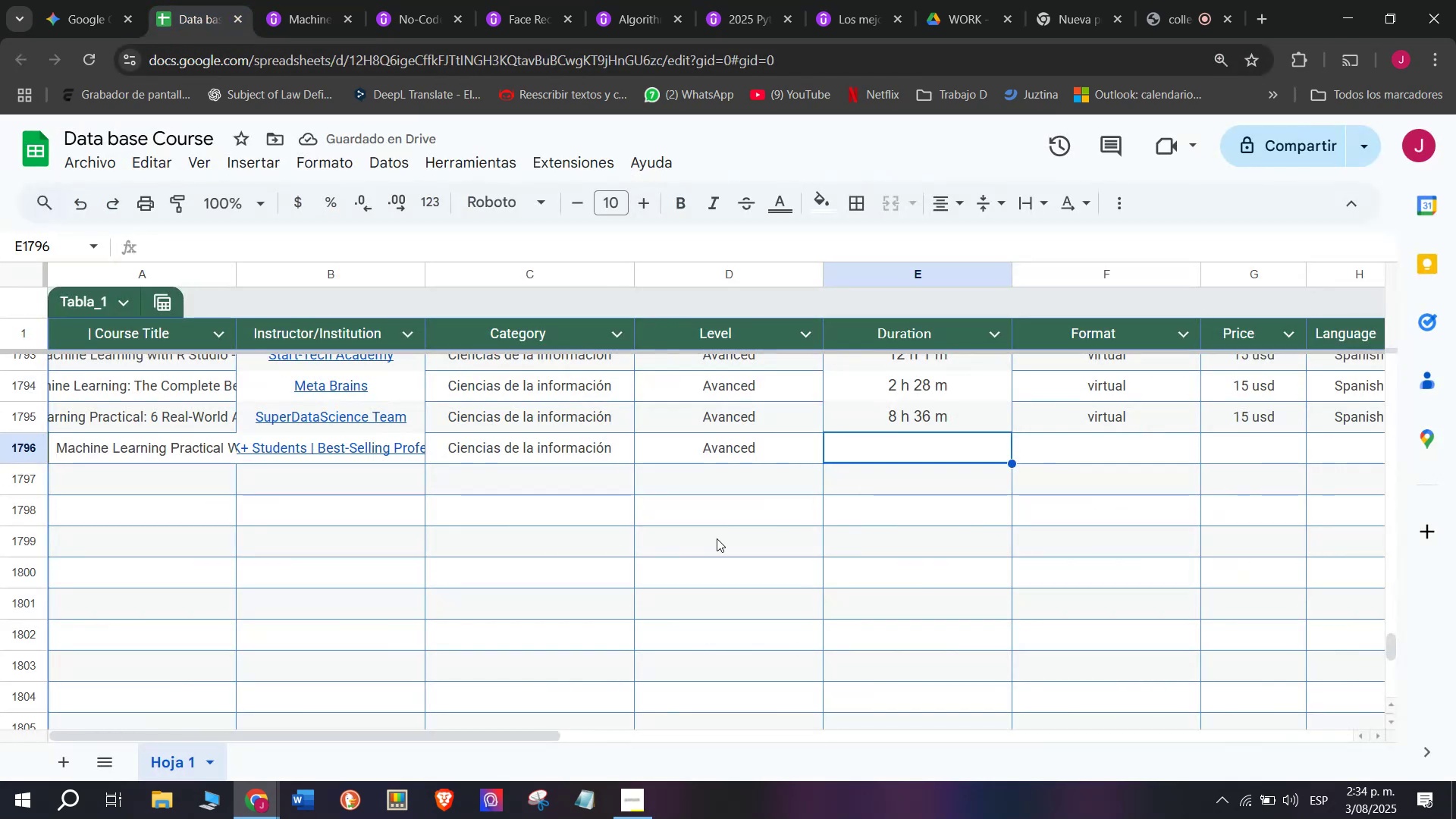 
key(Control+V)
 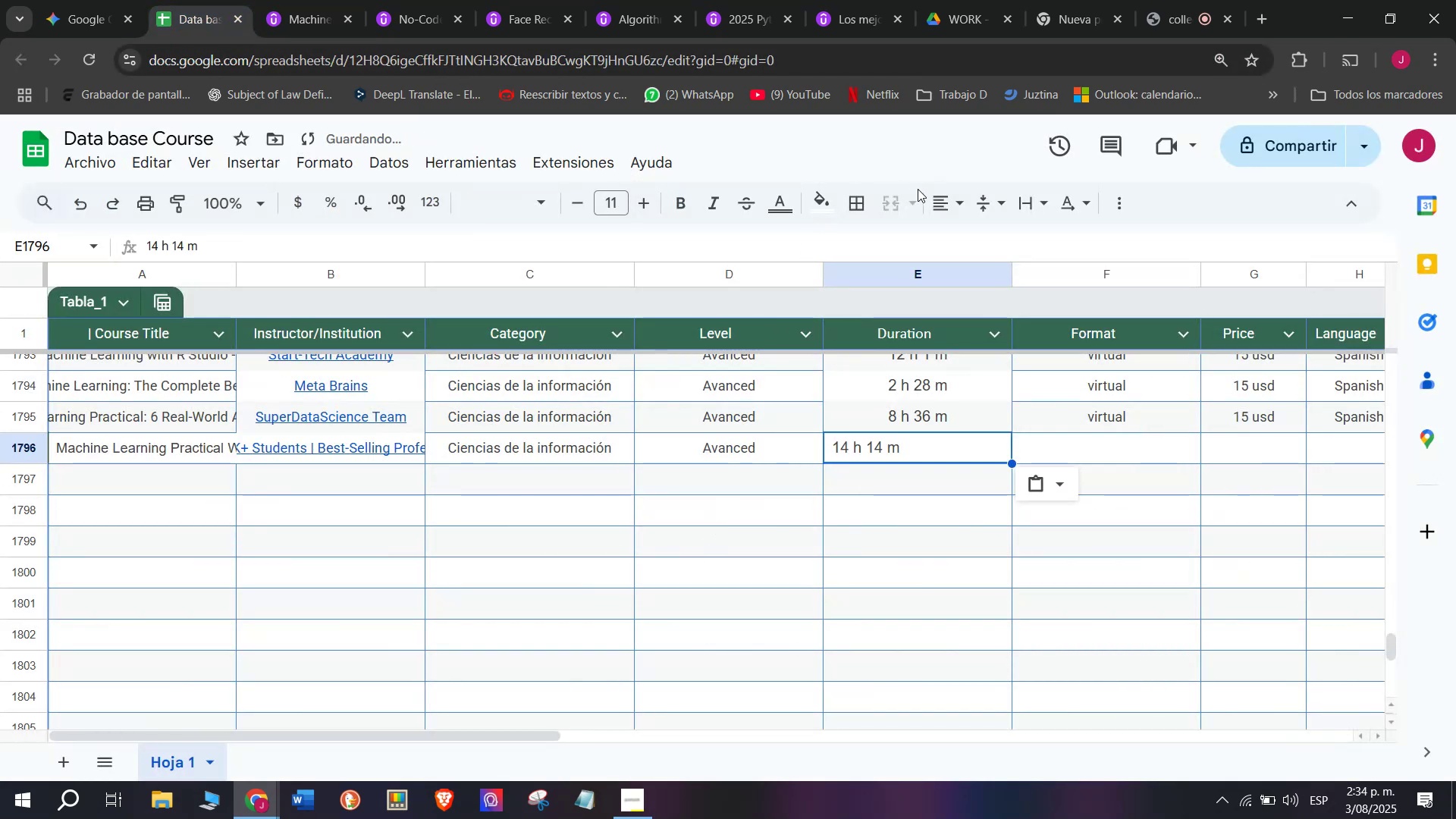 
left_click([940, 191])
 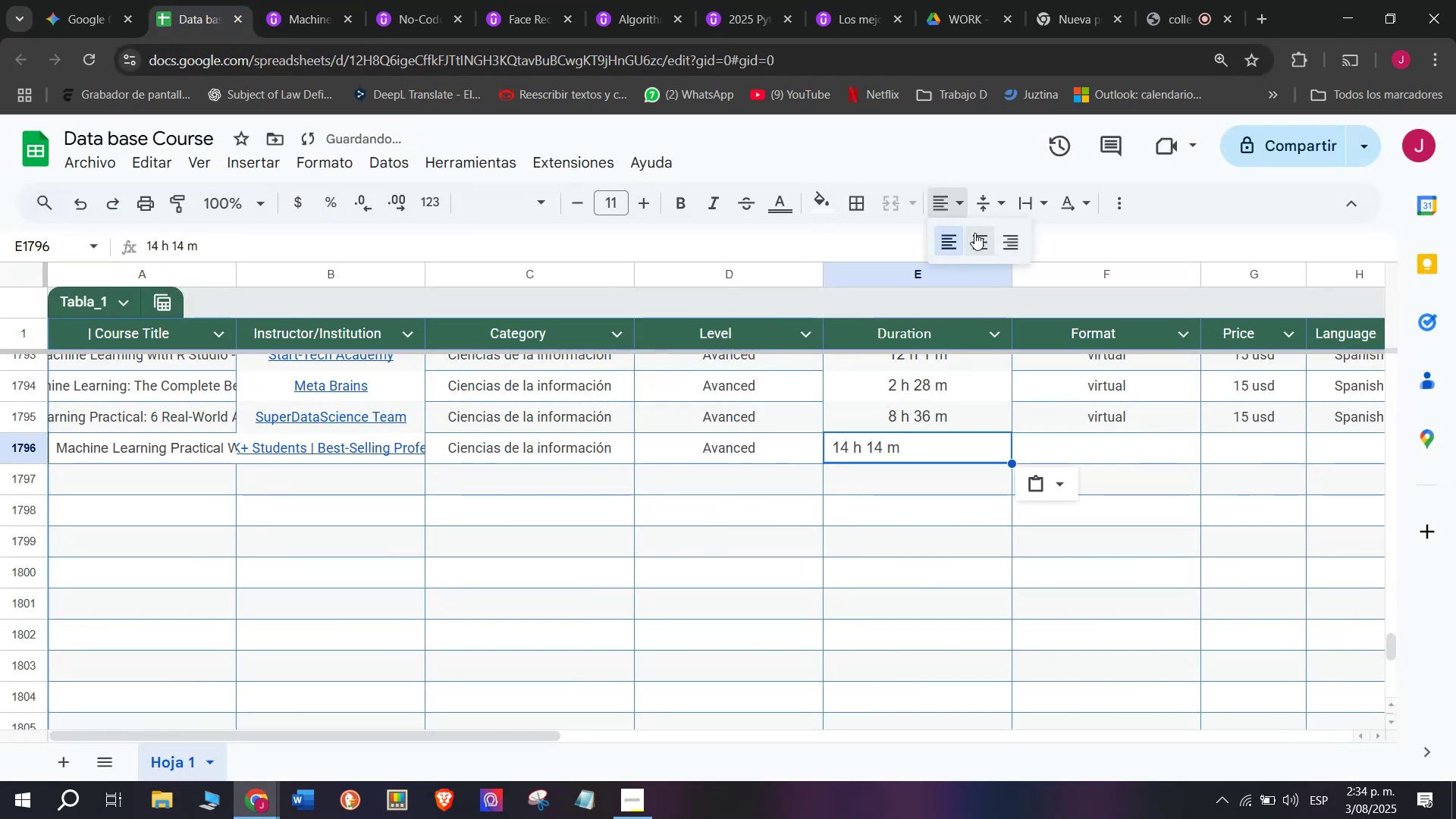 
left_click([976, 233])
 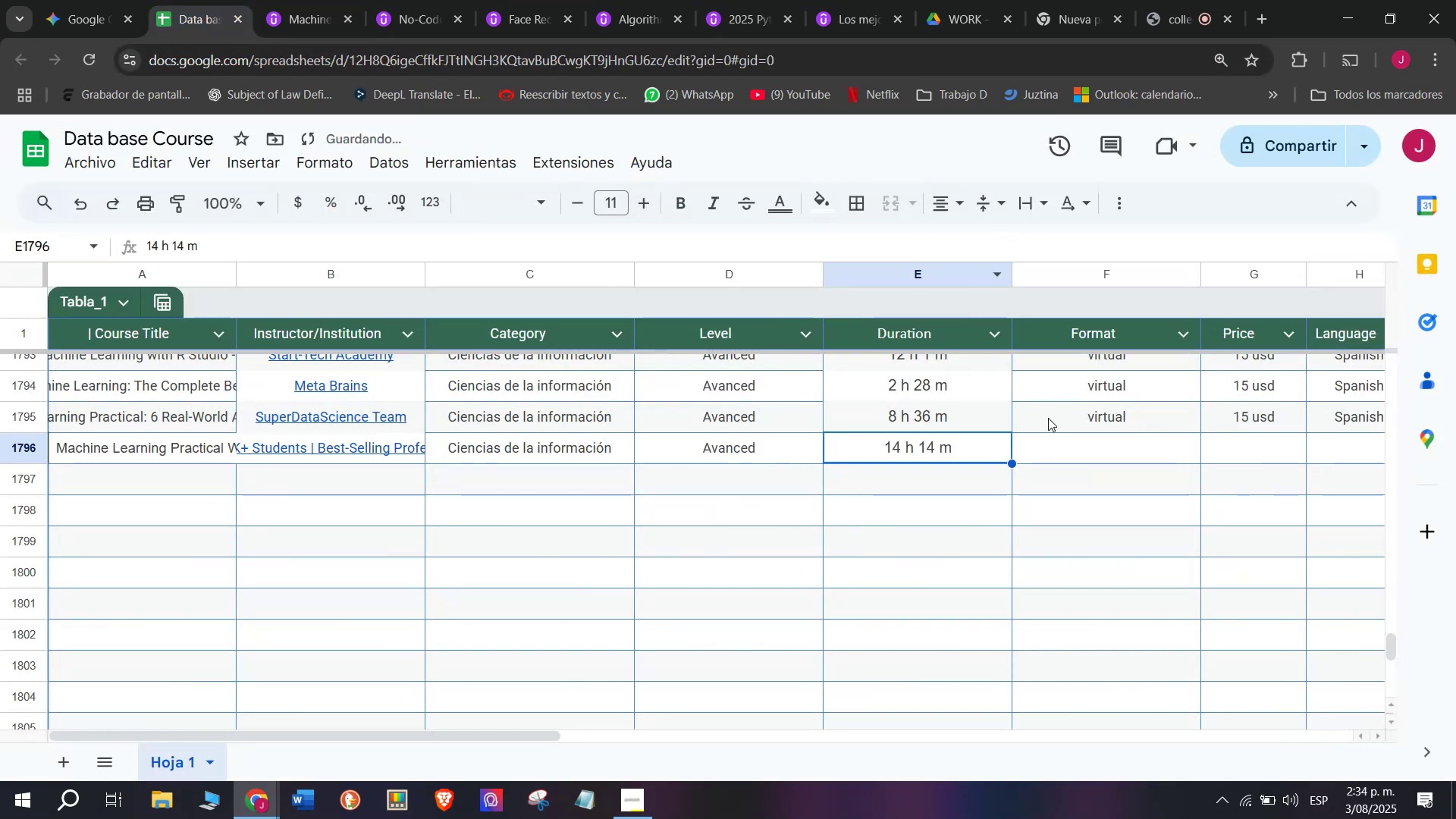 
key(Break)
 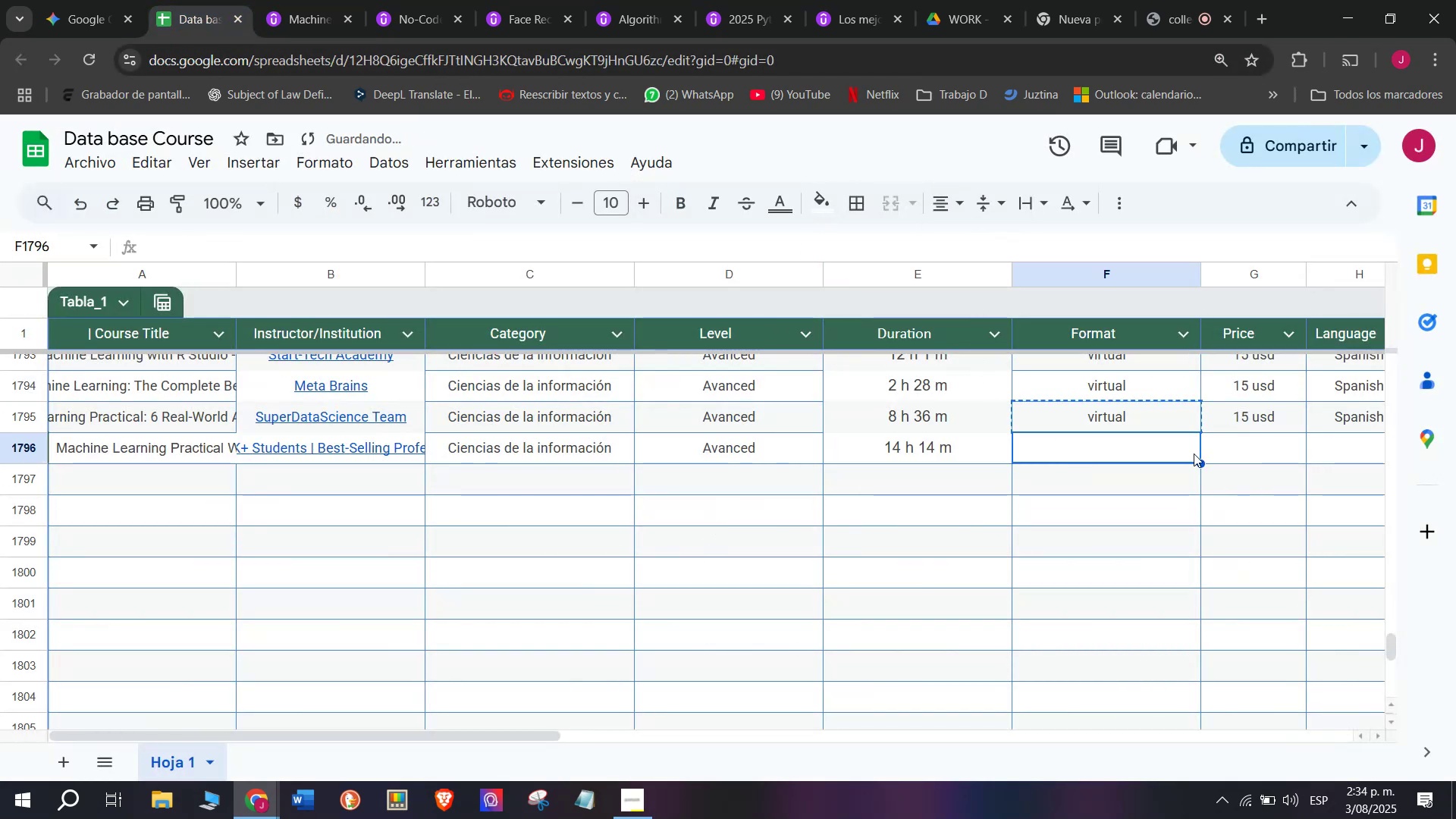 
key(Control+ControlLeft)
 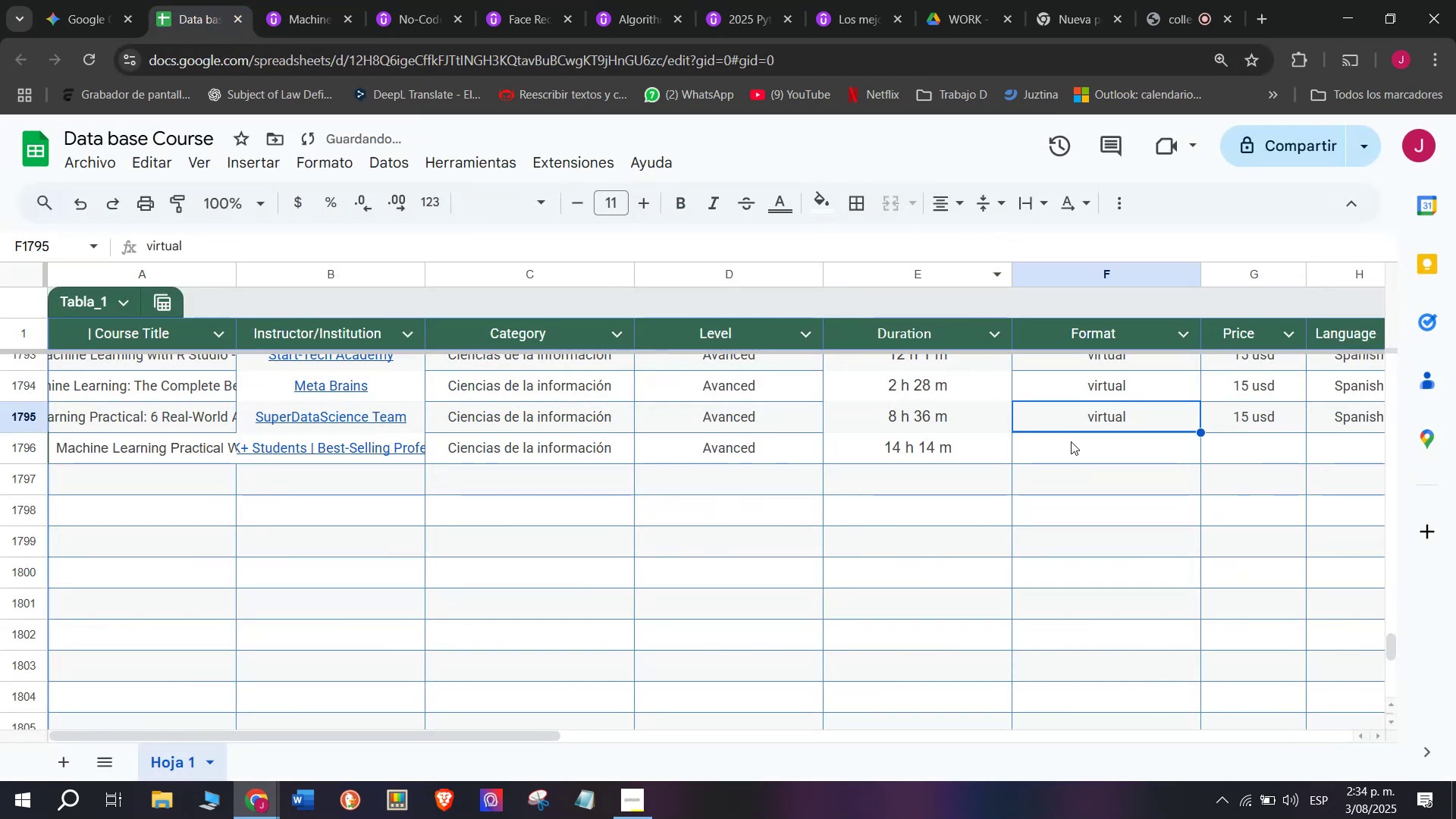 
key(Control+C)
 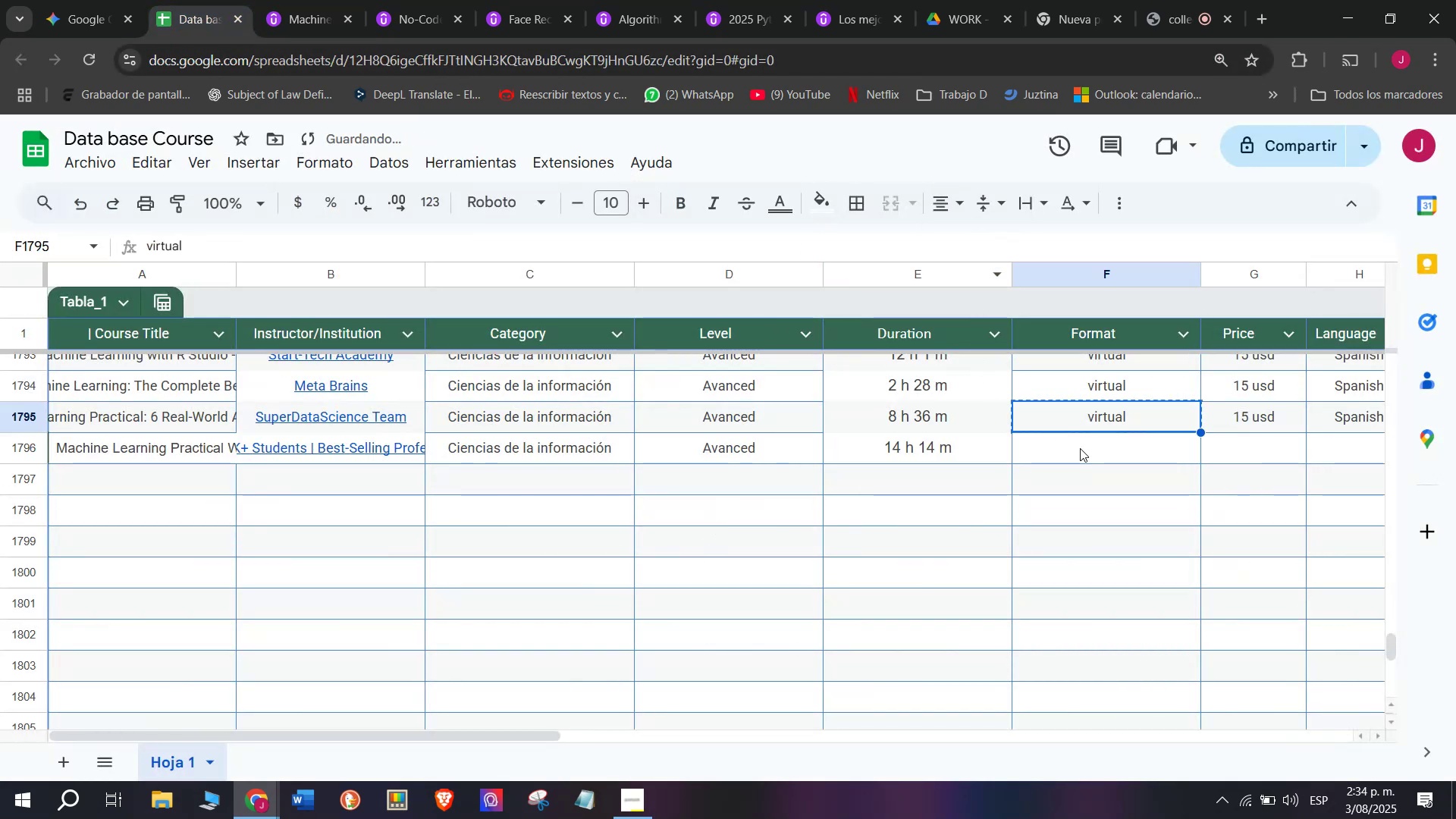 
double_click([1080, 448])
 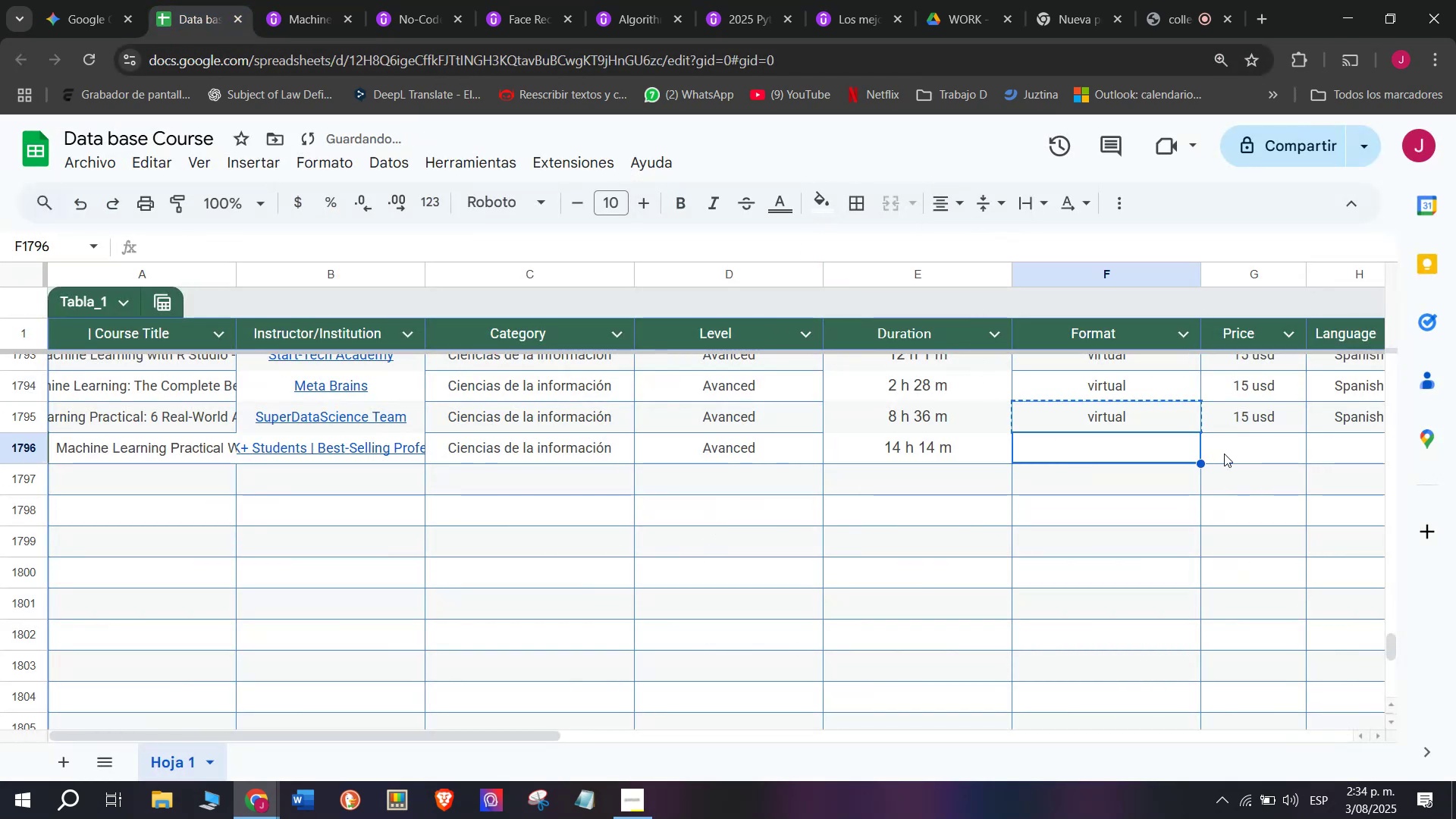 
key(Z)
 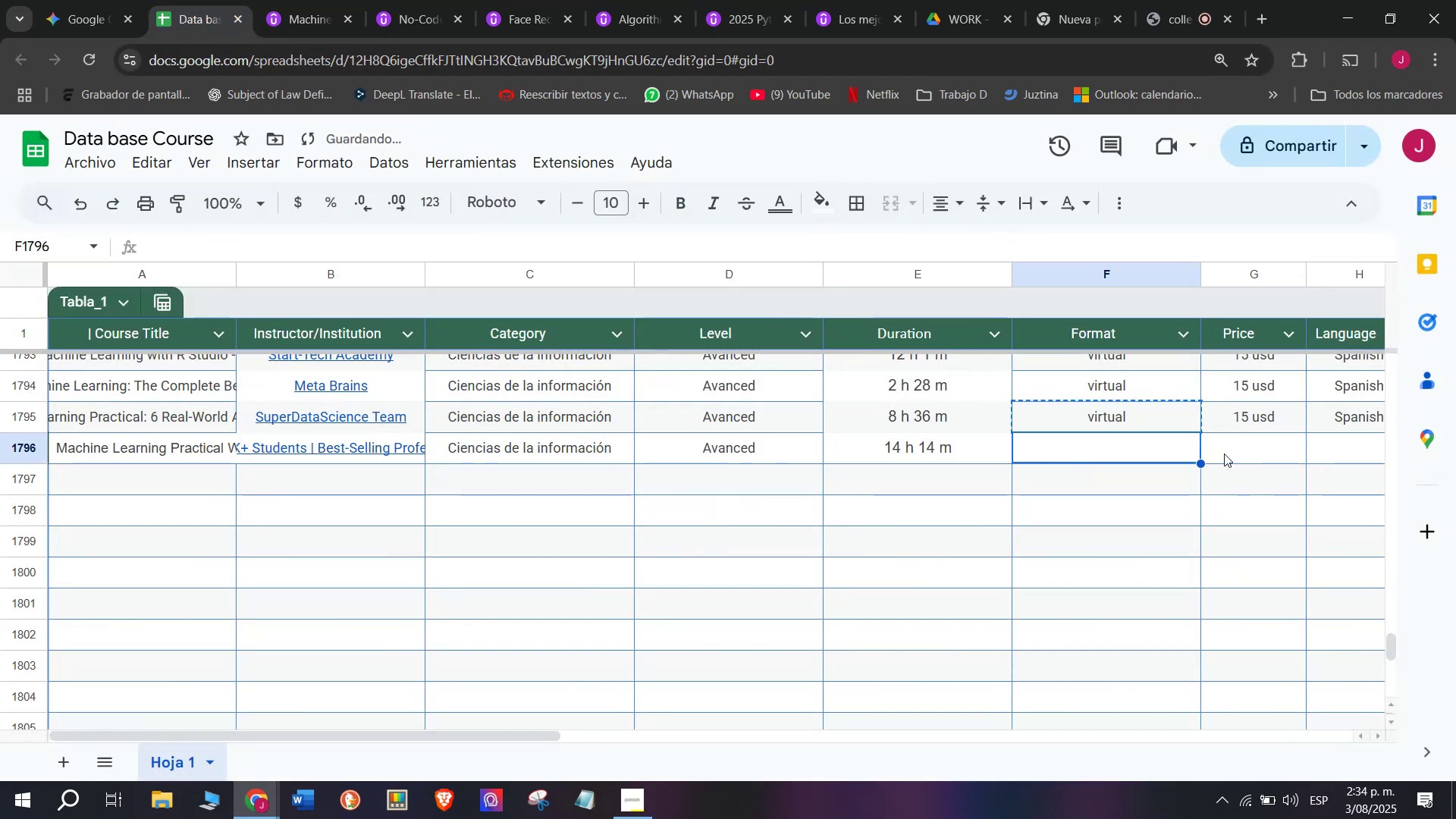 
key(Control+ControlLeft)
 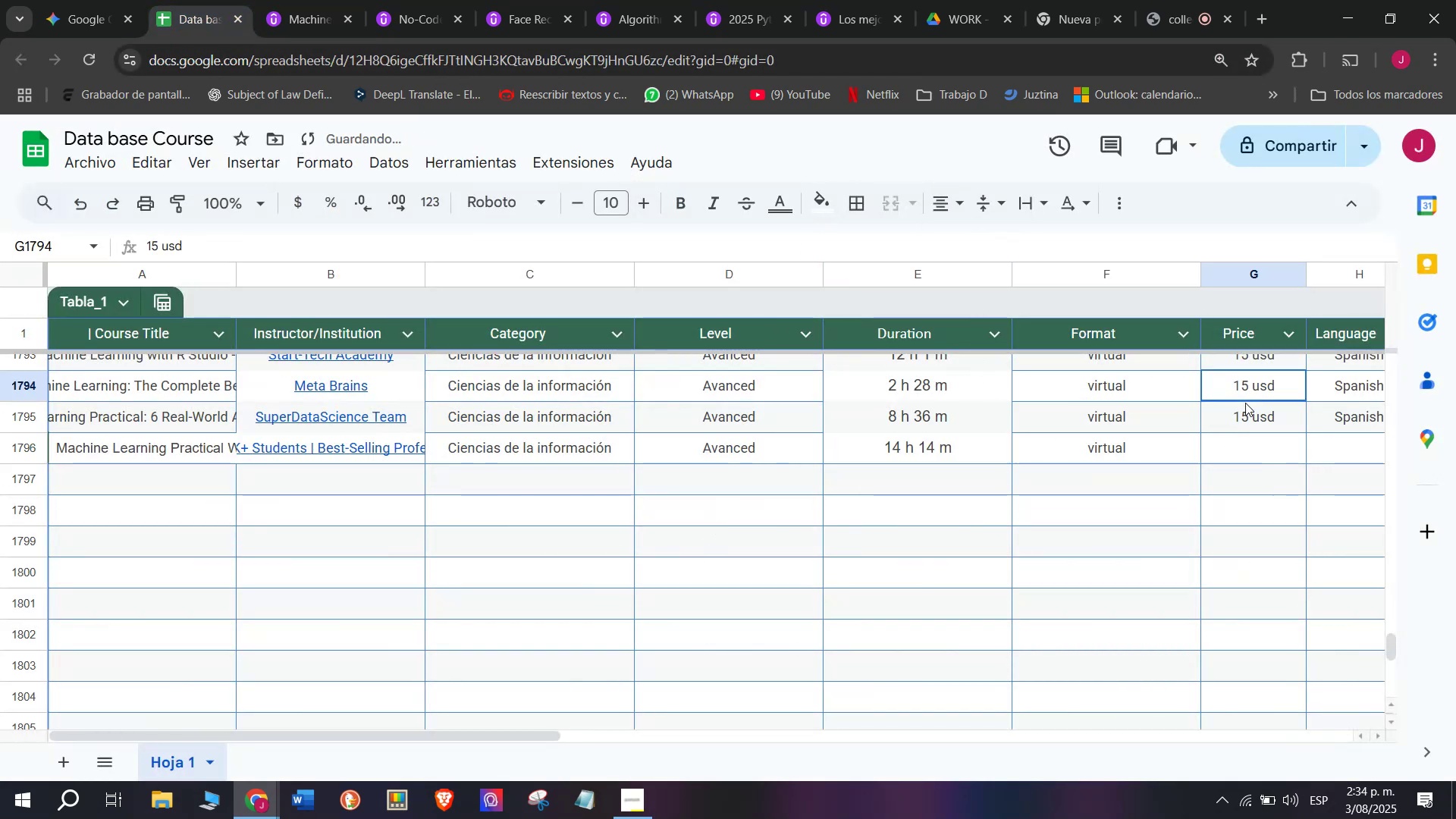 
key(Control+V)
 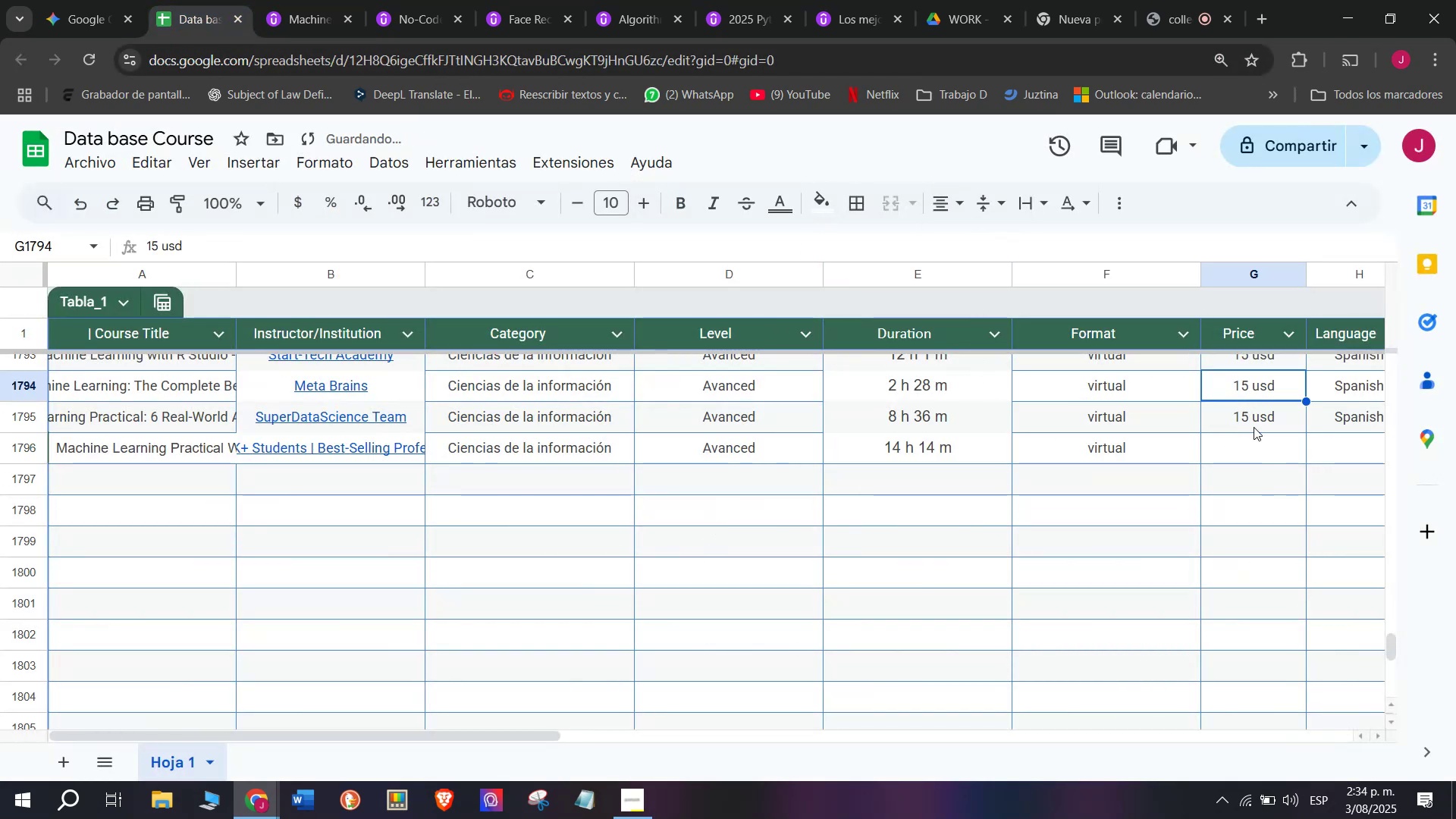 
double_click([1254, 432])
 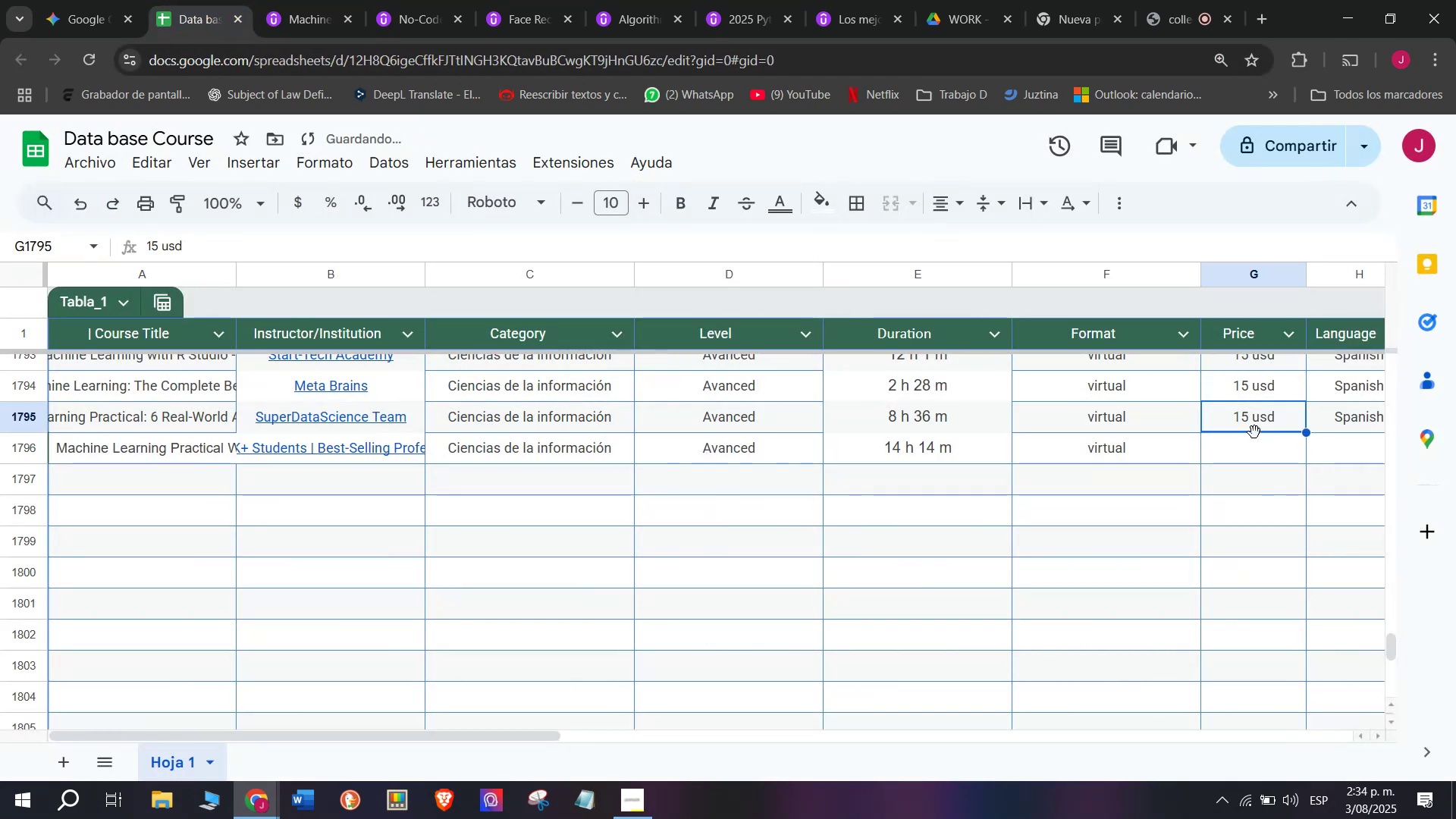 
key(Break)
 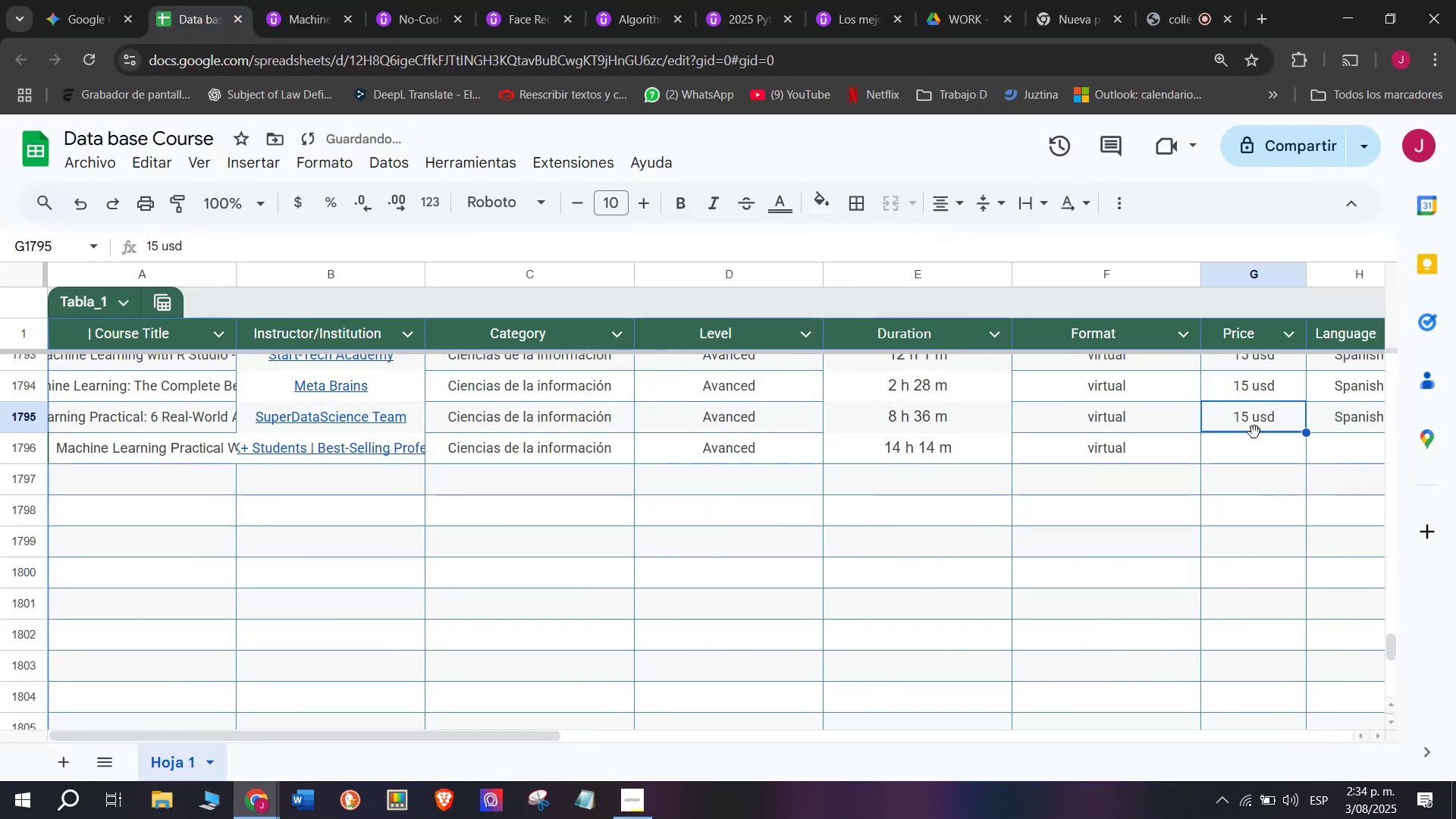 
key(Control+ControlLeft)
 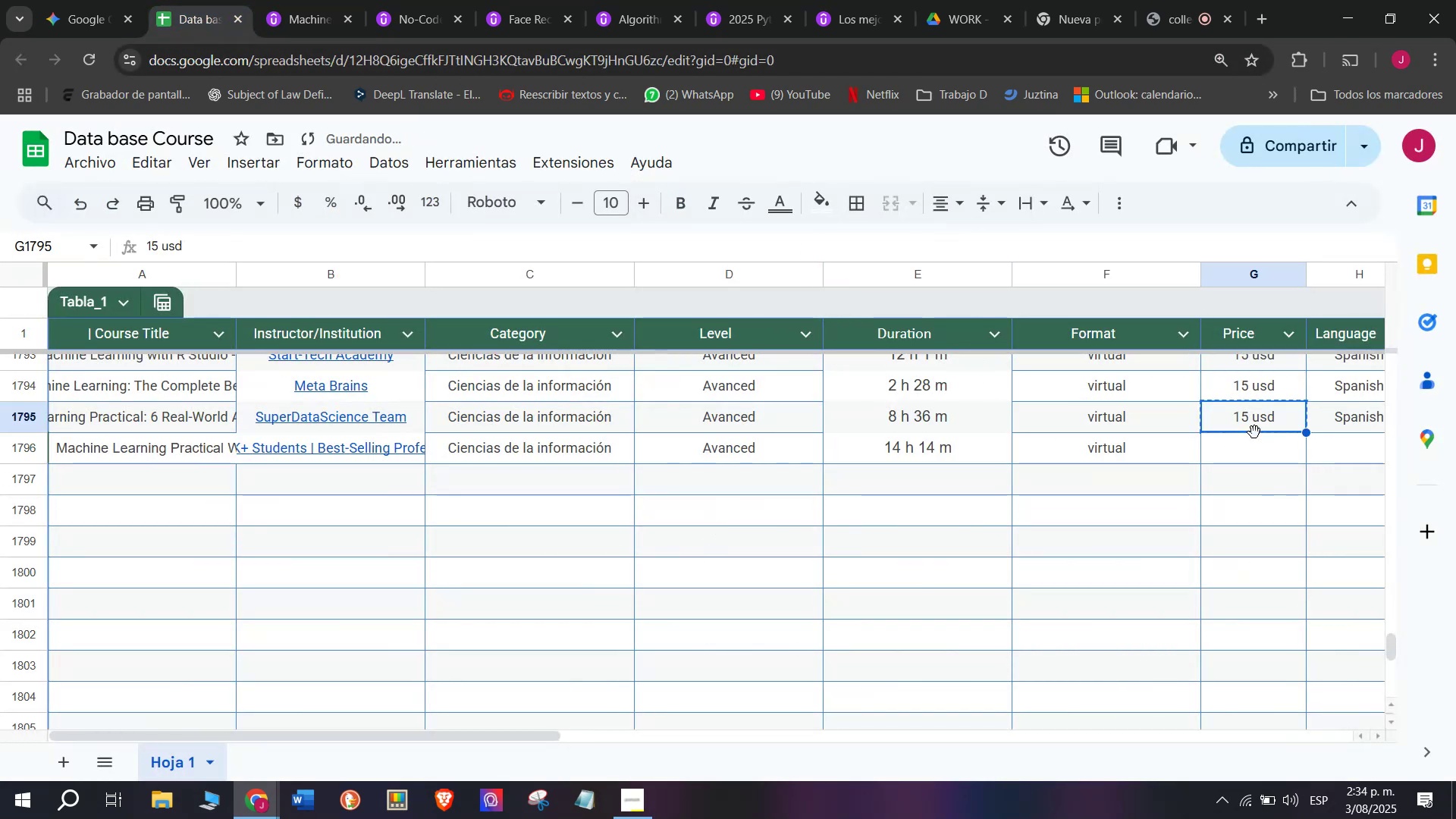 
key(Control+C)
 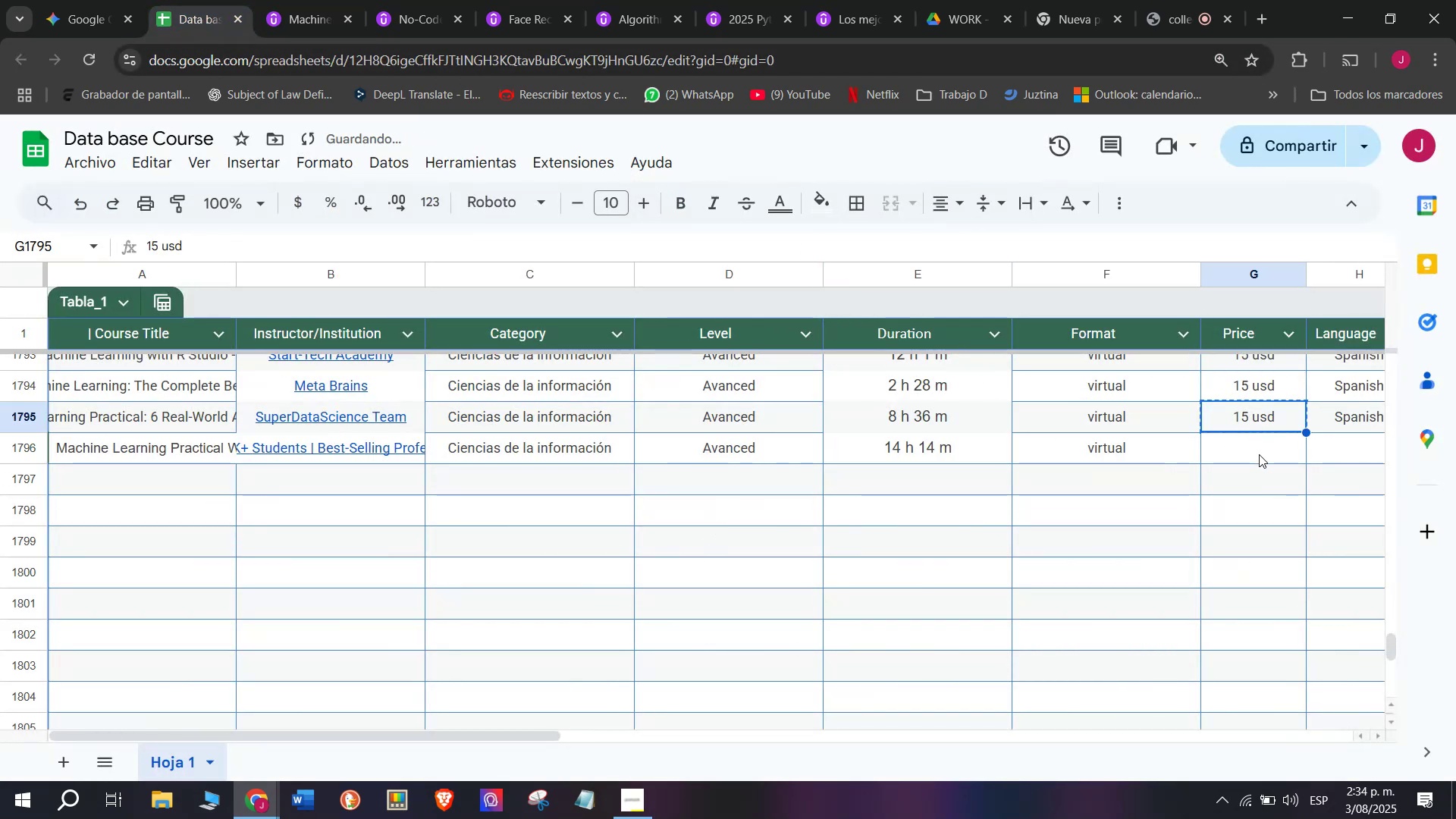 
left_click([1259, 454])
 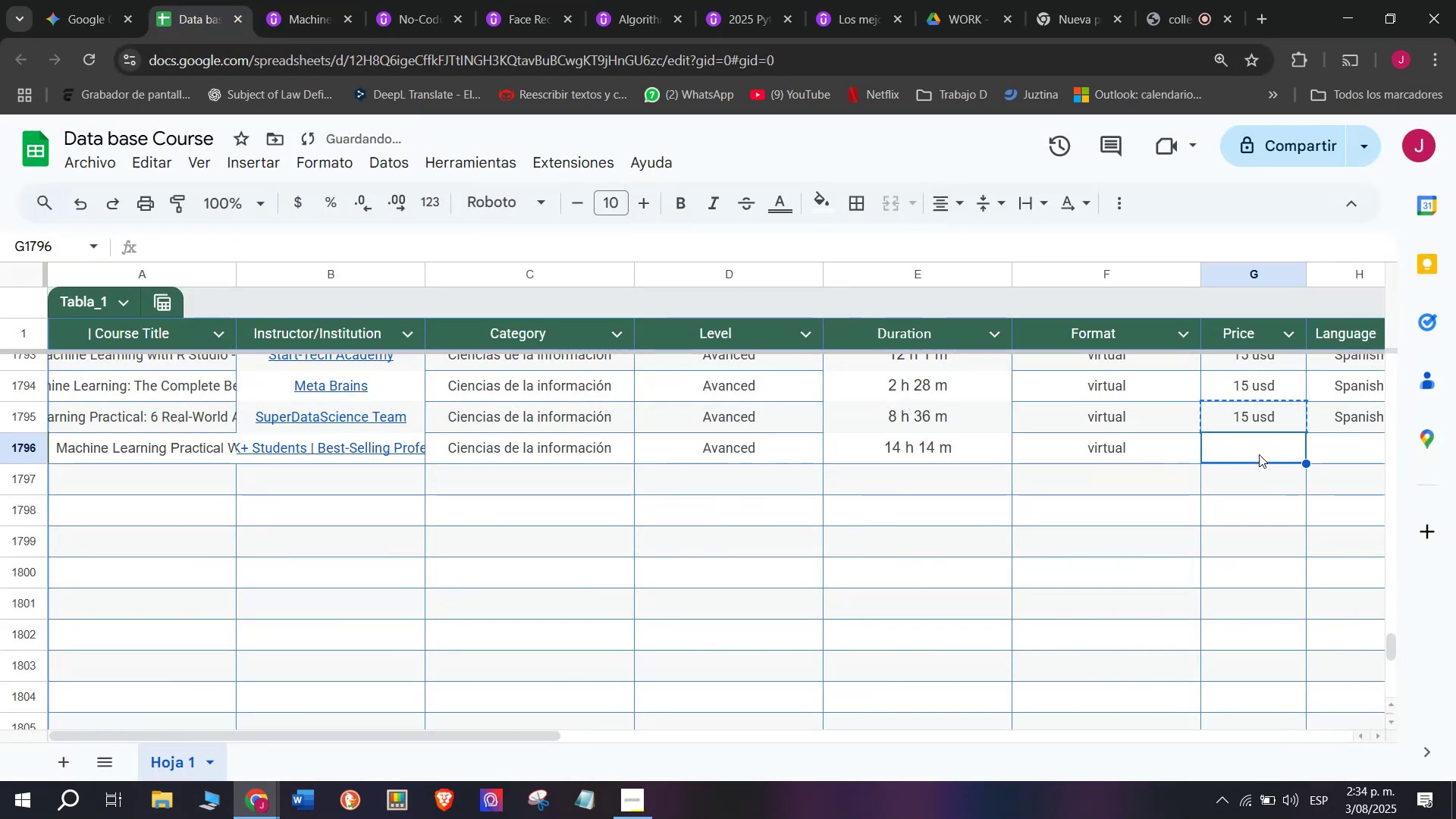 
key(Control+ControlLeft)
 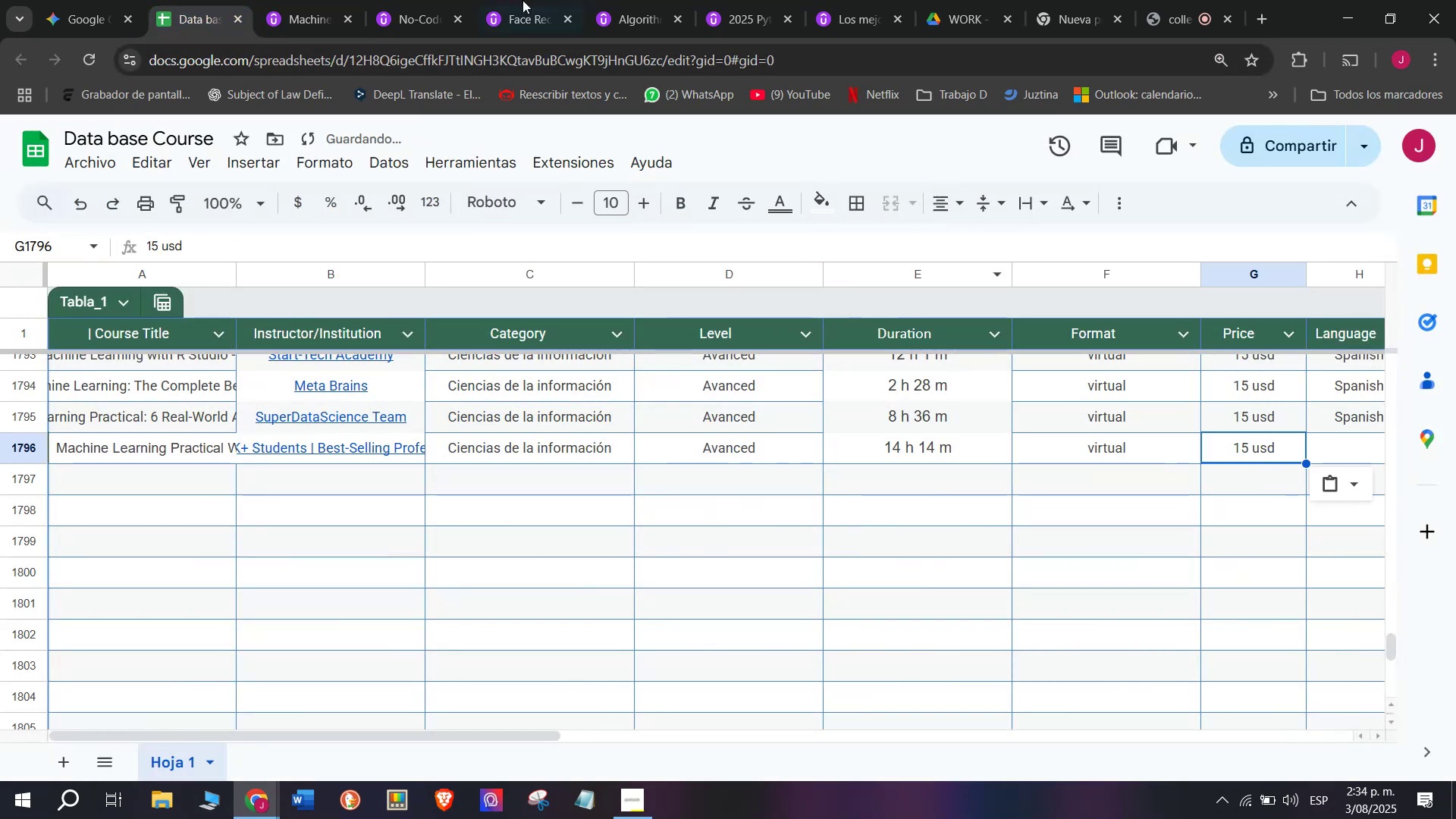 
key(Z)
 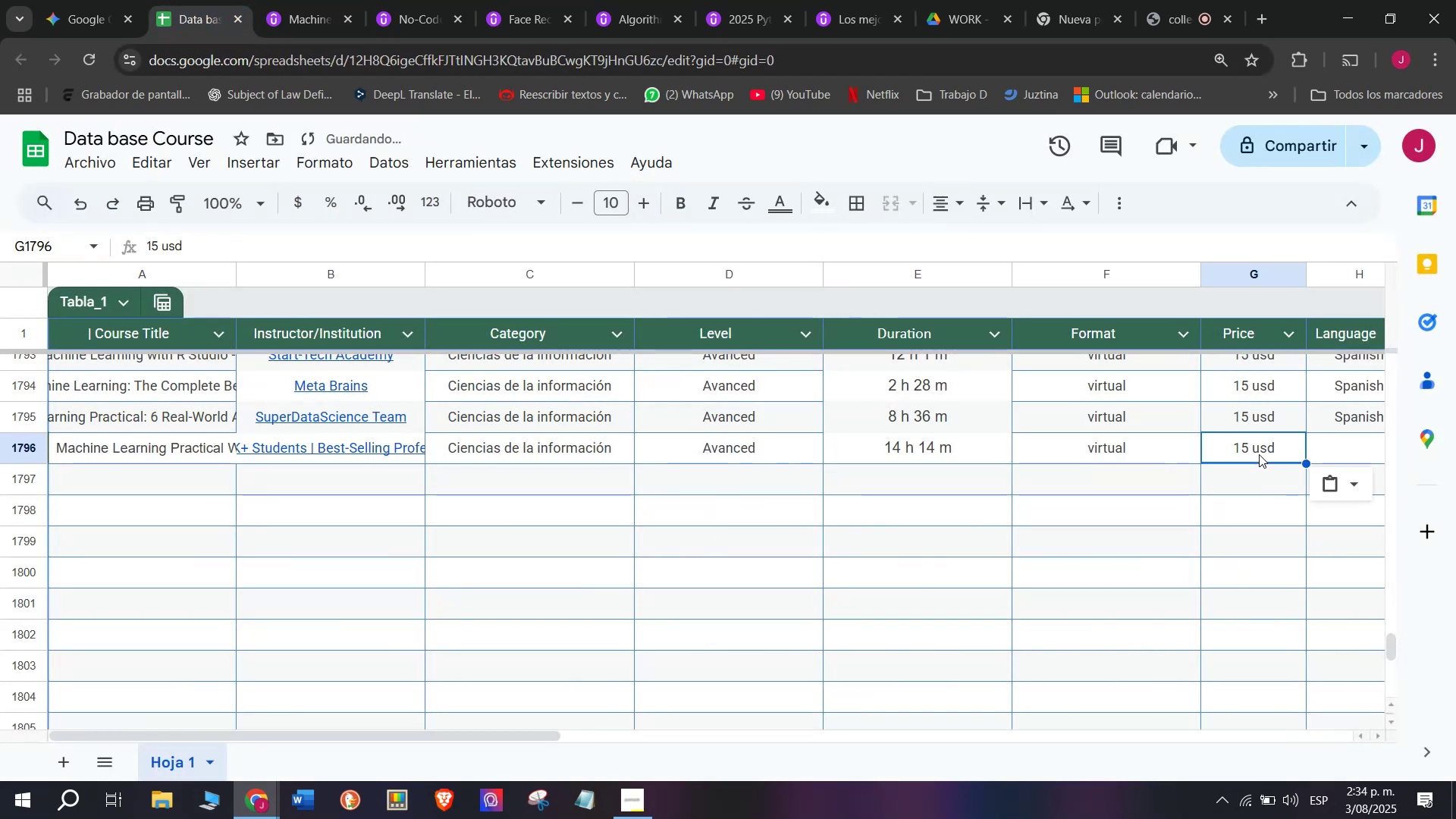 
key(Control+V)
 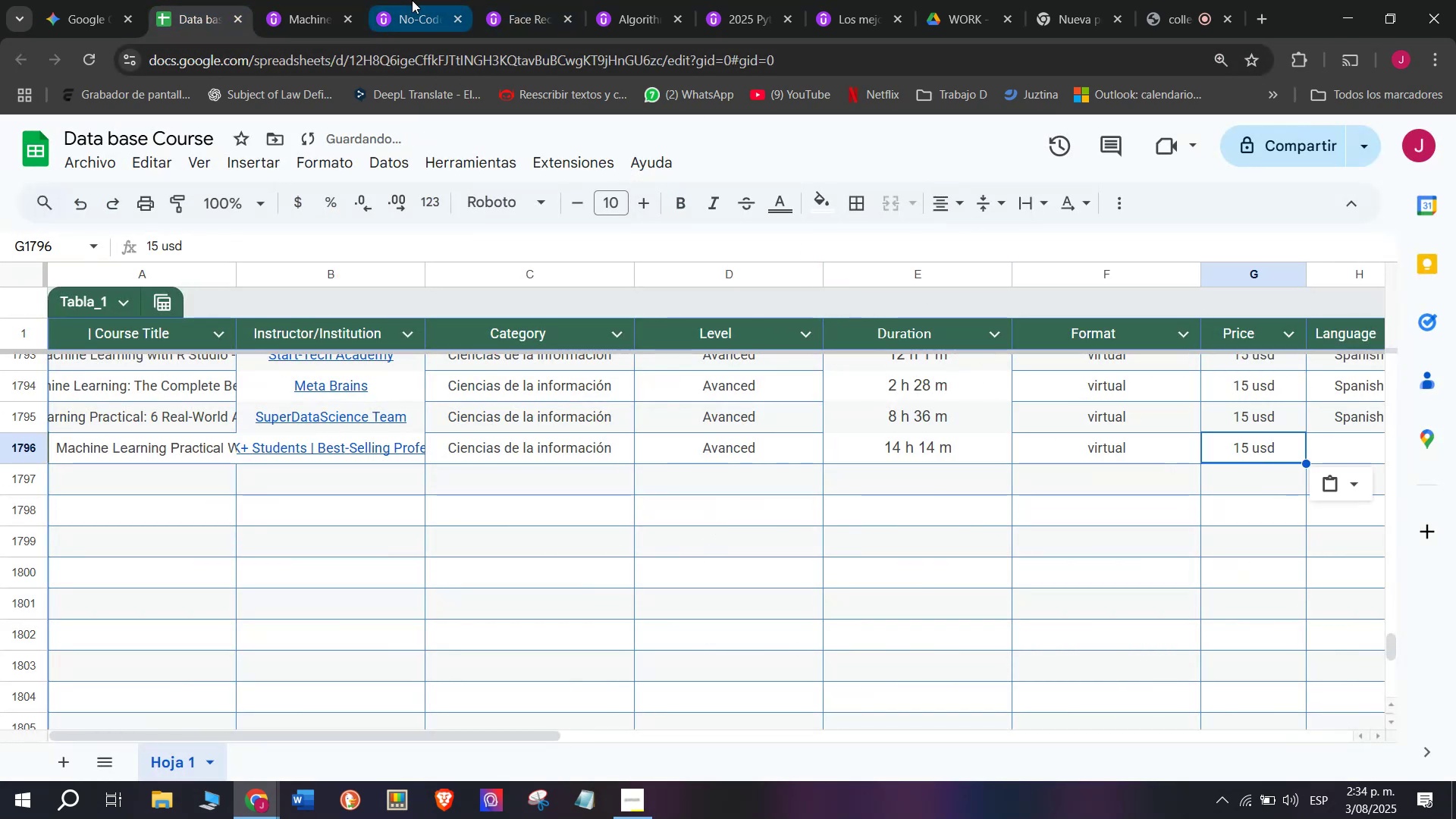 
left_click_drag(start_coordinate=[324, 0], to_coordinate=[325, 4])
 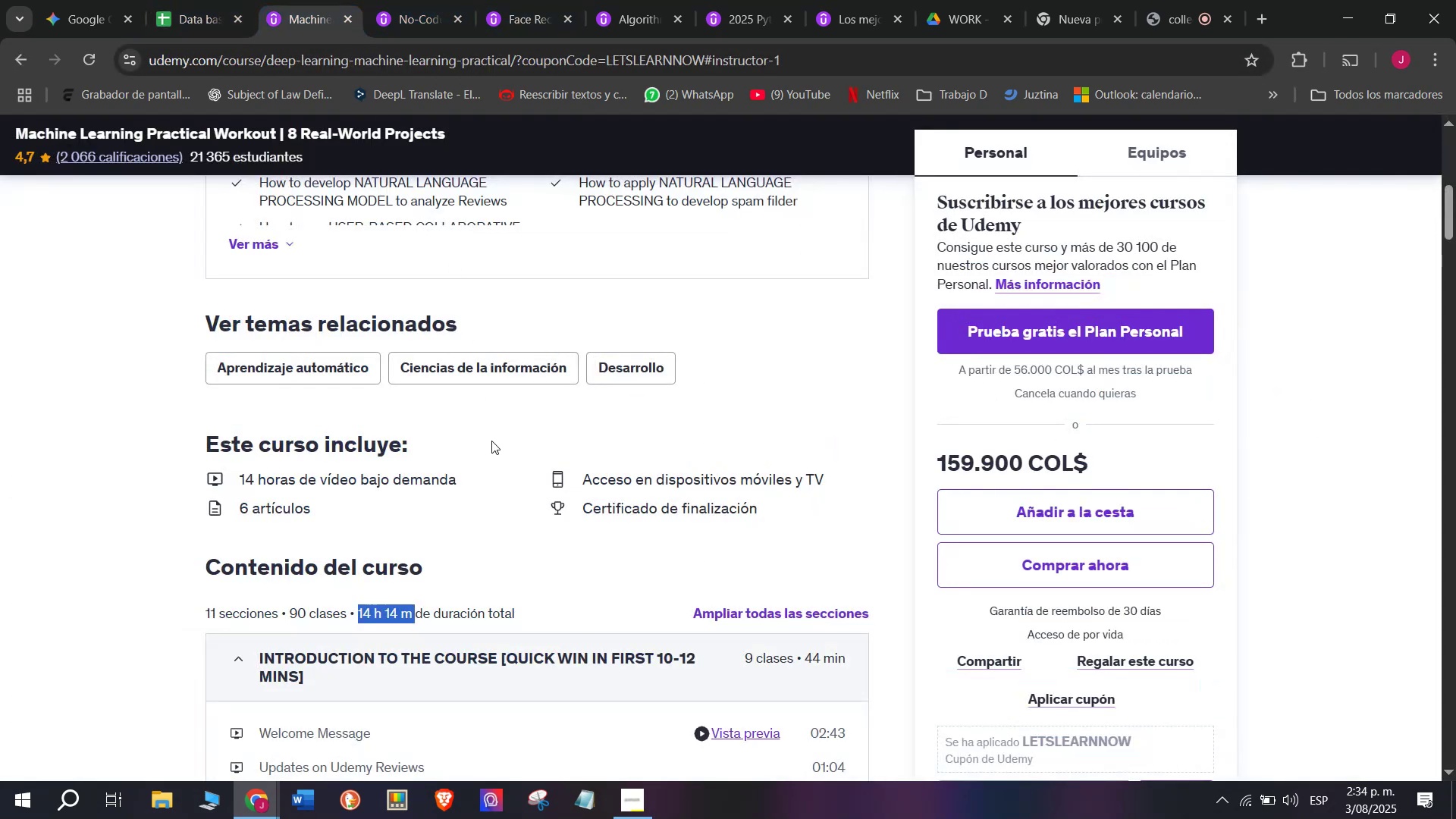 
scroll: coordinate [492, 457], scroll_direction: up, amount: 3.0
 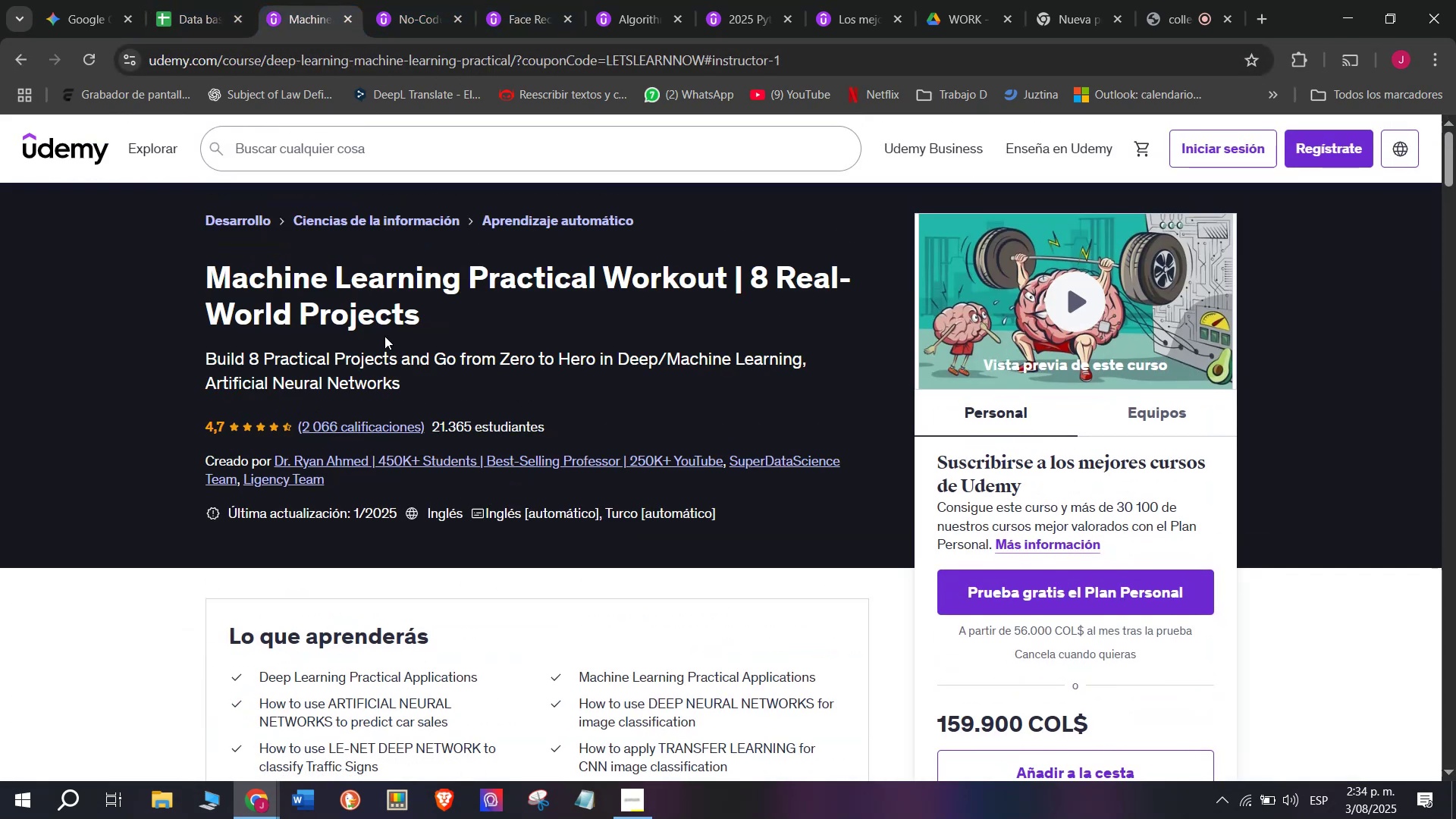 
left_click([203, 0])
 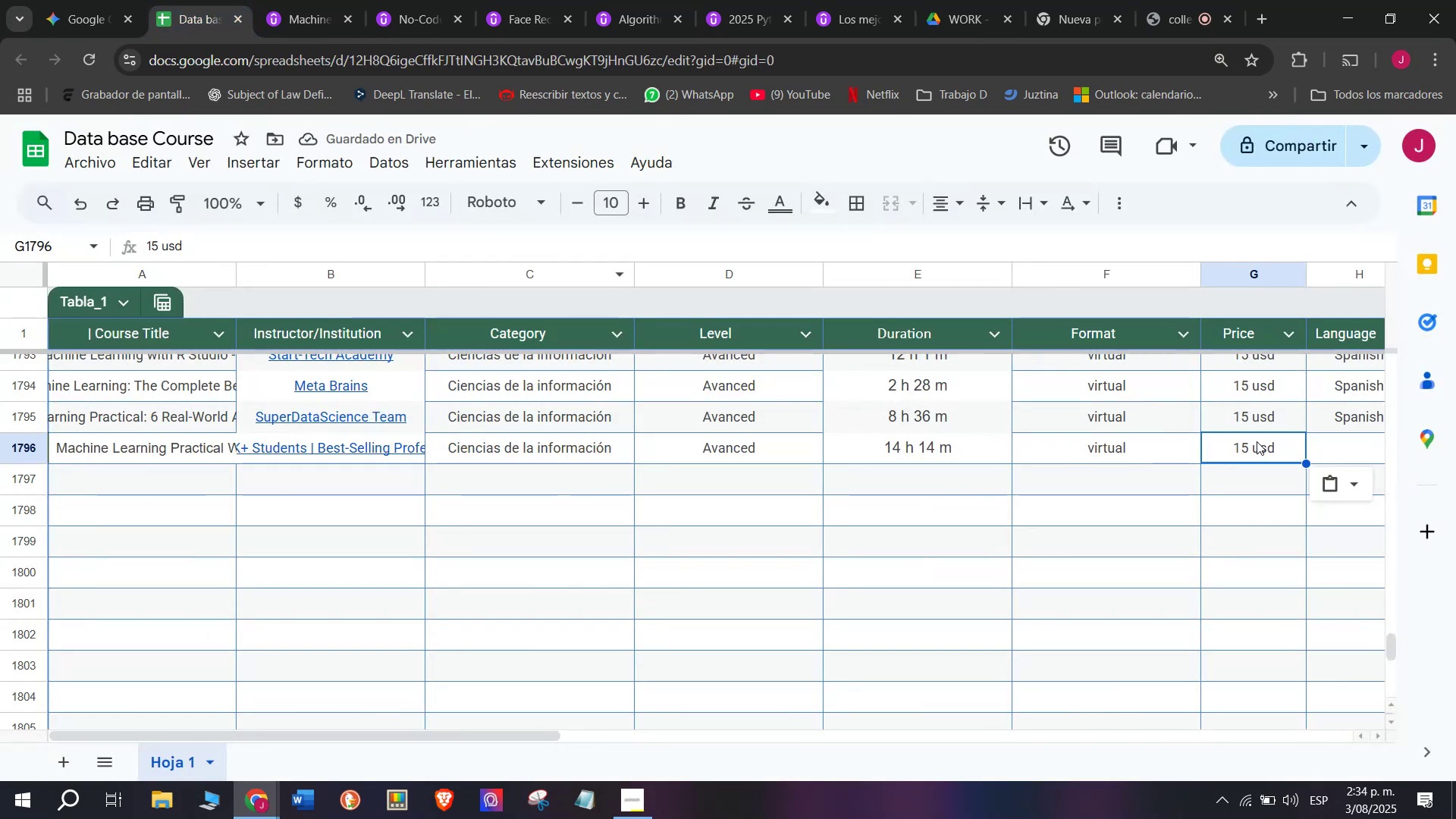 
double_click([1257, 441])
 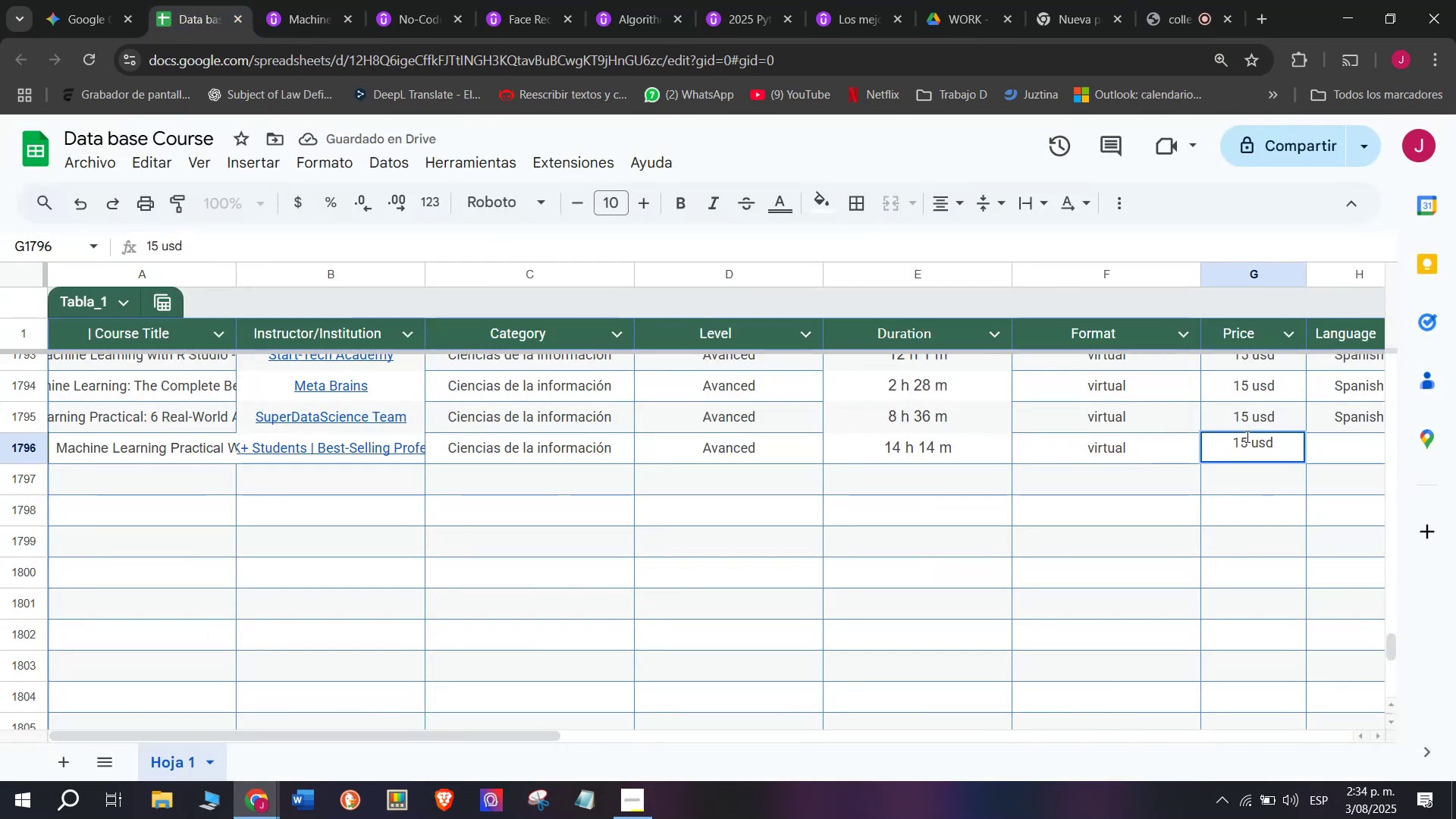 
left_click([1242, 436])
 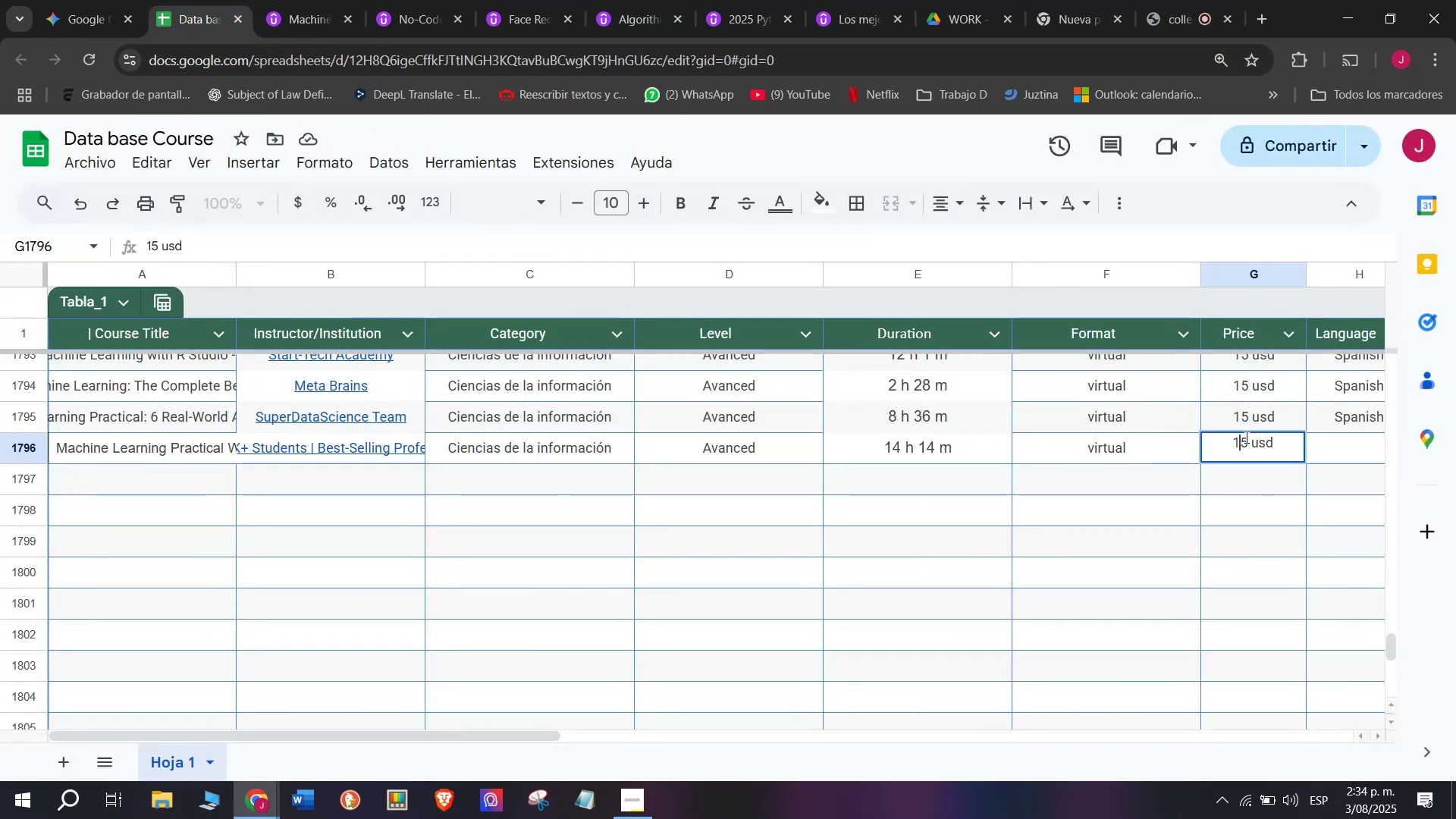 
left_click_drag(start_coordinate=[1247, 441], to_coordinate=[1227, 436])
 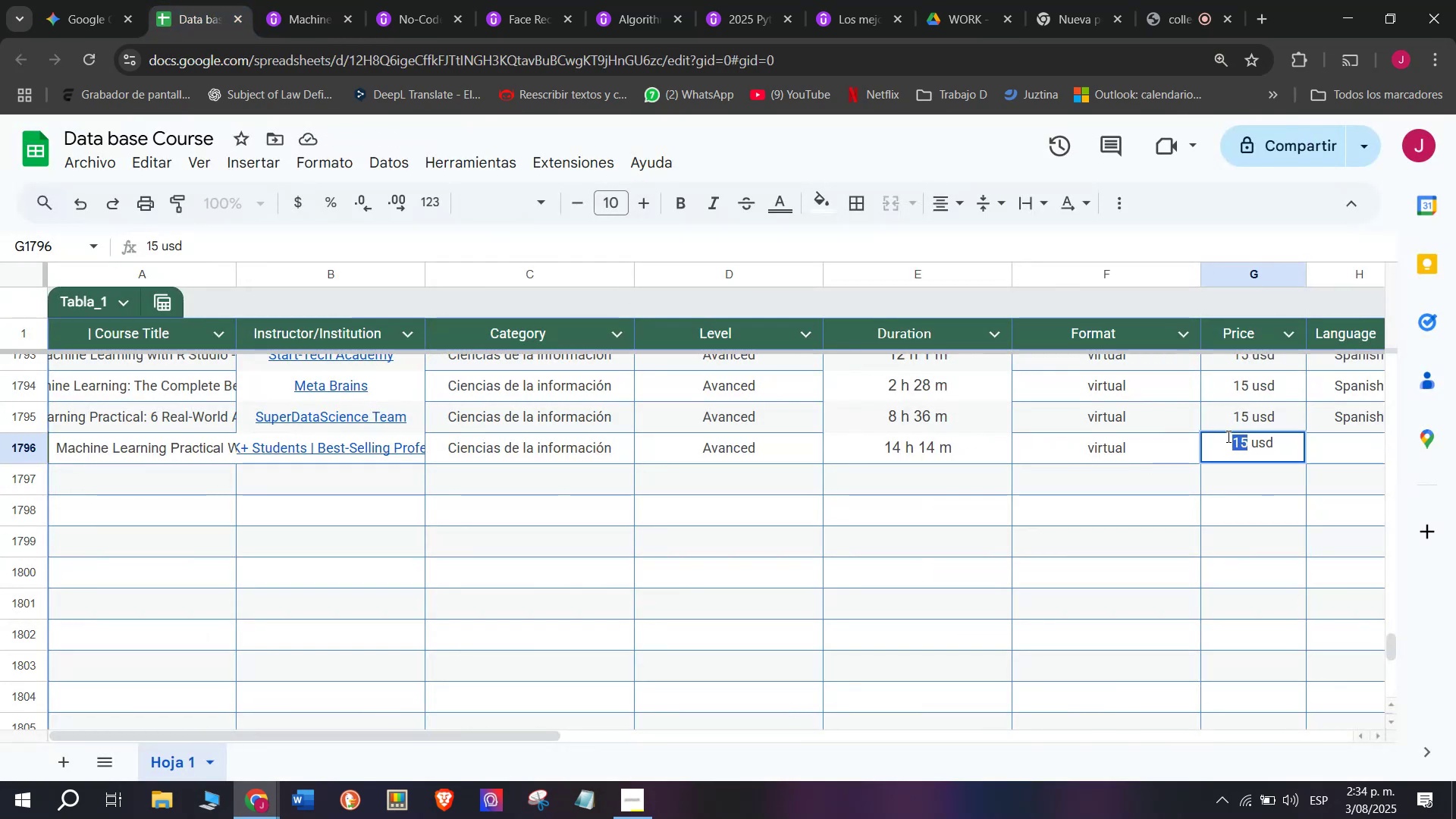 
type(35)
 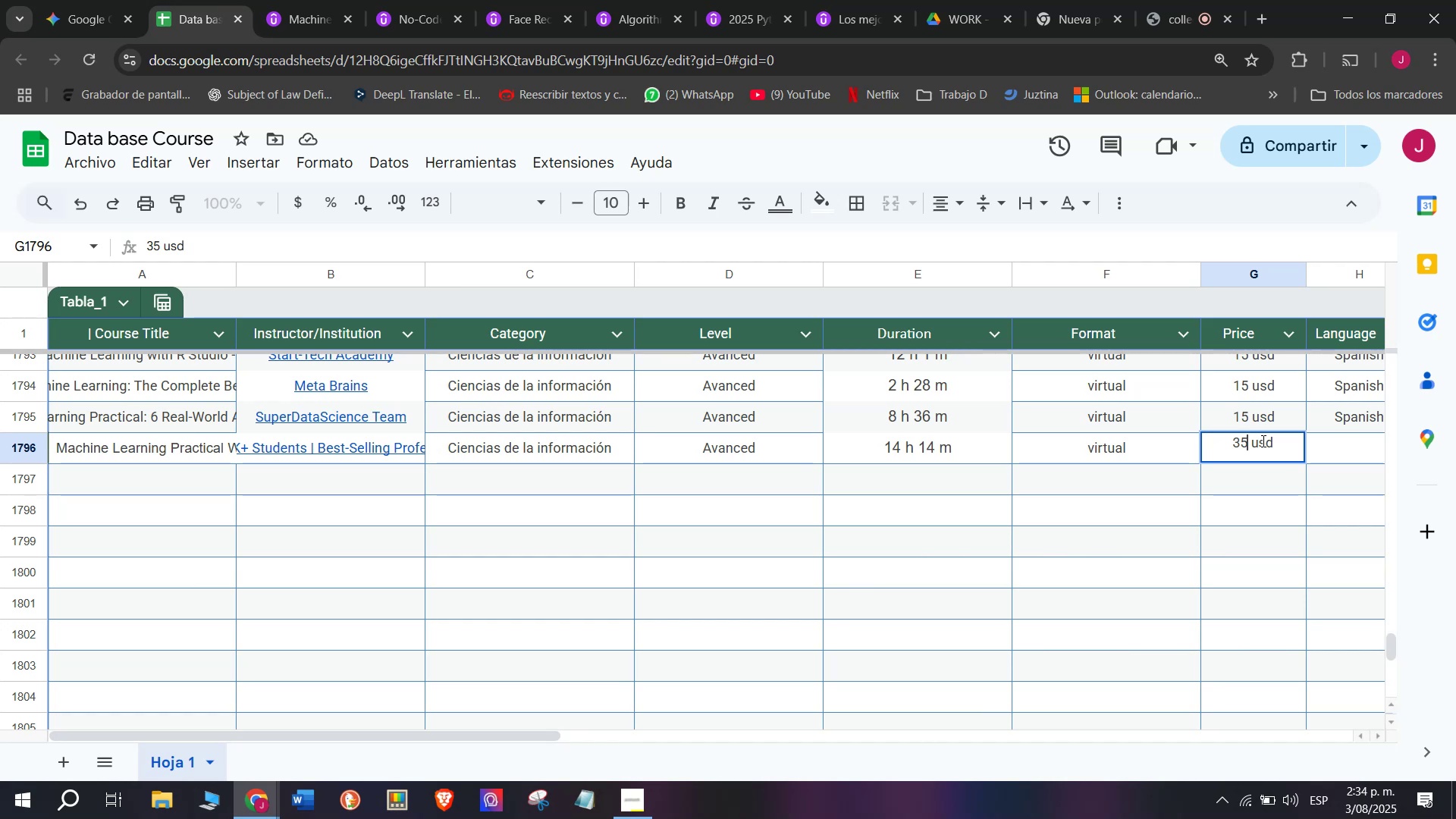 
left_click([1326, 446])
 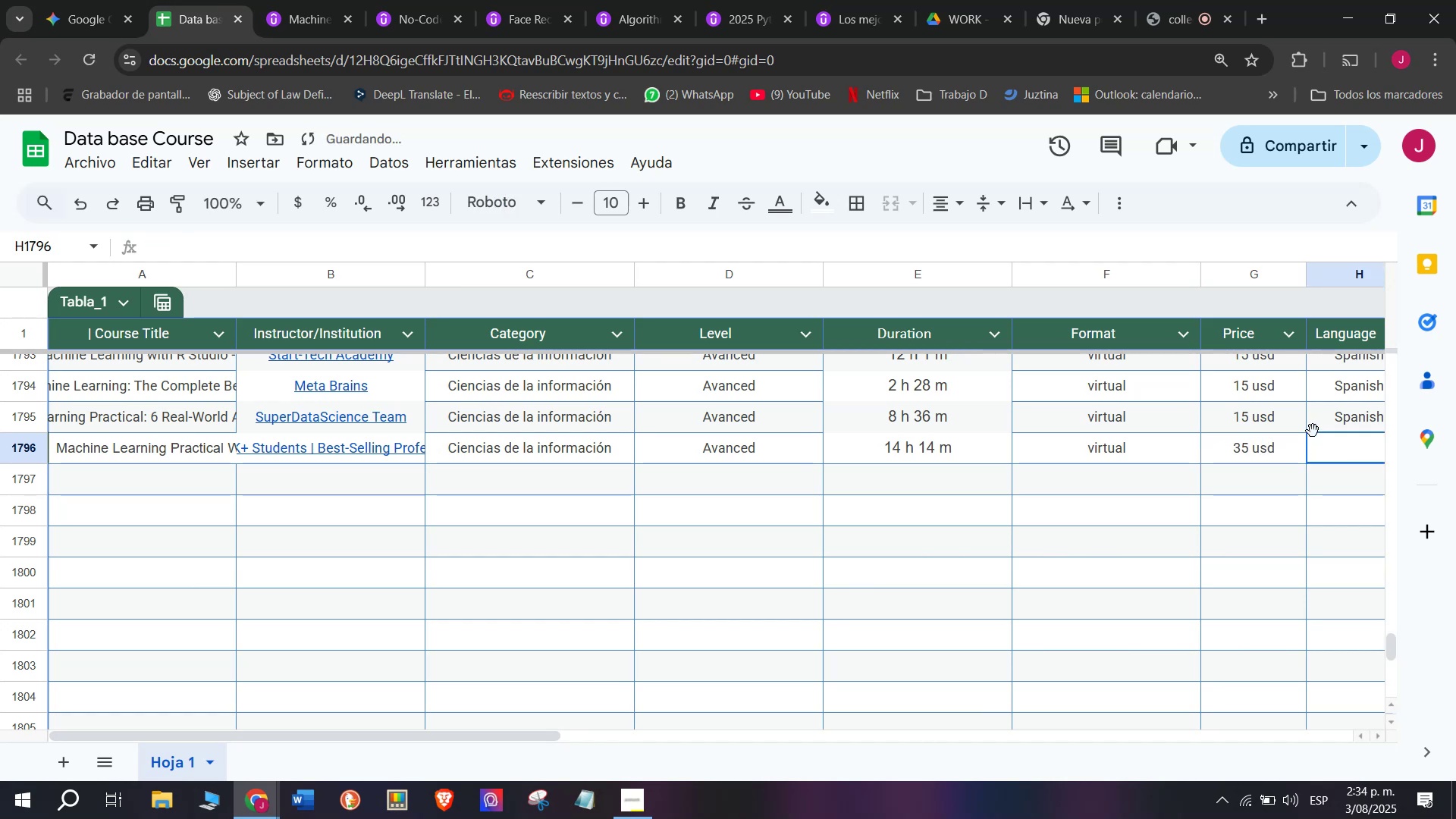 
left_click([1338, 423])
 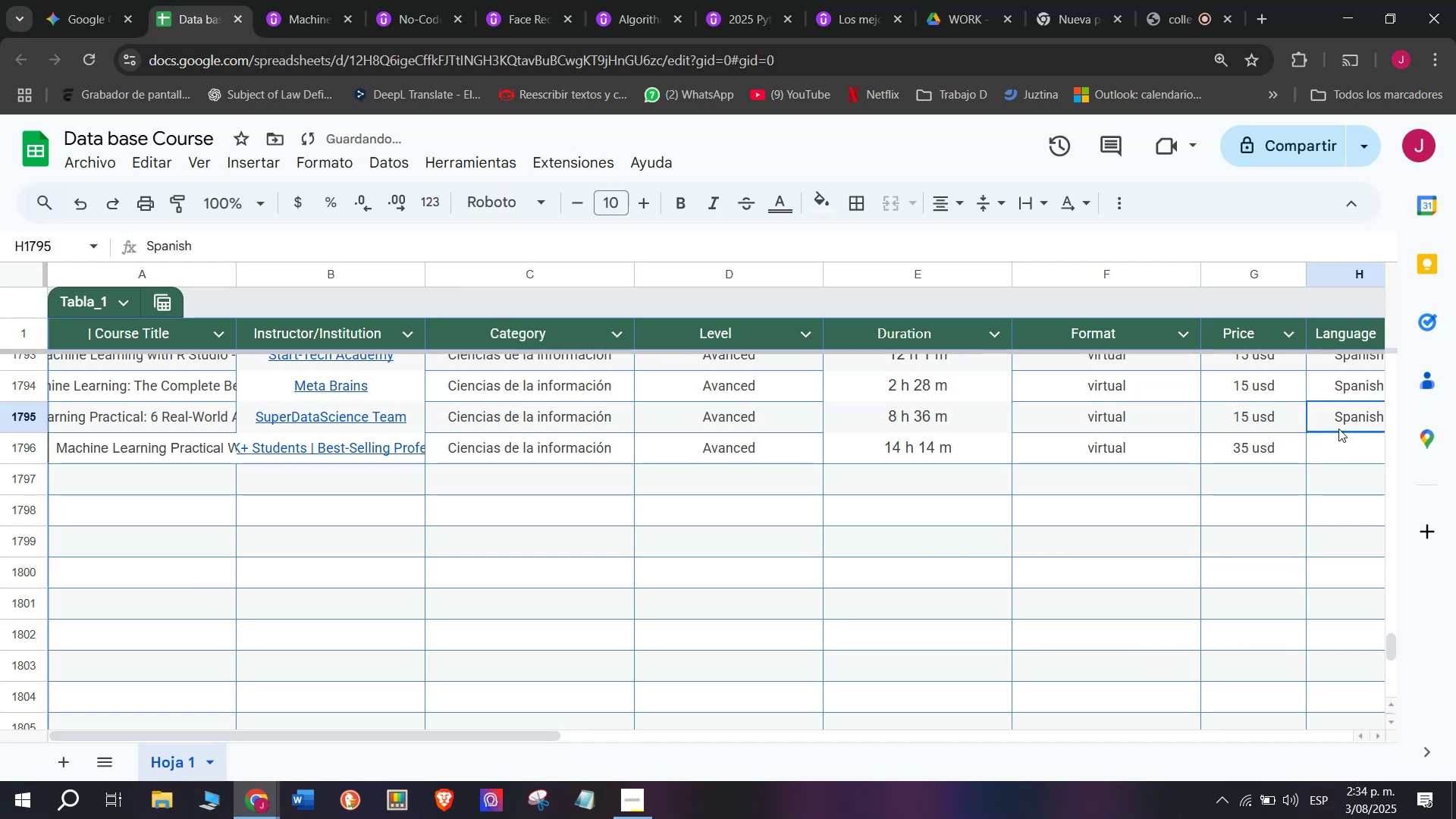 
key(Break)
 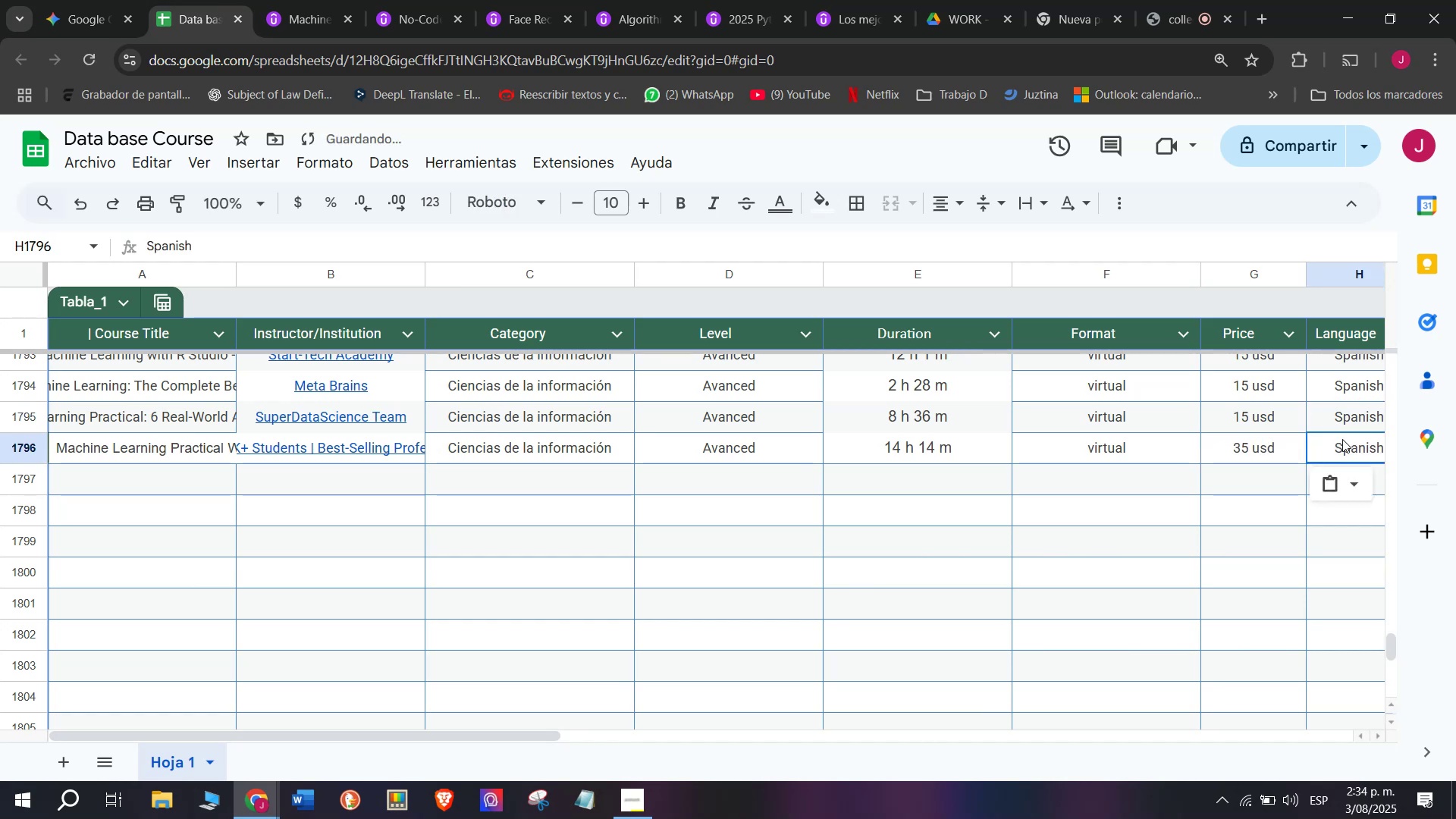 
key(Control+ControlLeft)
 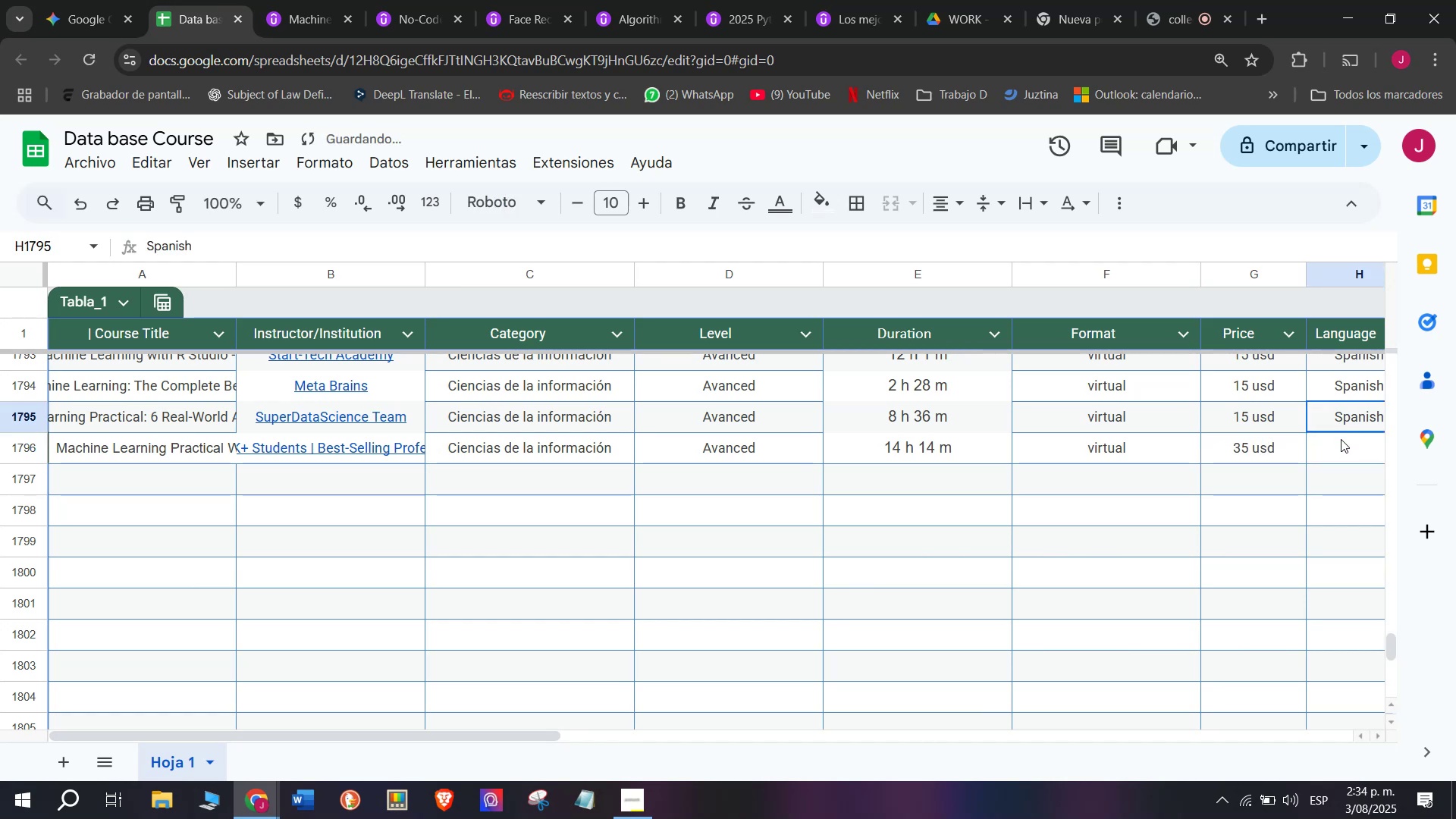 
key(Control+C)
 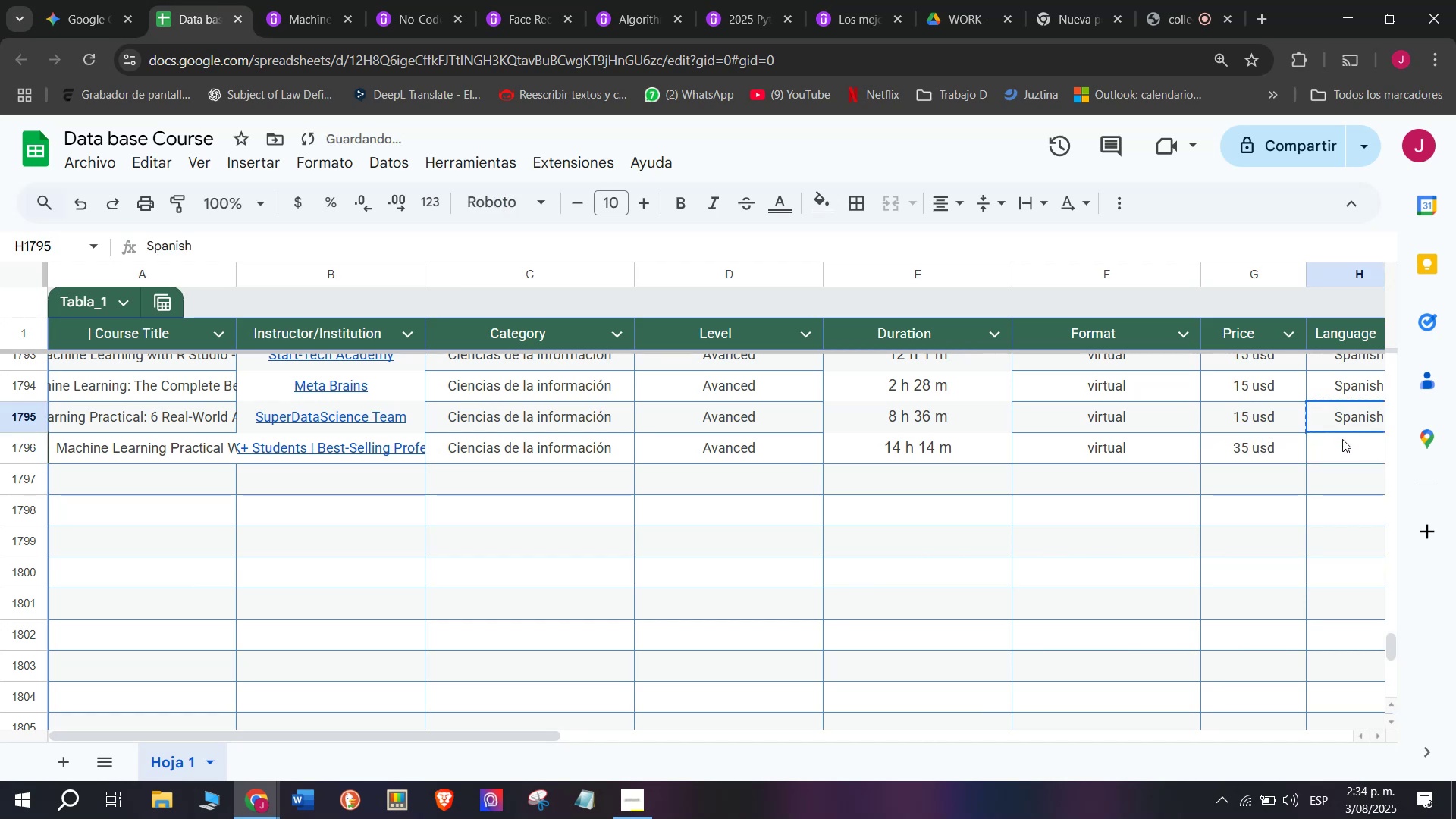 
double_click([1342, 439])
 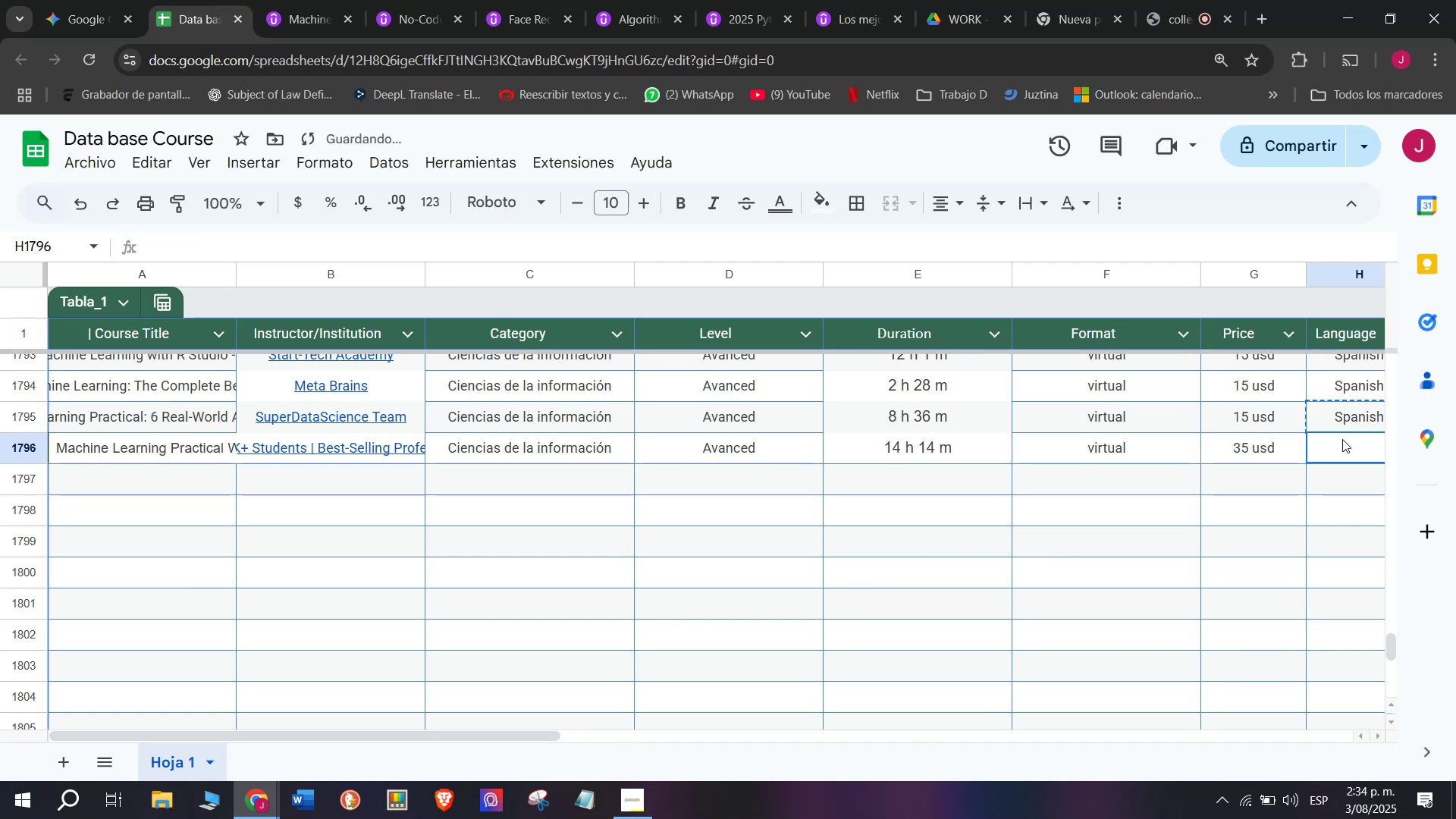 
key(Z)
 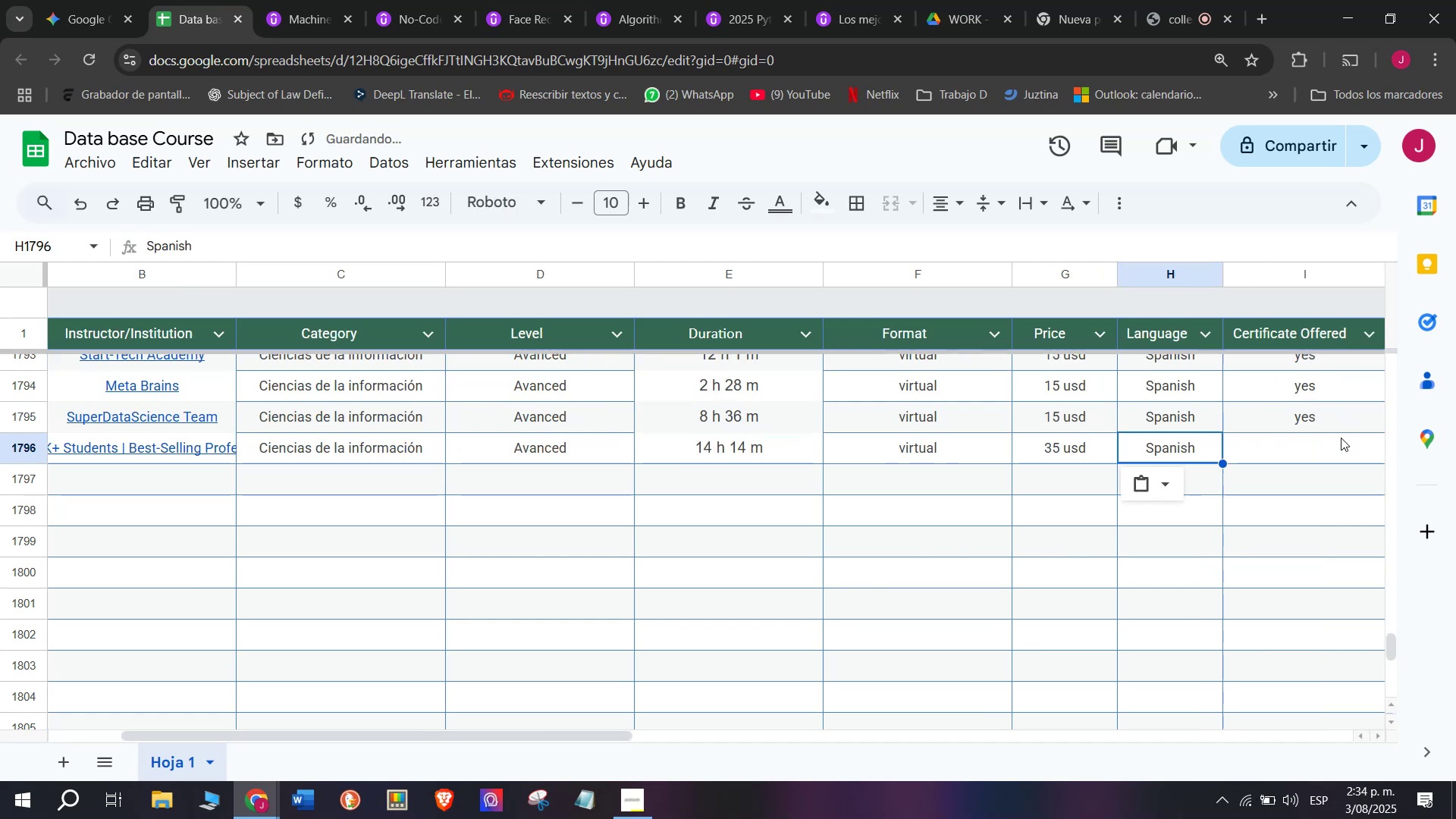 
key(Control+ControlLeft)
 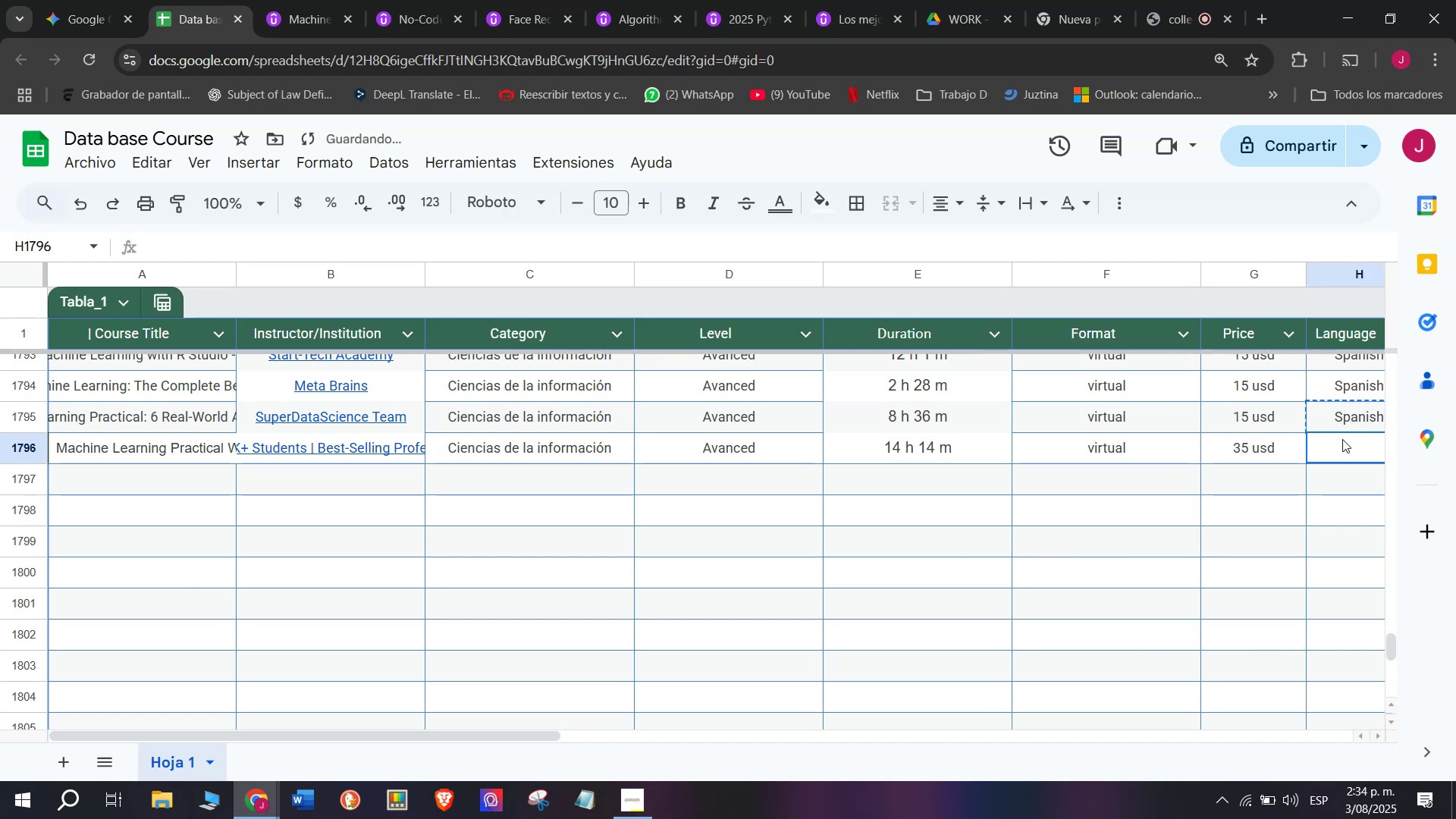 
key(Control+V)
 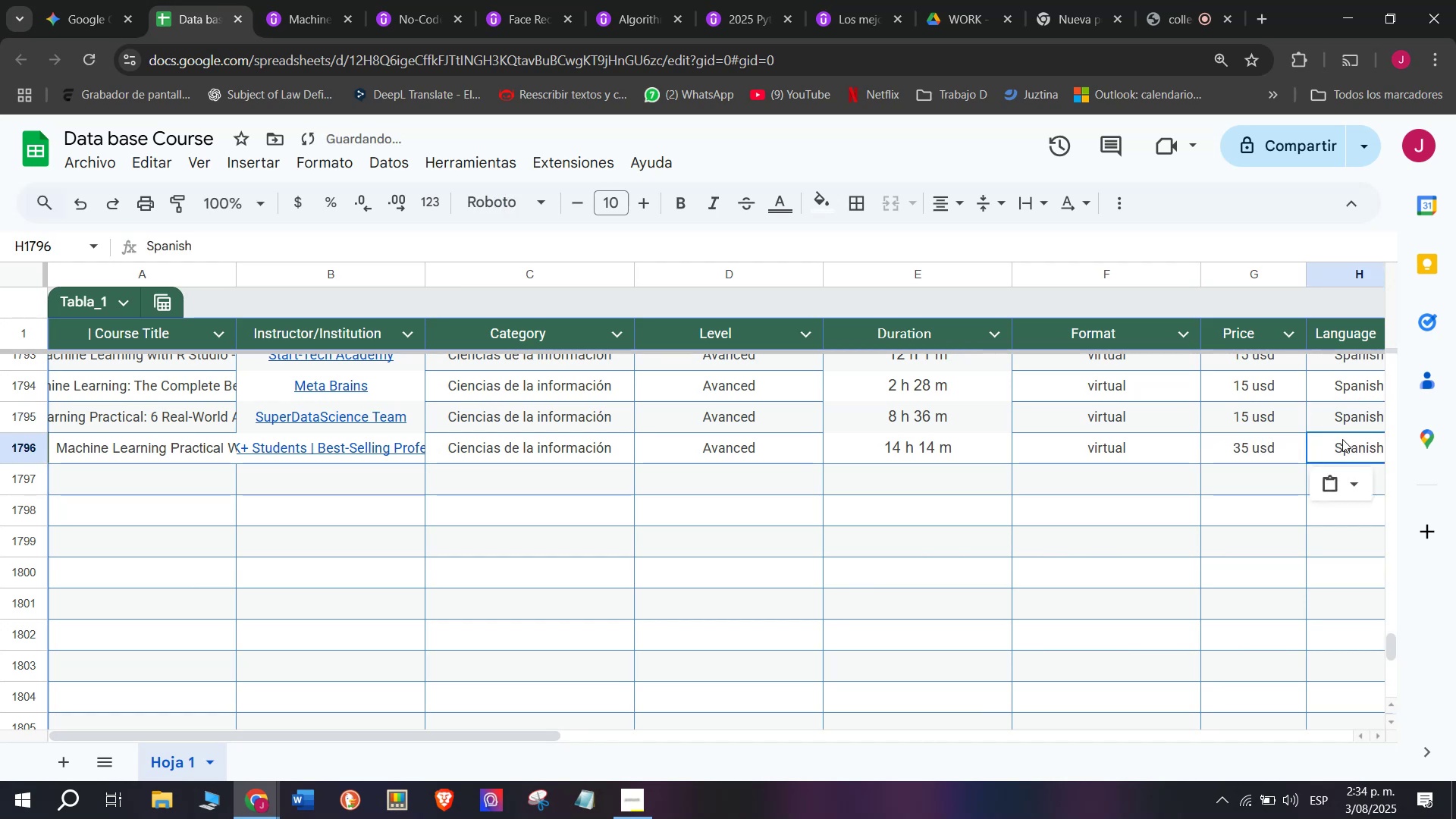 
scroll: coordinate [497, 427], scroll_direction: down, amount: 3.0
 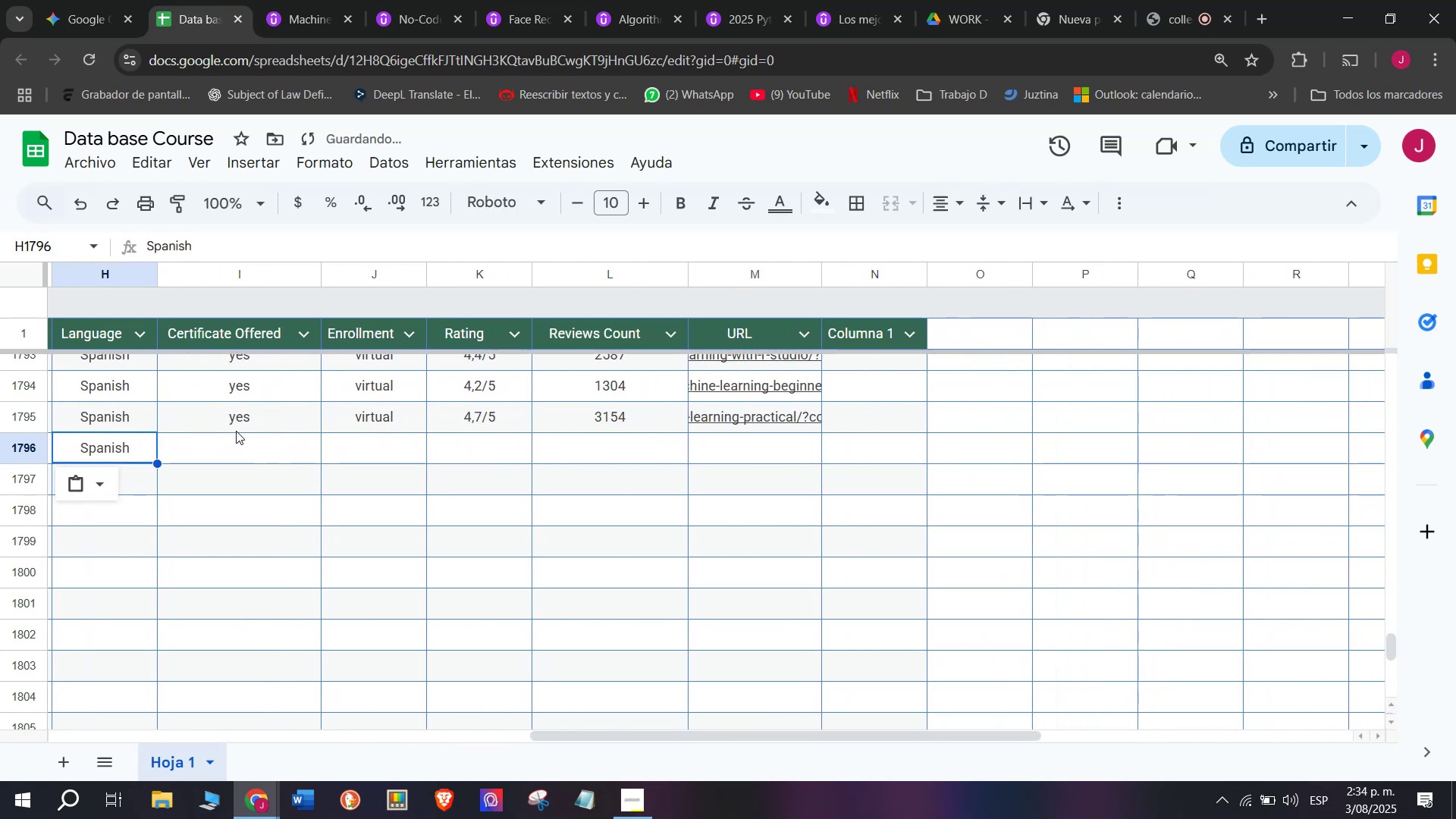 
key(Control+C)
 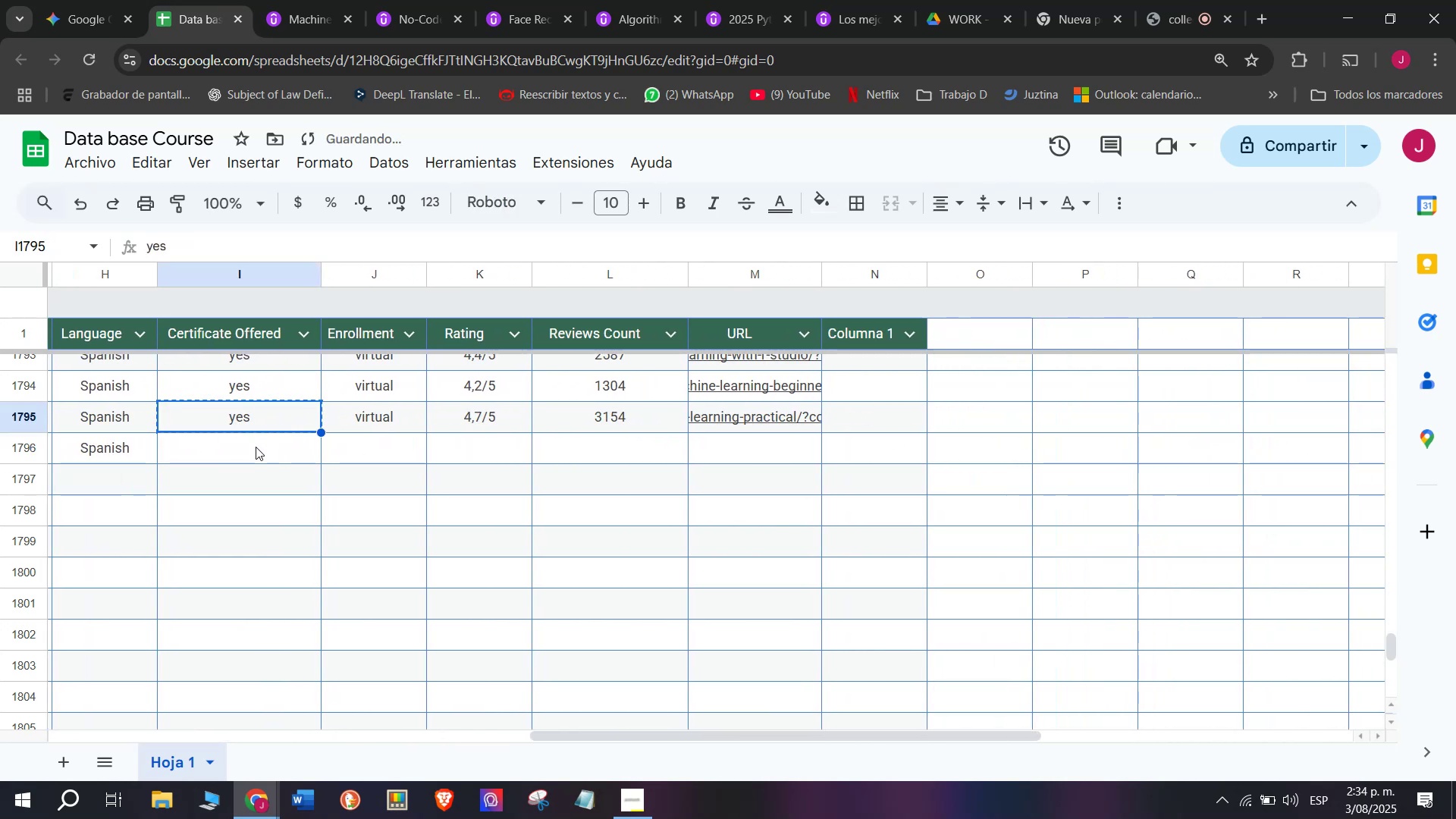 
key(Control+ControlLeft)
 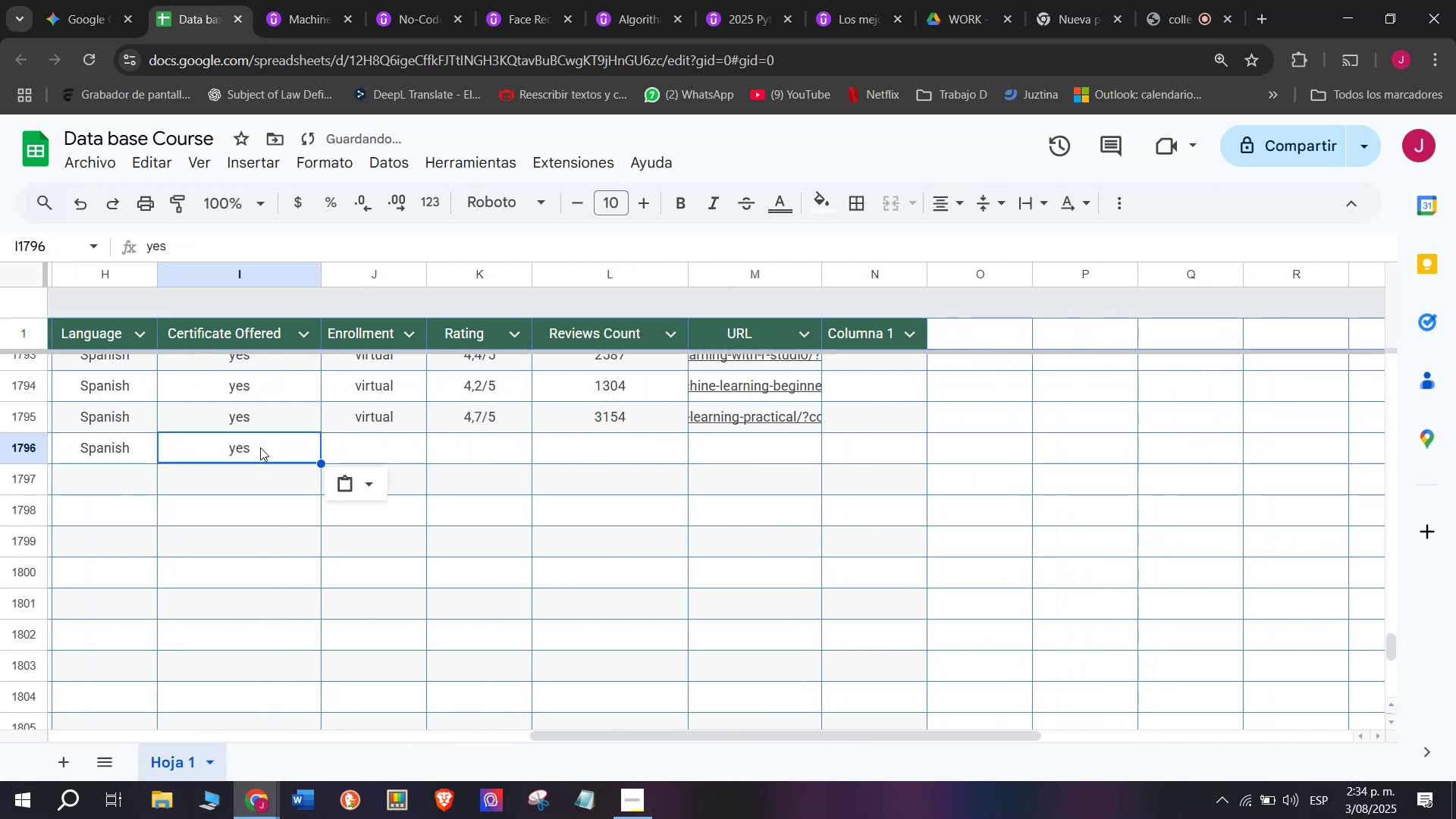 
key(Break)
 